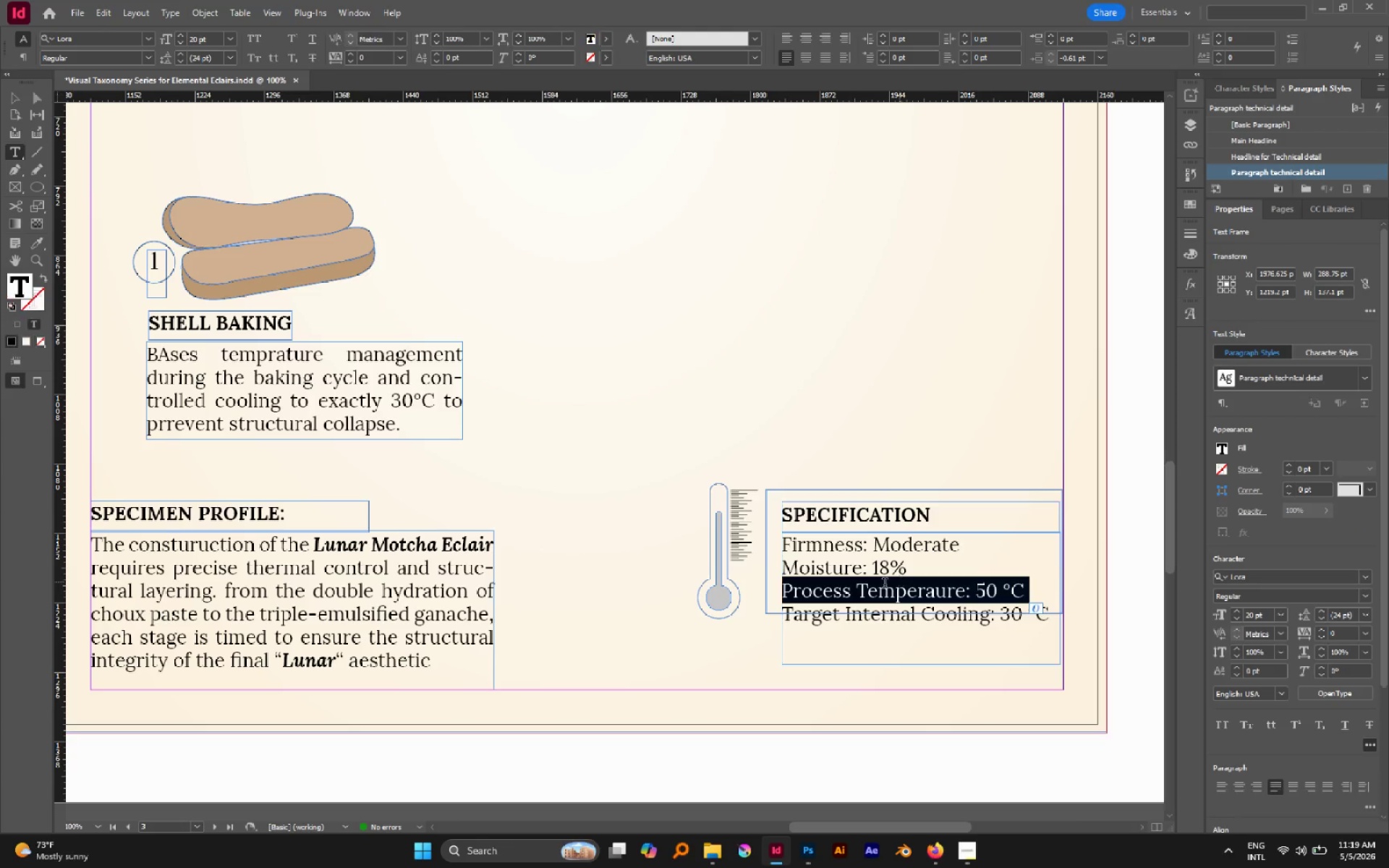 
key(Control+A)
 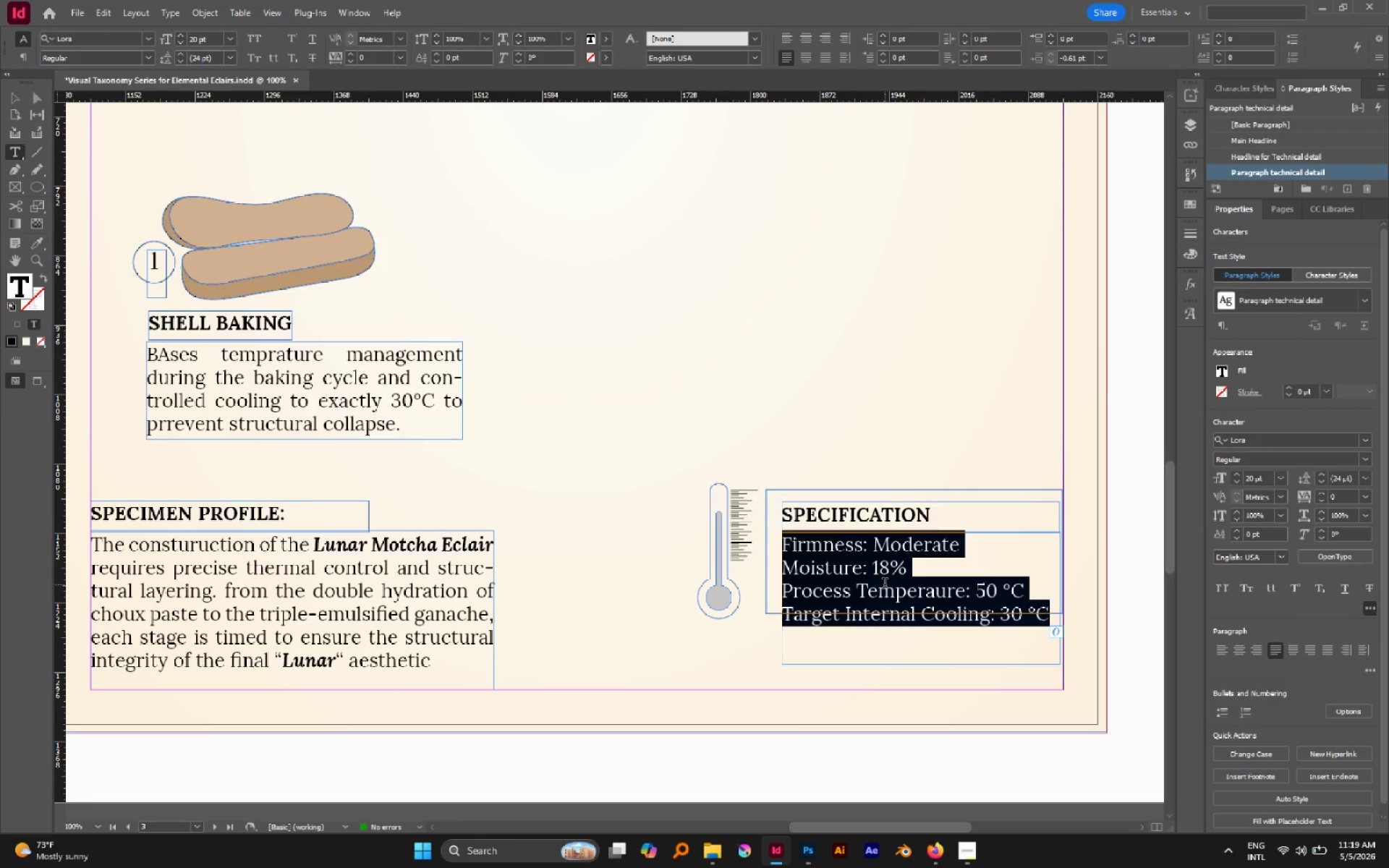 
key(ArrowDown)
 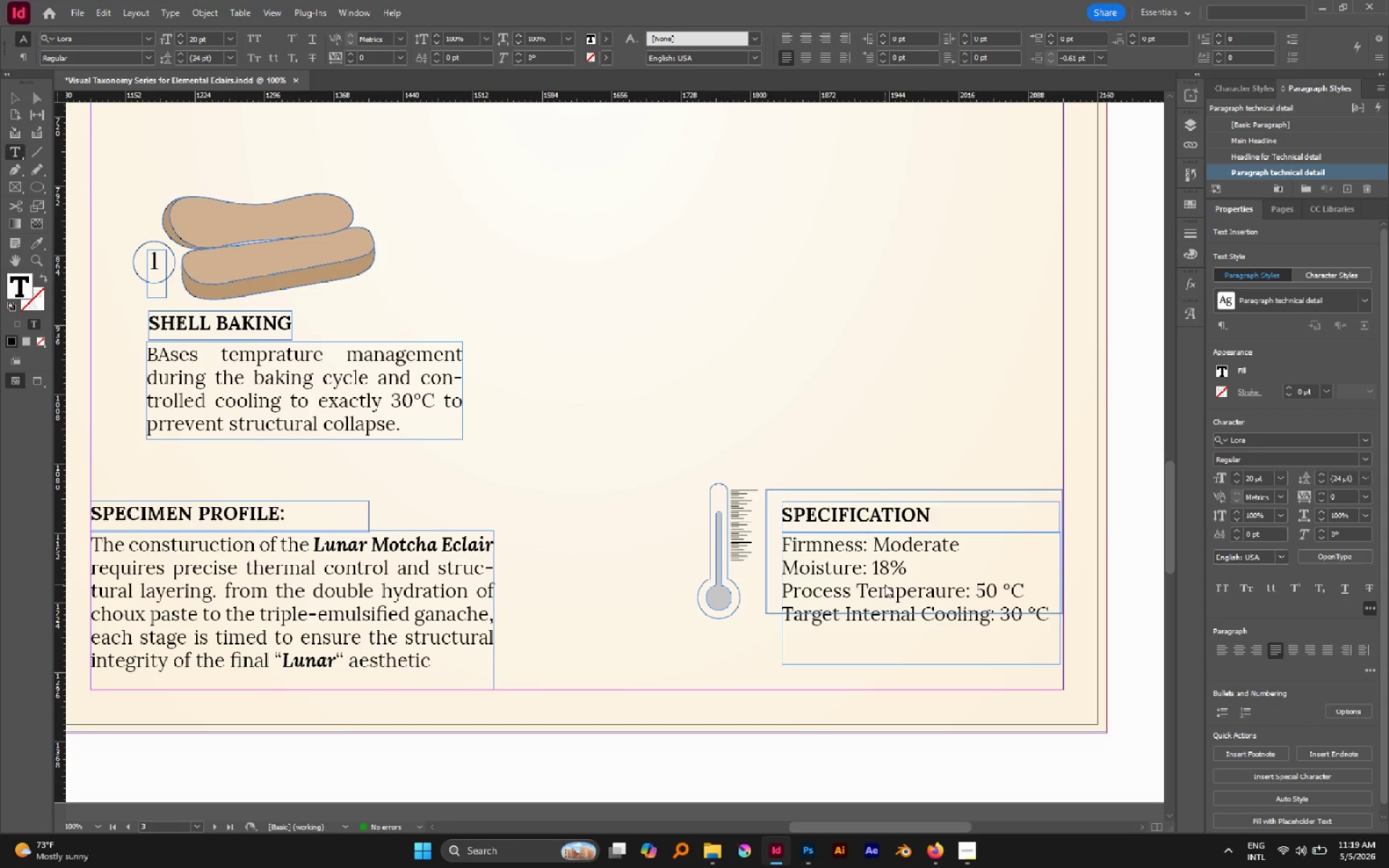 
key(Shift+ShiftRight)
 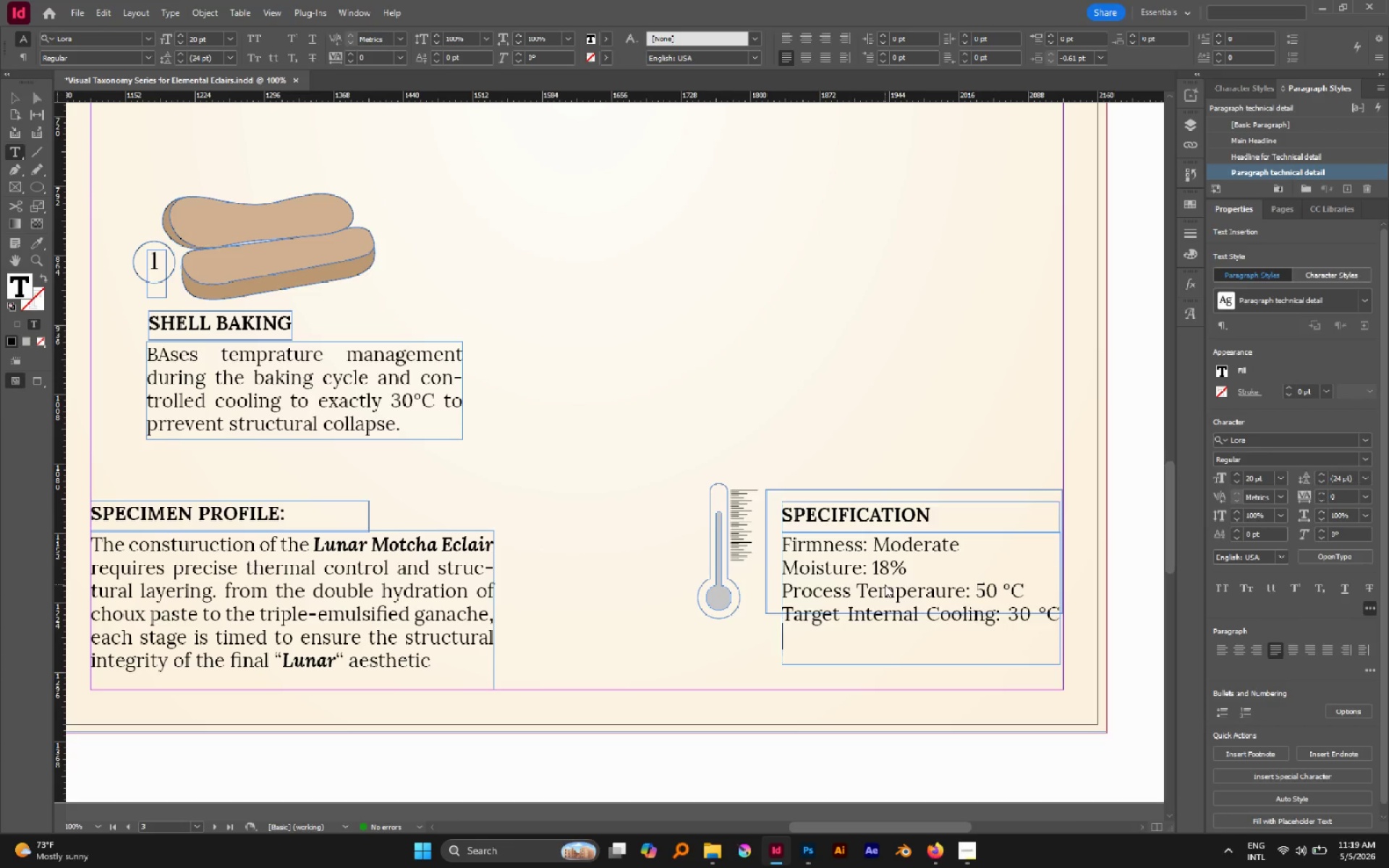 
key(Shift+Enter)
 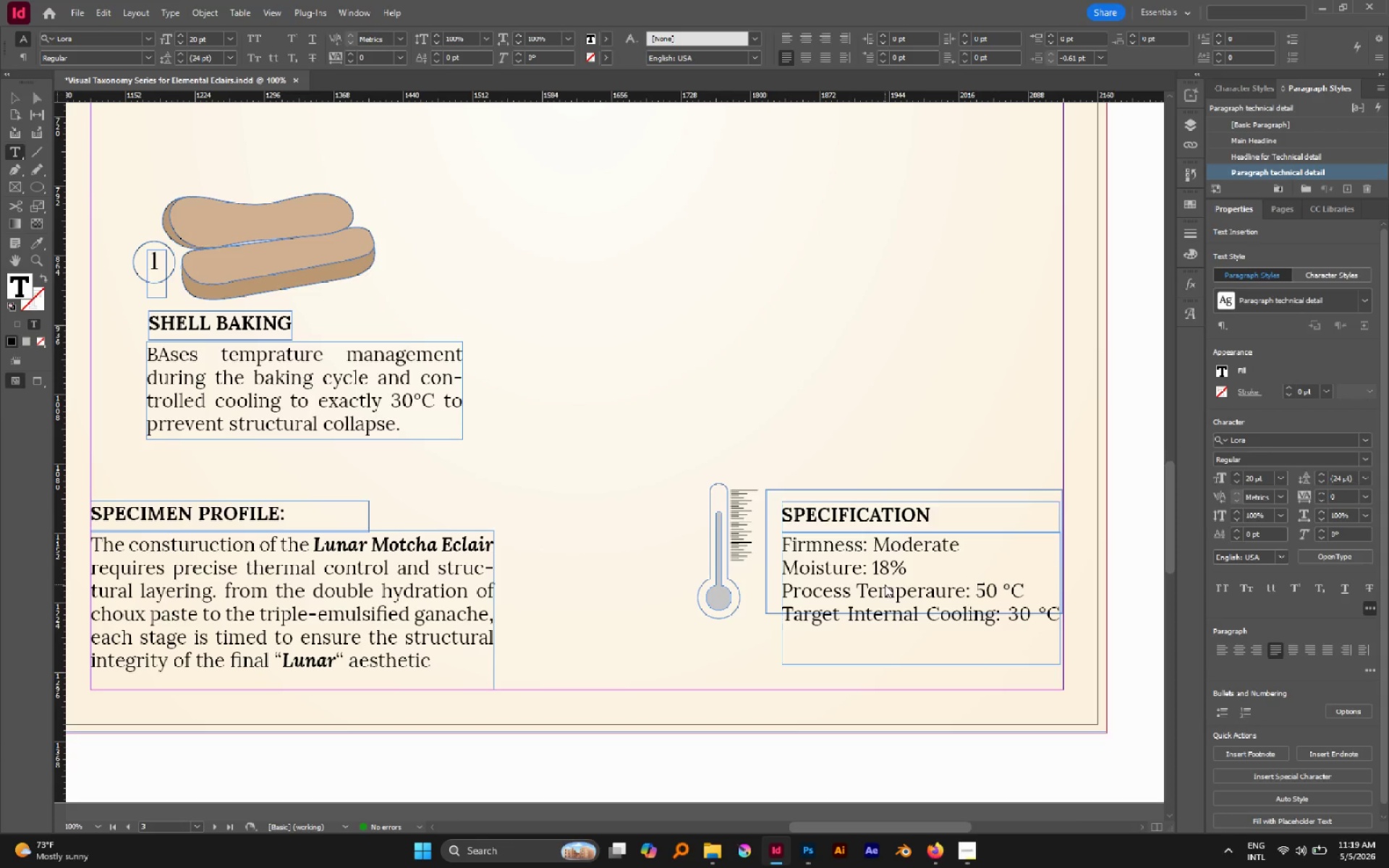 
type(Environmental Varial)
key(Backspace)
type(ble: Timing for m)
key(Backspace)
type(Mergue and Emulsification)
key(Escape)
 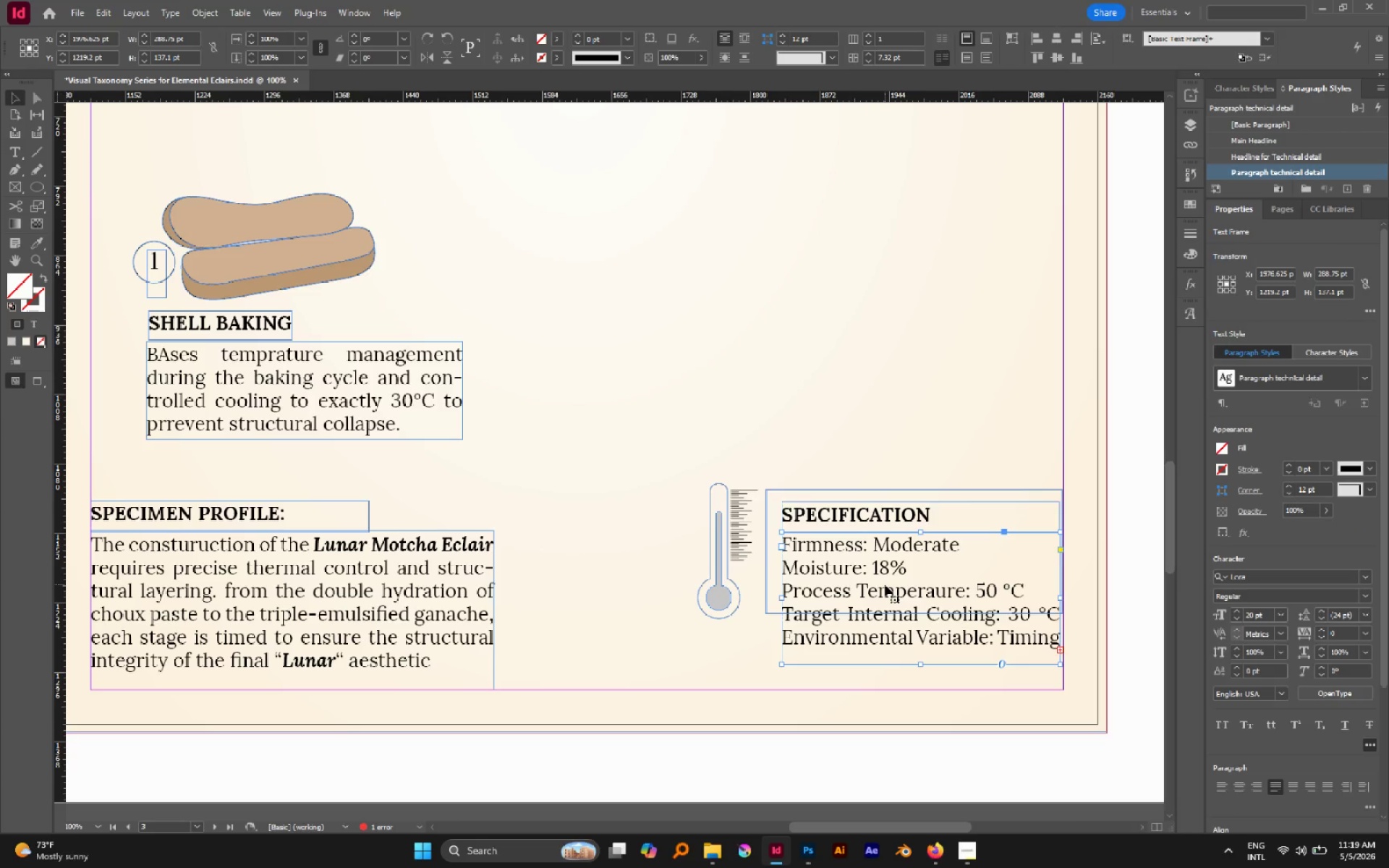 
left_click_drag(start_coordinate=[918, 666], to_coordinate=[917, 690])
 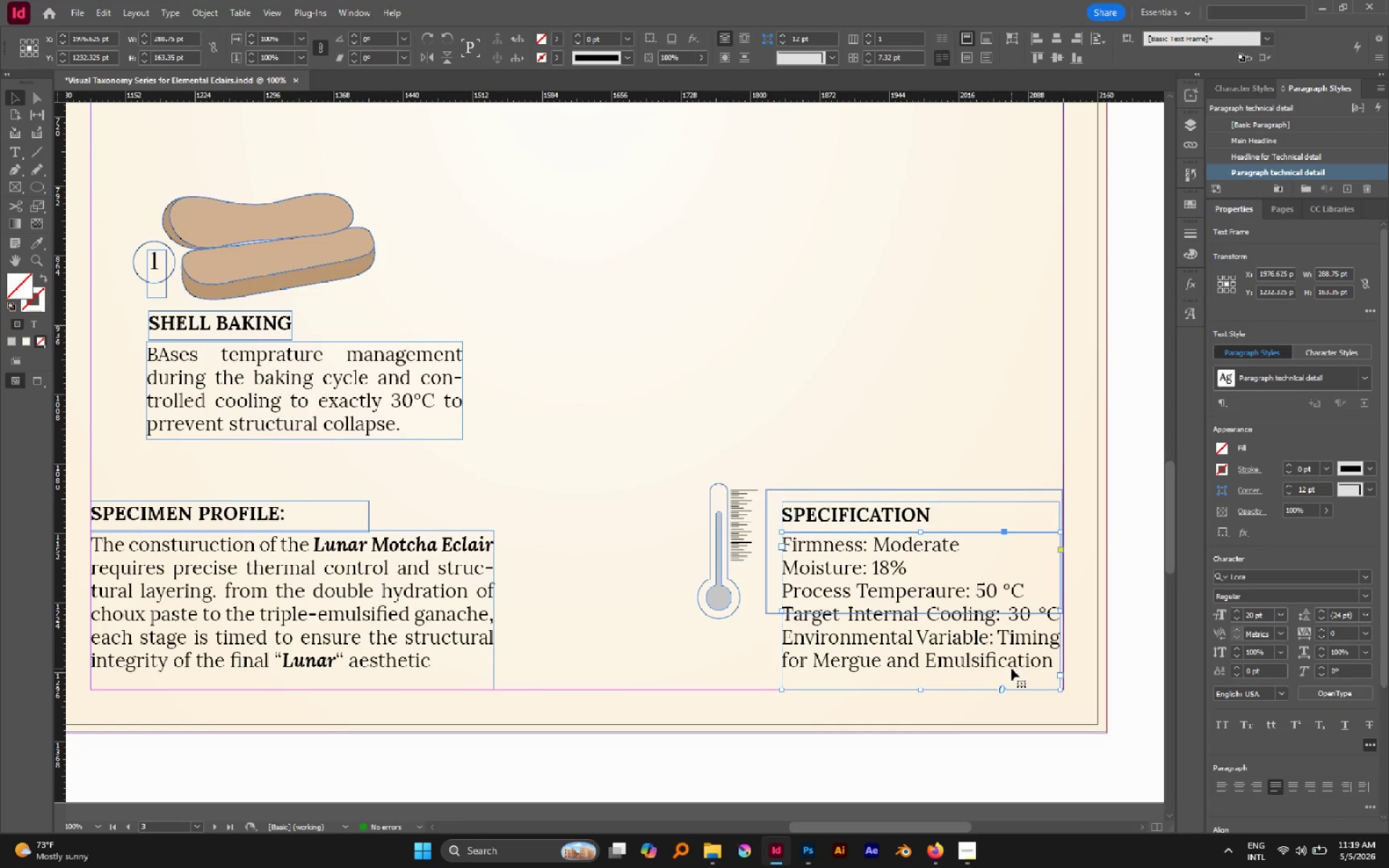 
double_click([1011, 668])
 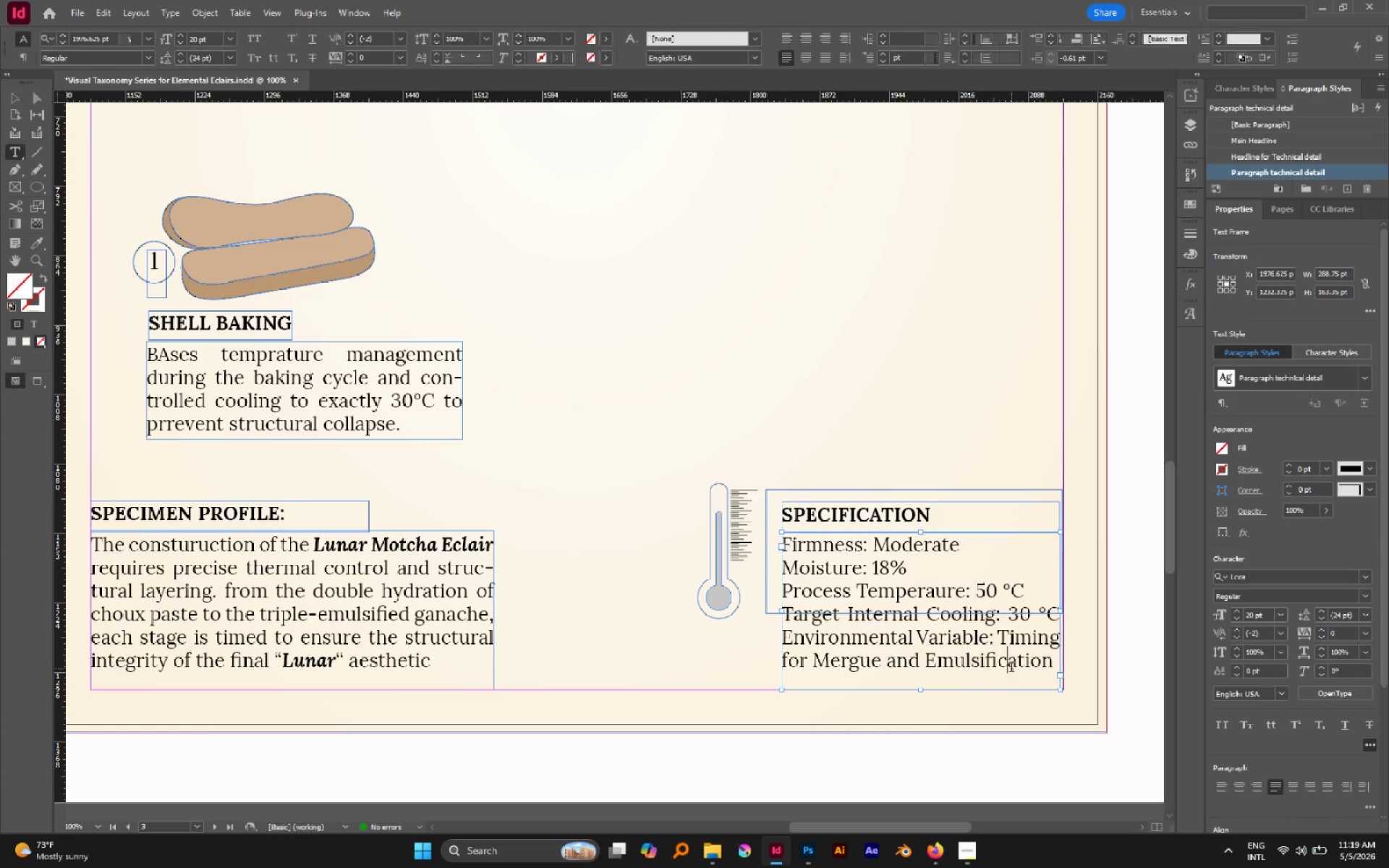 
triple_click([1011, 668])
 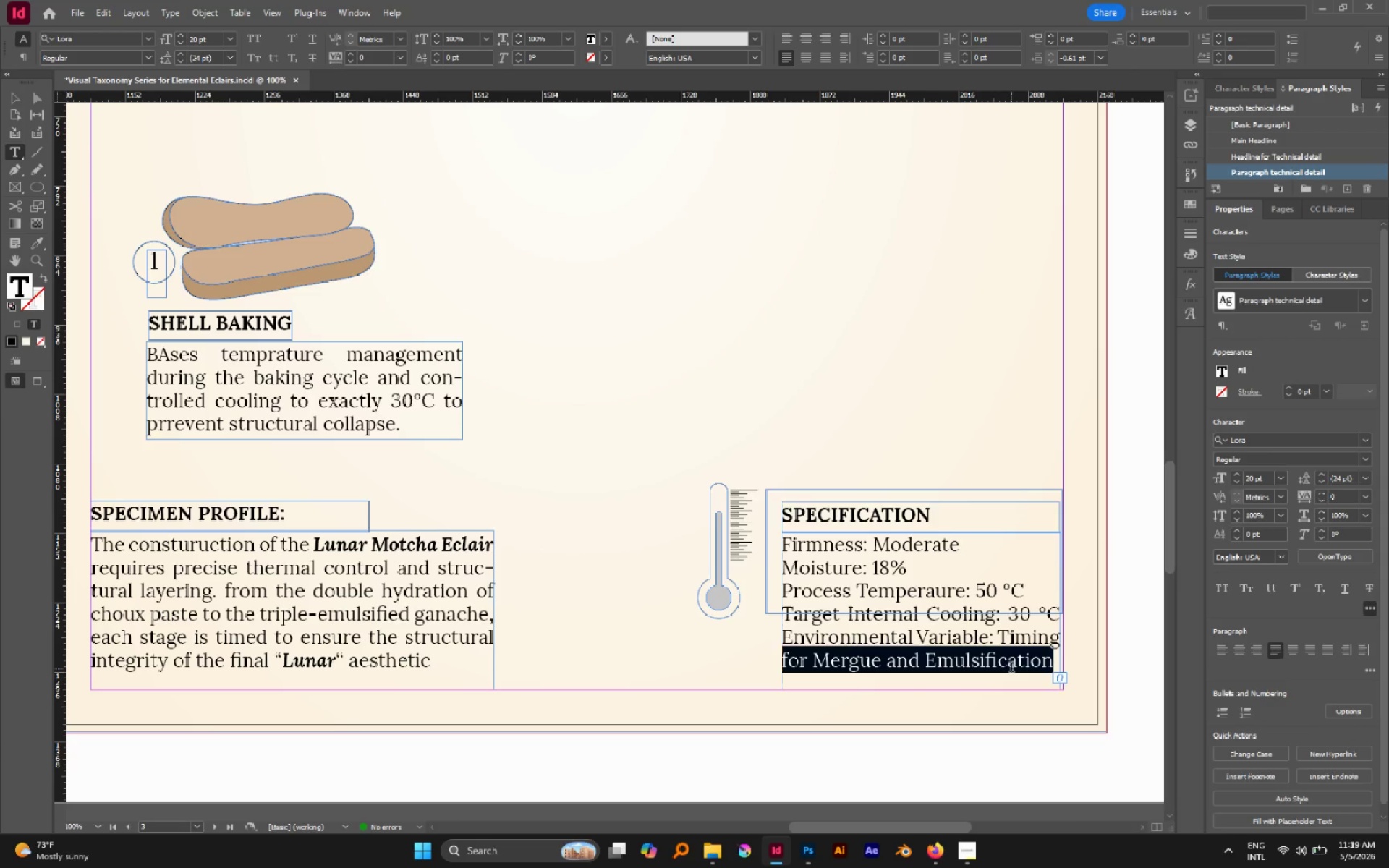 
key(ArrowRight)
 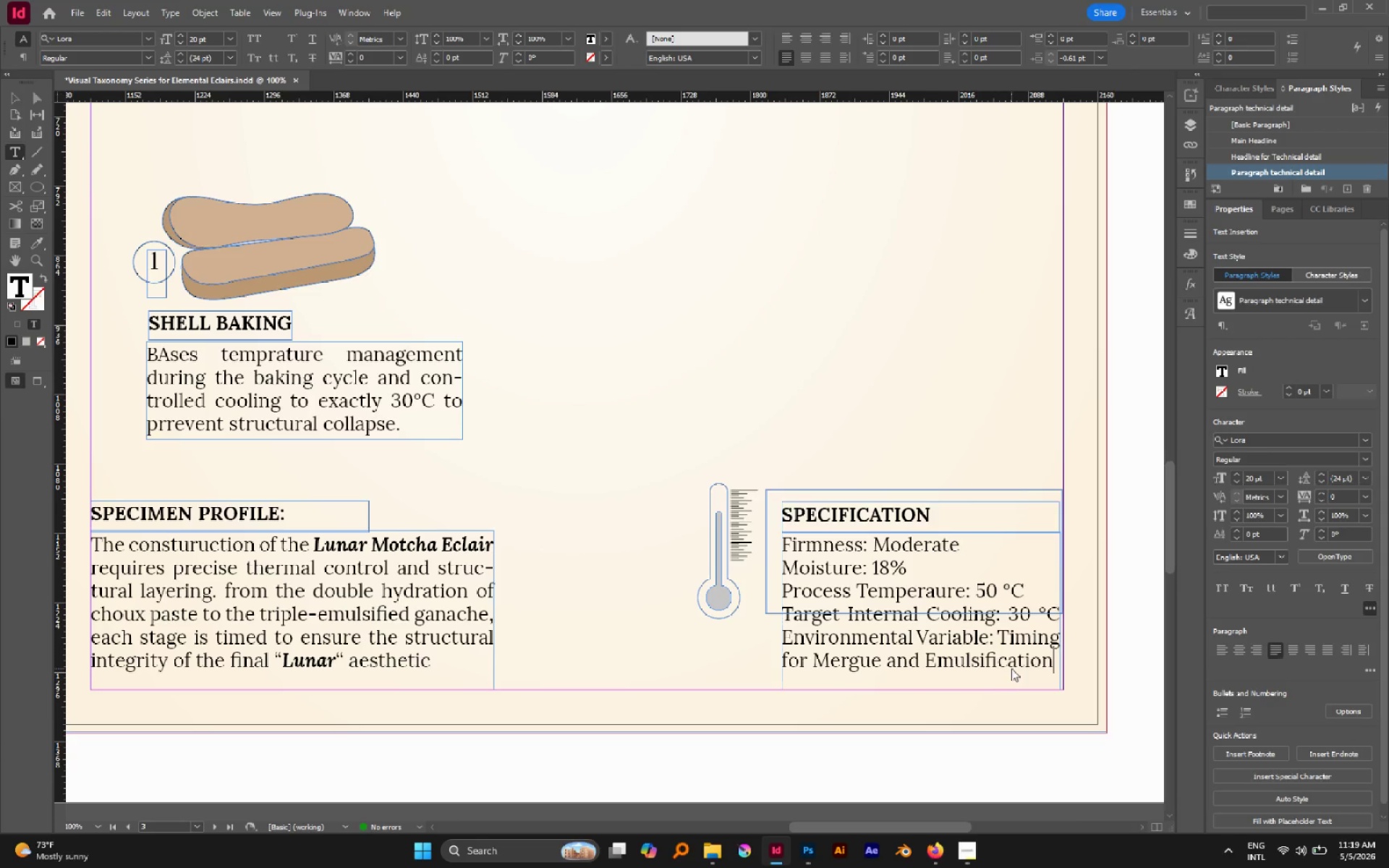 
key(Period)
 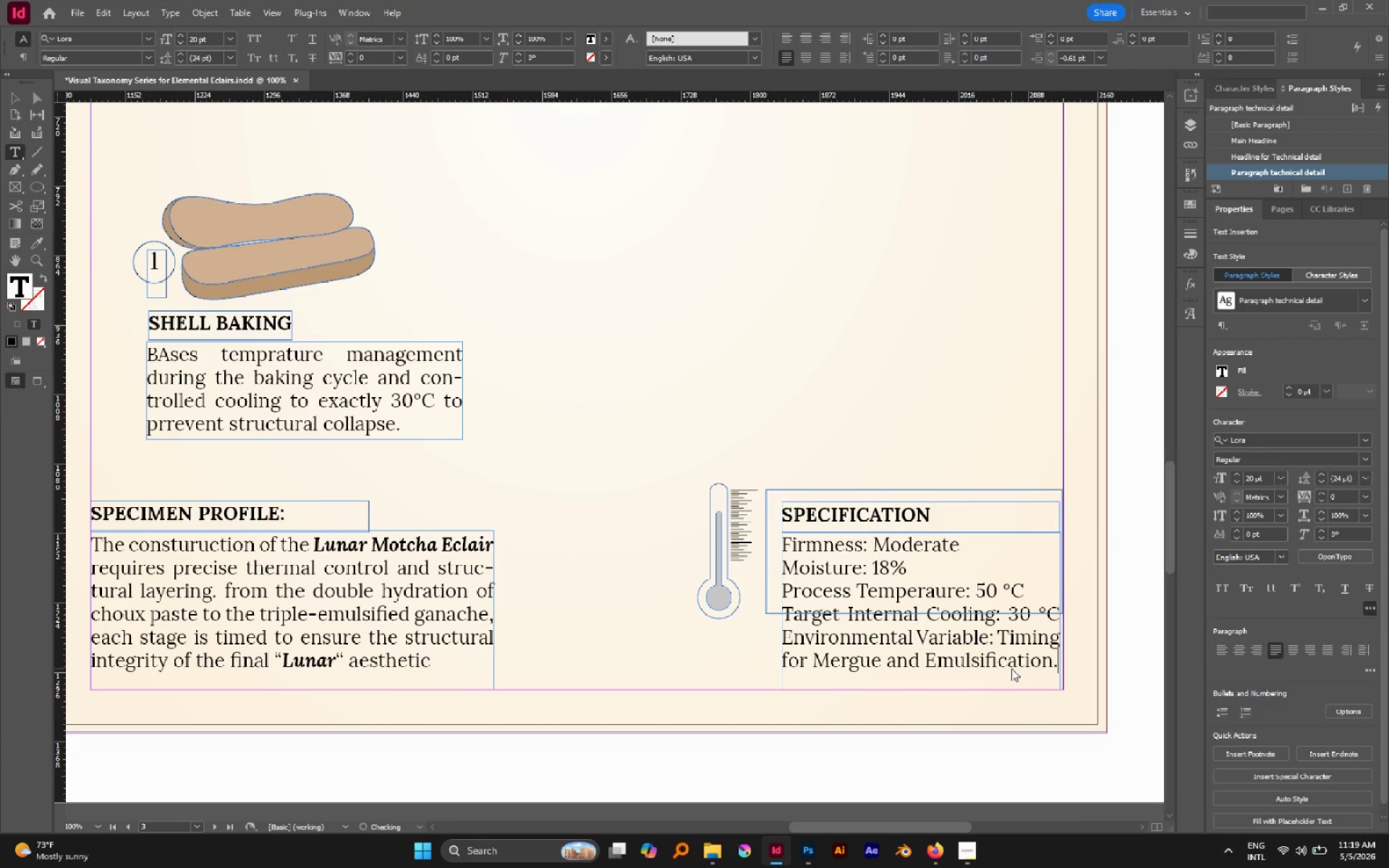 
key(Escape)
 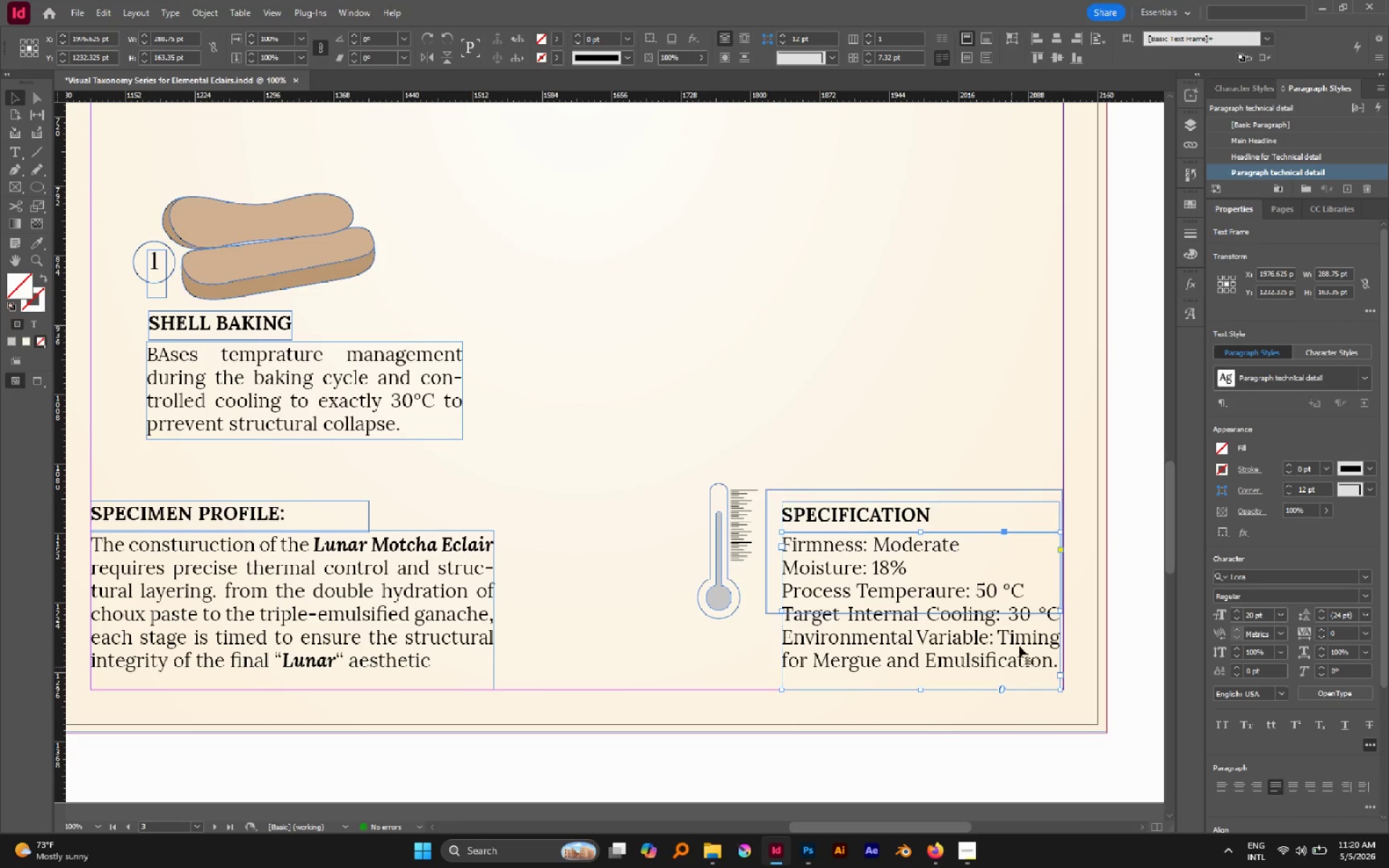 
left_click([938, 431])
 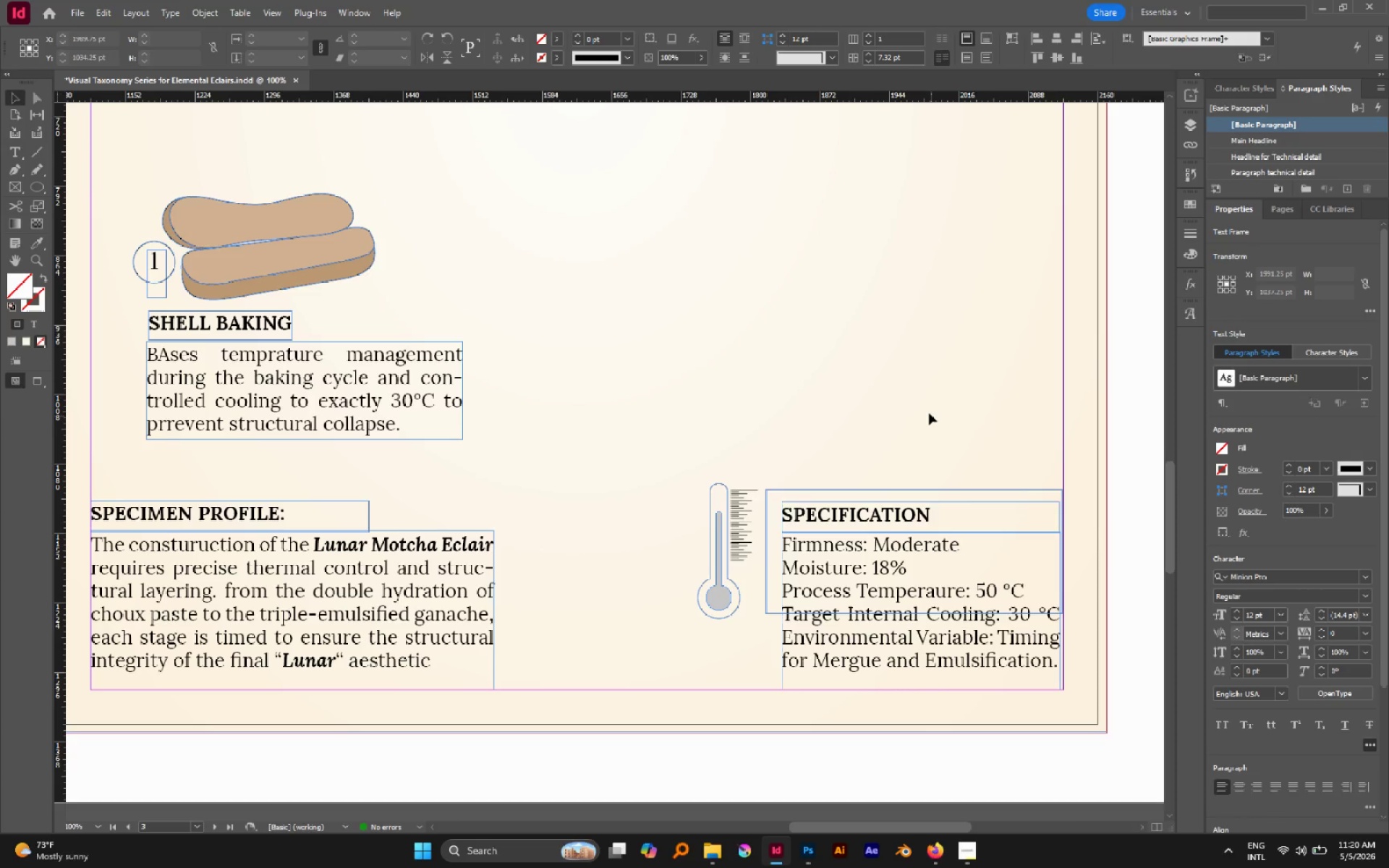 
hold_key(key=AltLeft, duration=0.59)
scroll: coordinate [929, 413], scroll_direction: down, amount: 2.0
 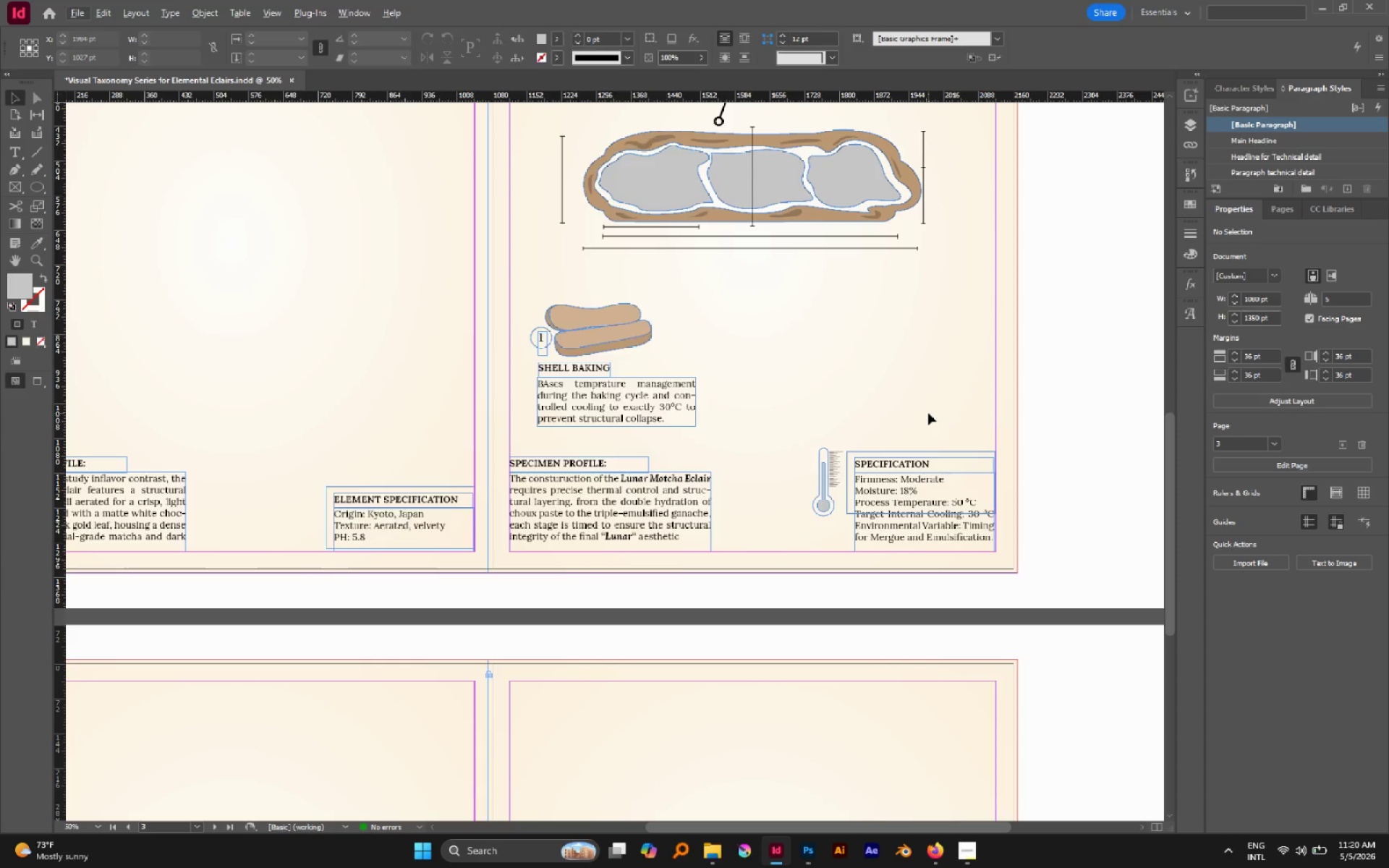 
key(W)
 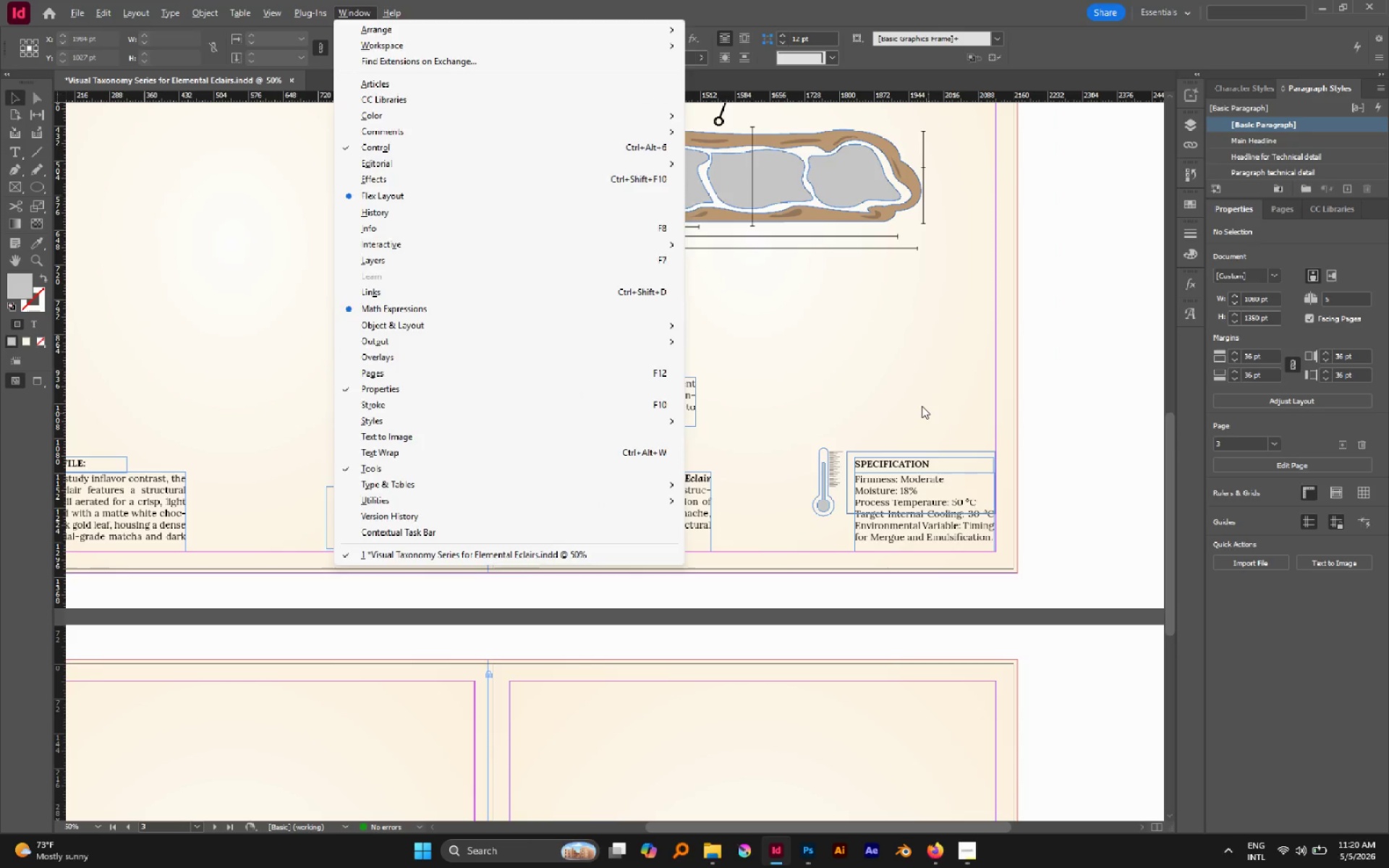 
left_click([927, 404])
 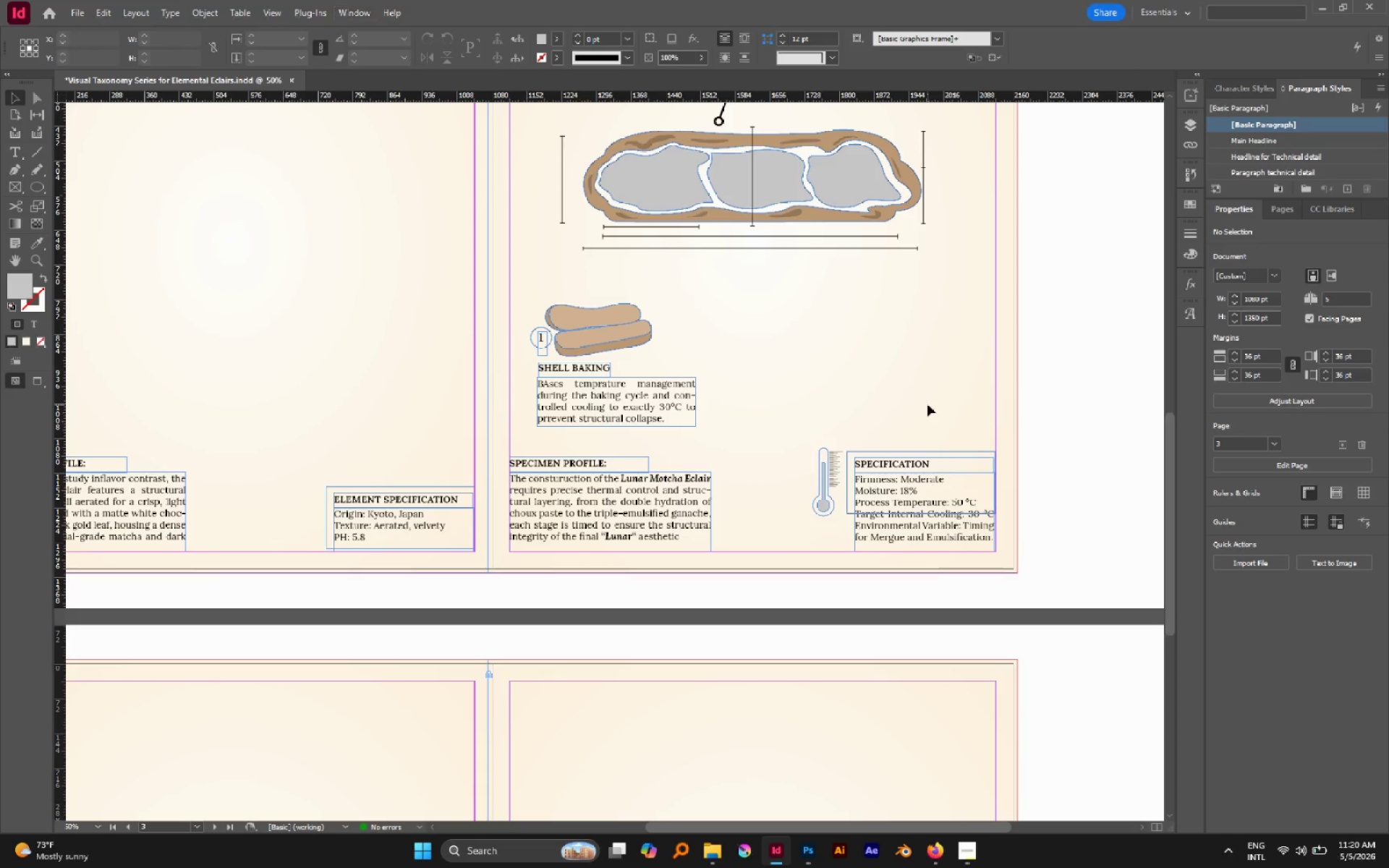 
key(W)
 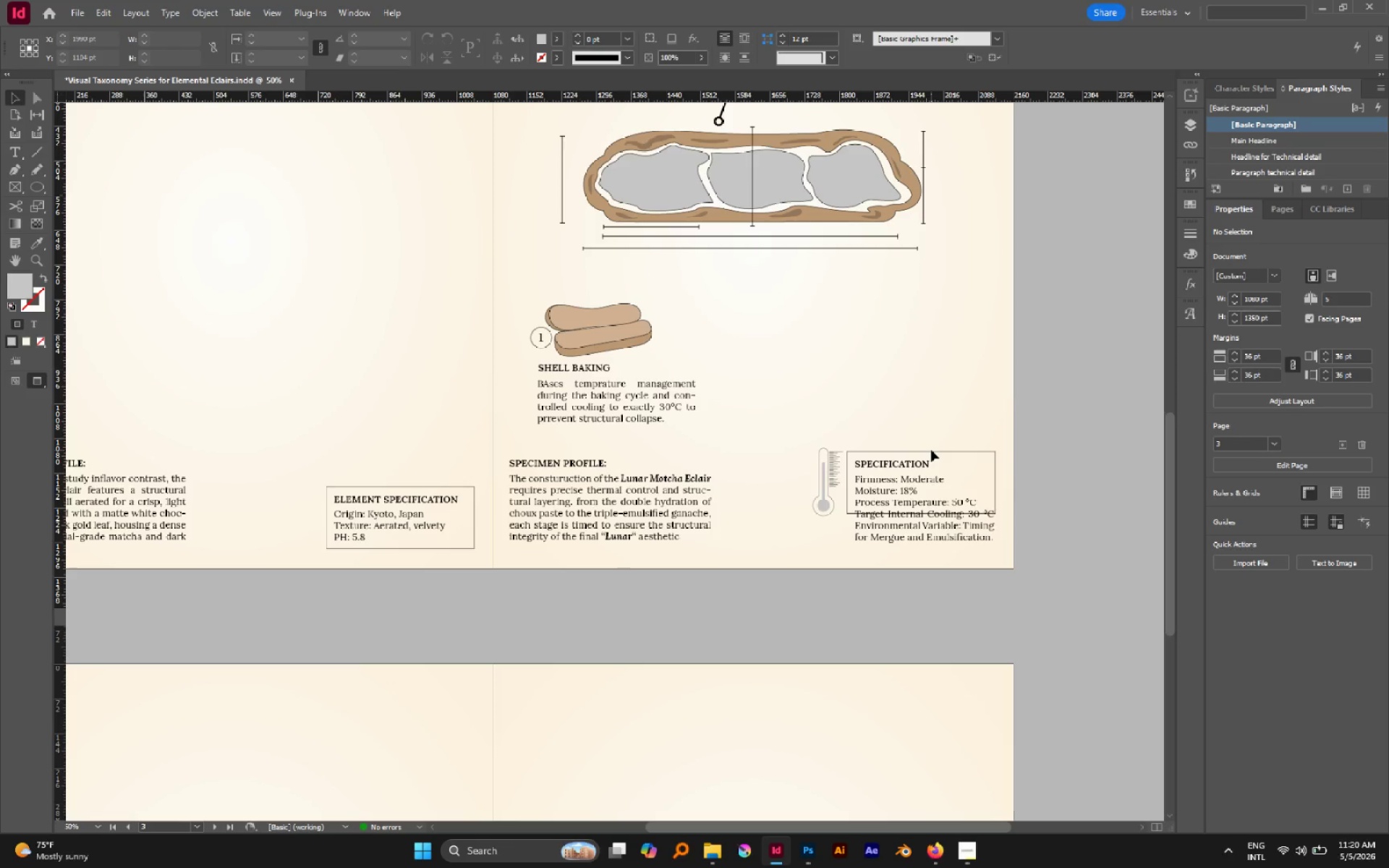 
left_click([932, 452])
 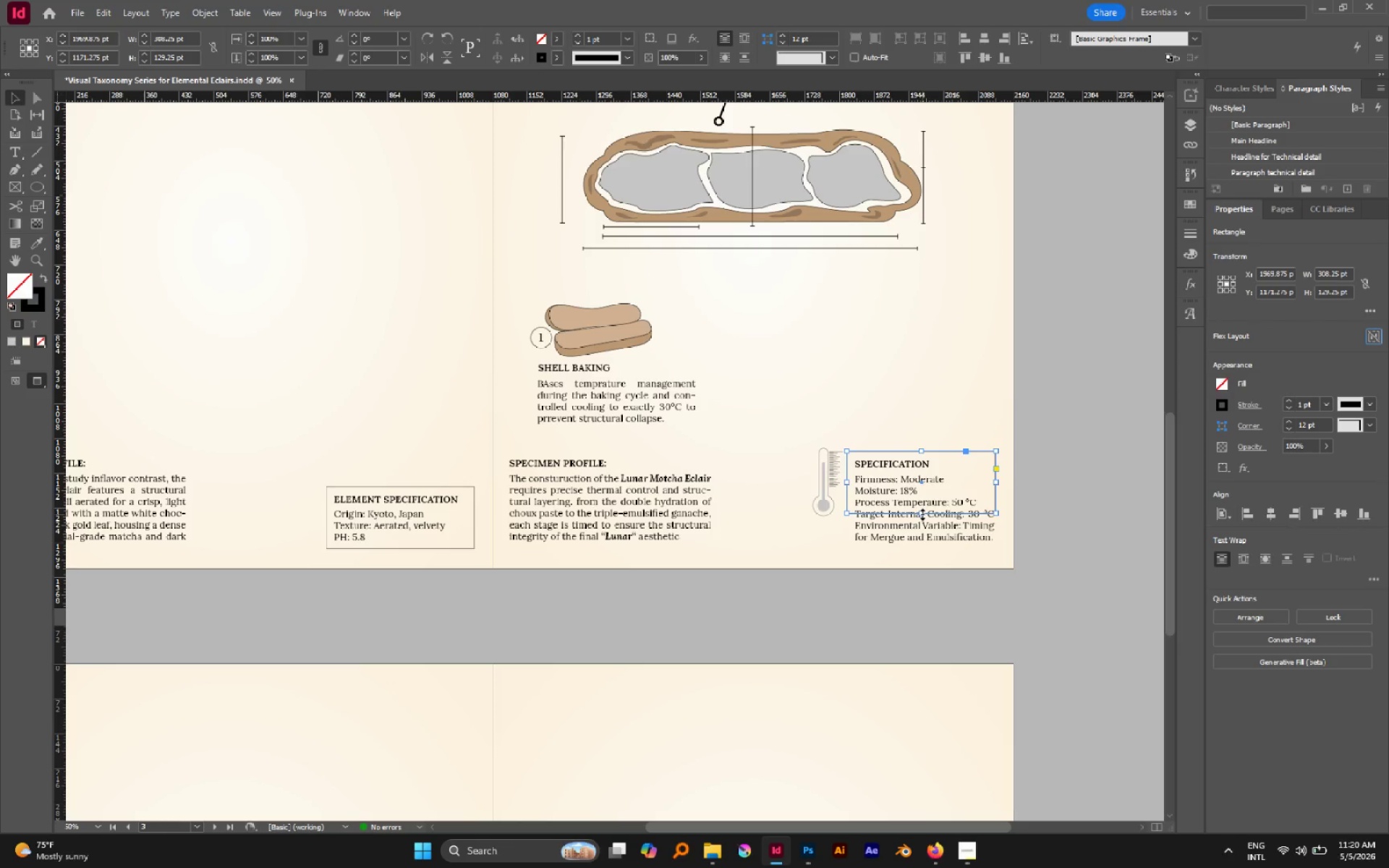 
left_click_drag(start_coordinate=[922, 514], to_coordinate=[930, 545])
 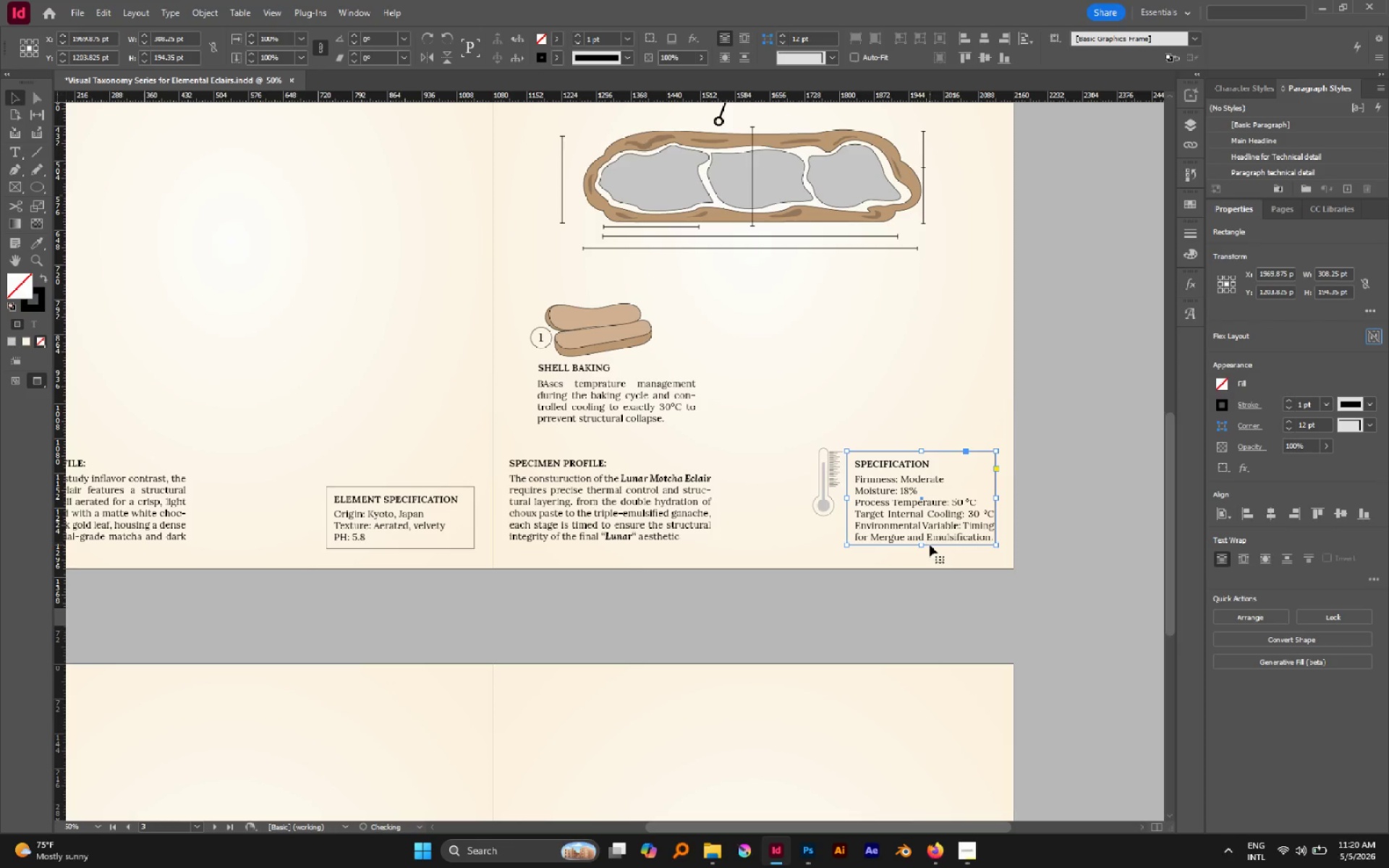 
key(W)
 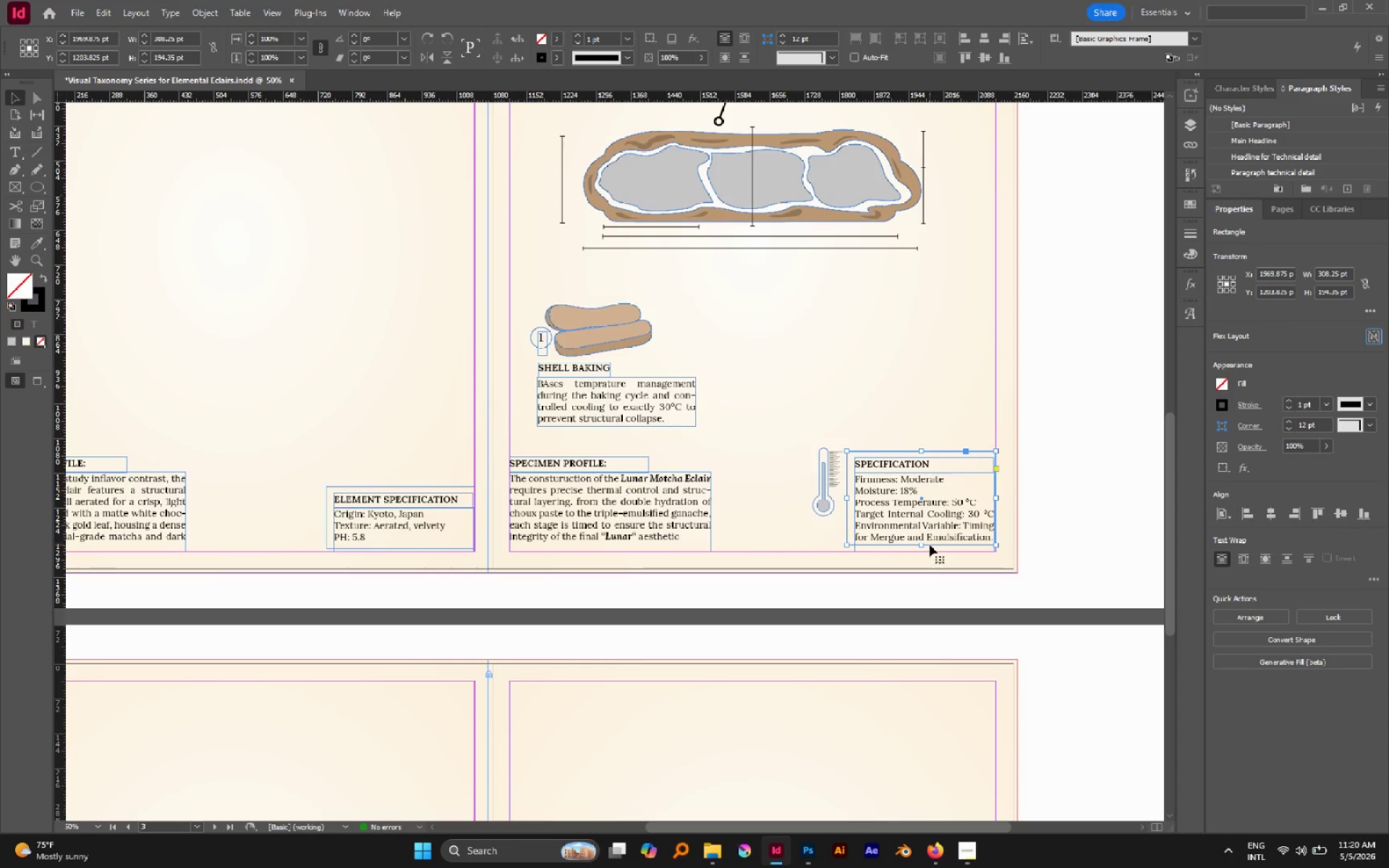 
hold_key(key=AltLeft, duration=0.48)
scroll: coordinate [930, 545], scroll_direction: up, amount: 2.0
 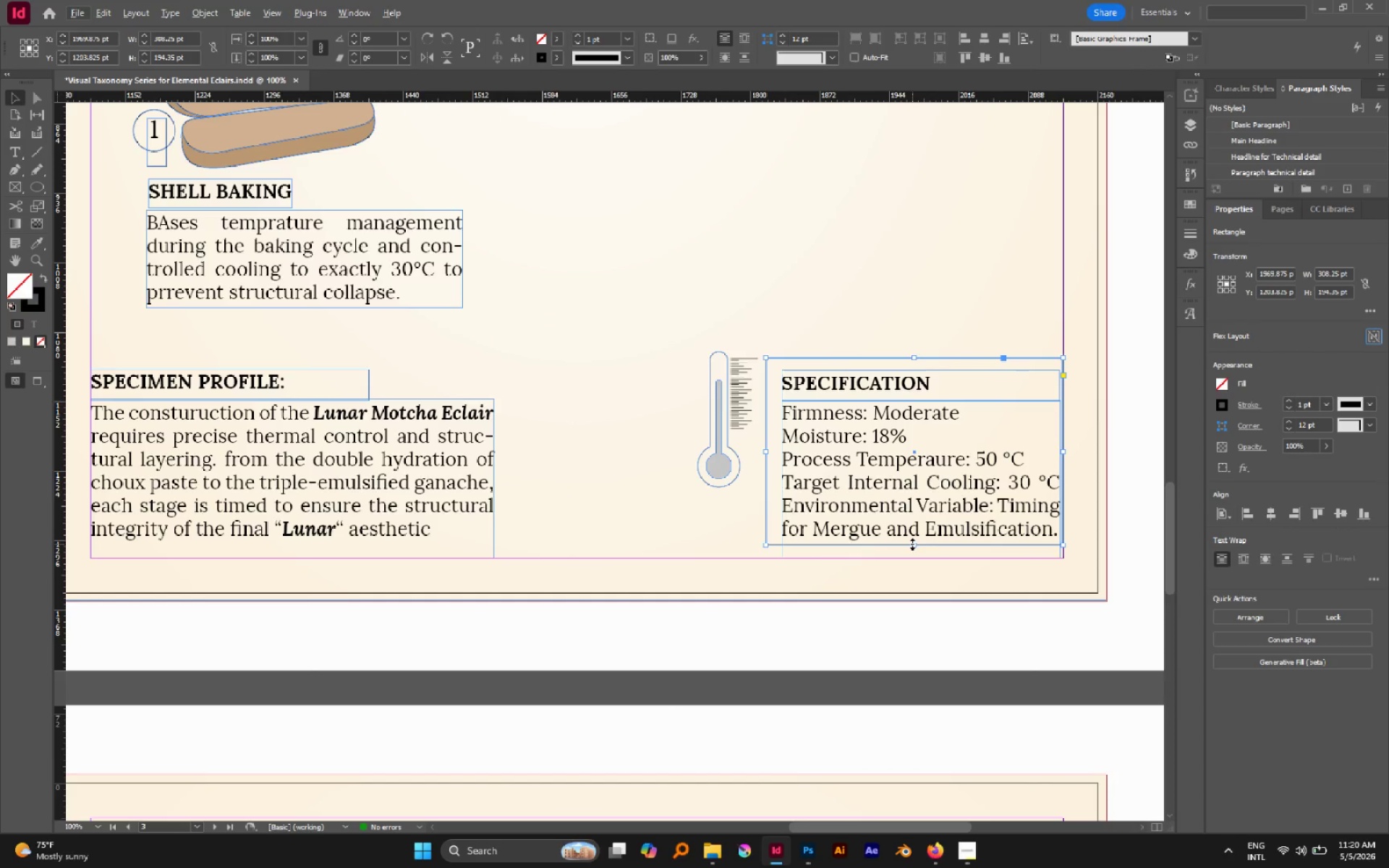 
left_click_drag(start_coordinate=[912, 544], to_coordinate=[915, 556])
 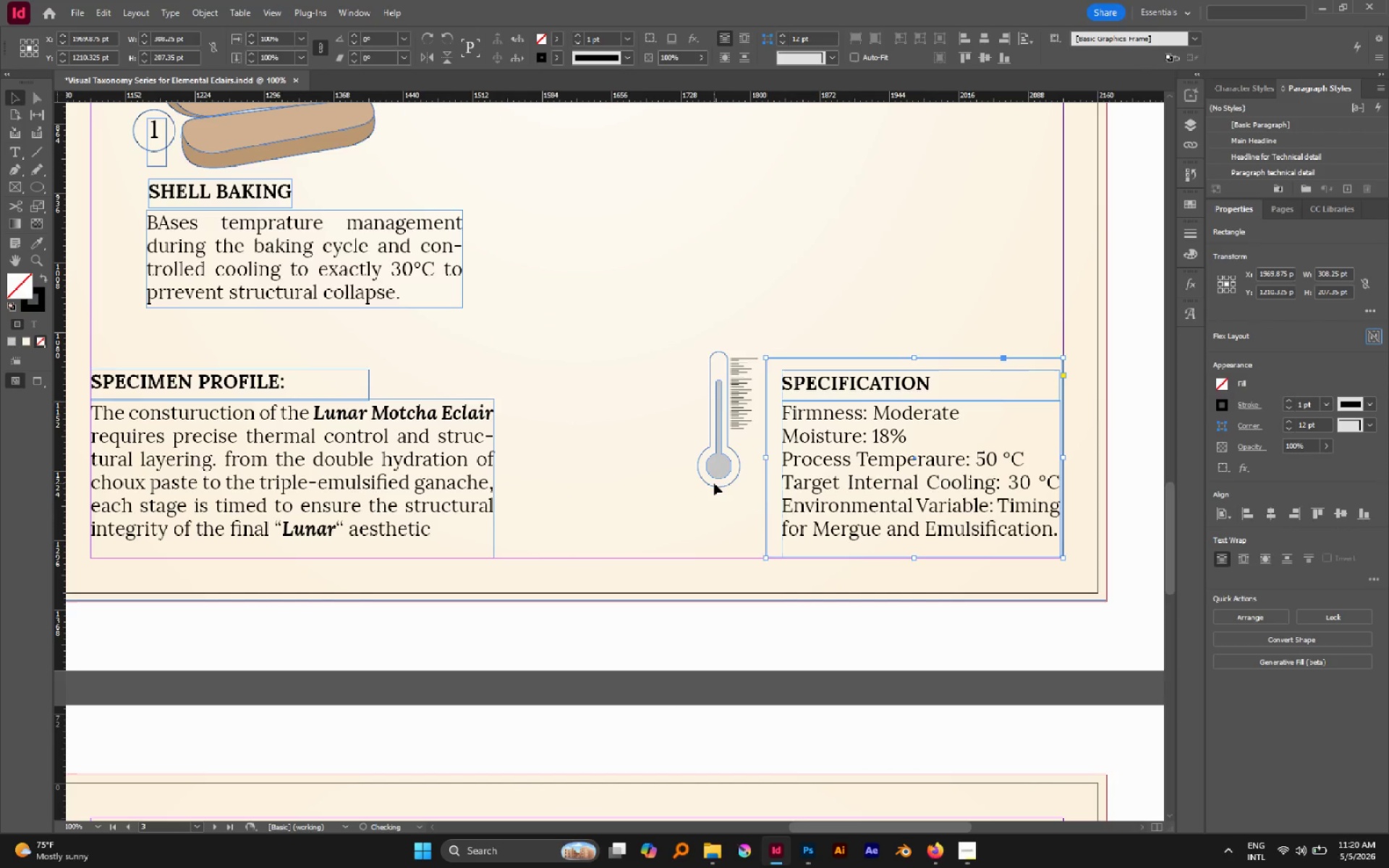 
left_click([714, 483])
 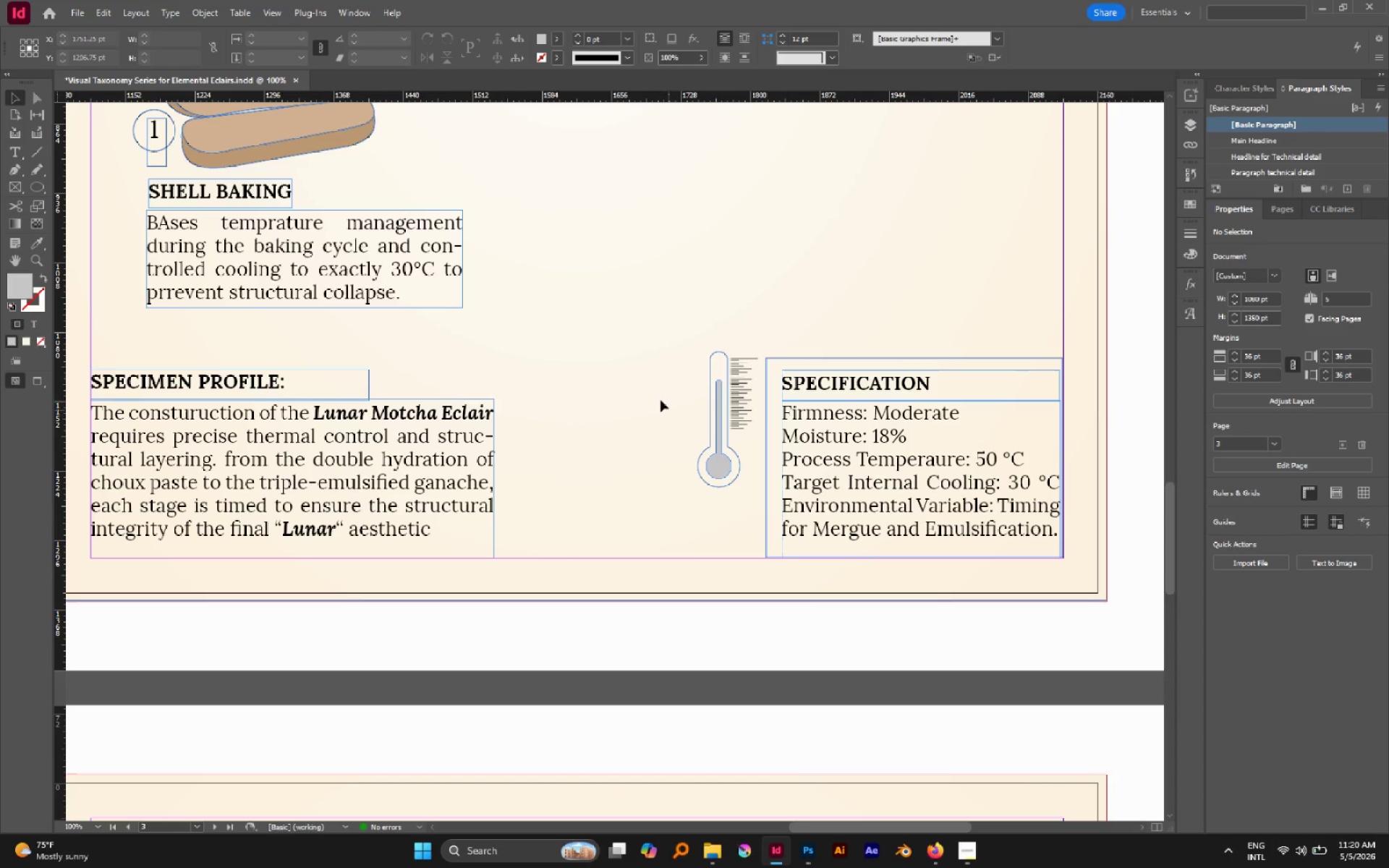 
left_click_drag(start_coordinate=[656, 371], to_coordinate=[732, 441])
 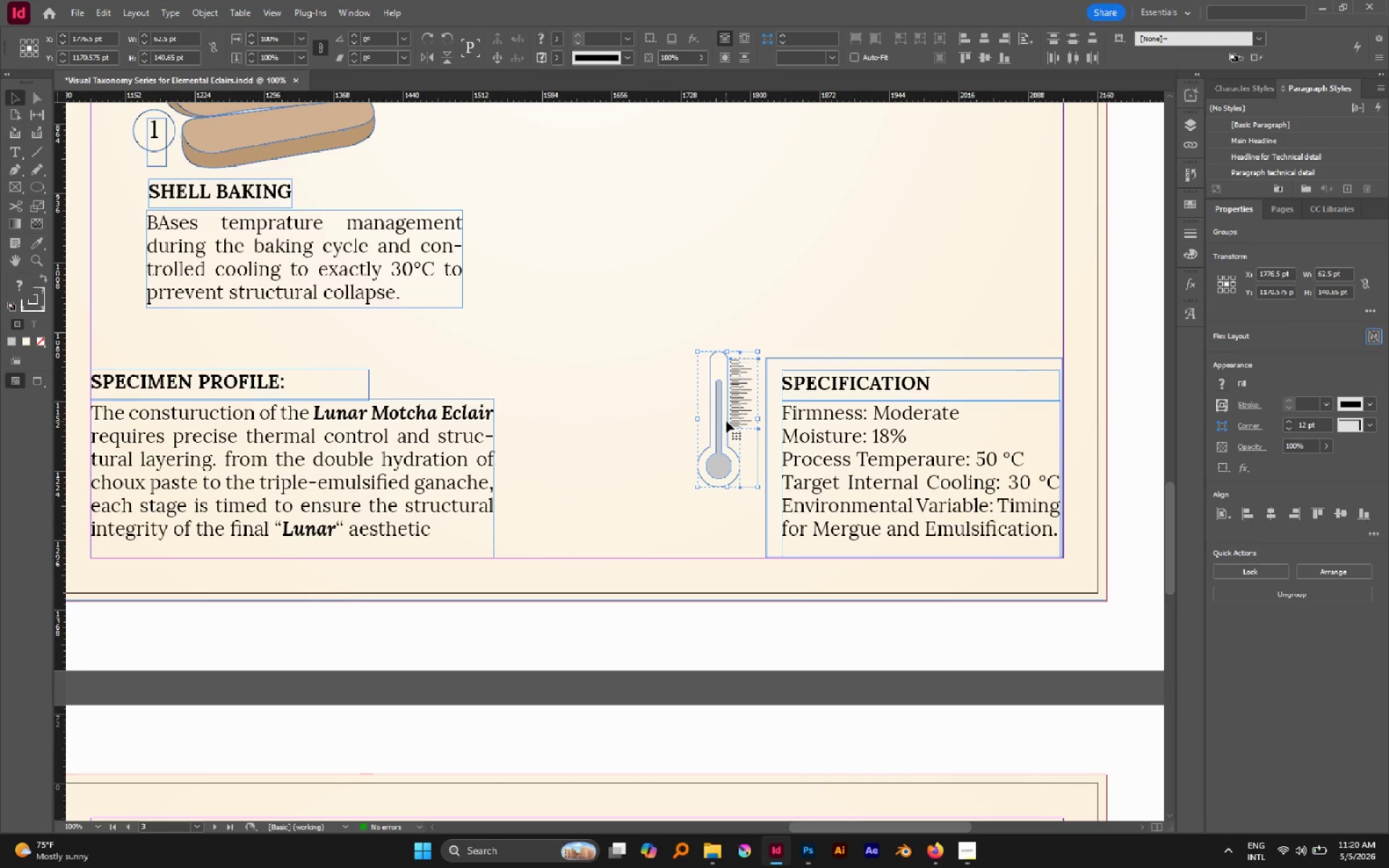 
left_click_drag(start_coordinate=[729, 418], to_coordinate=[739, 488])
 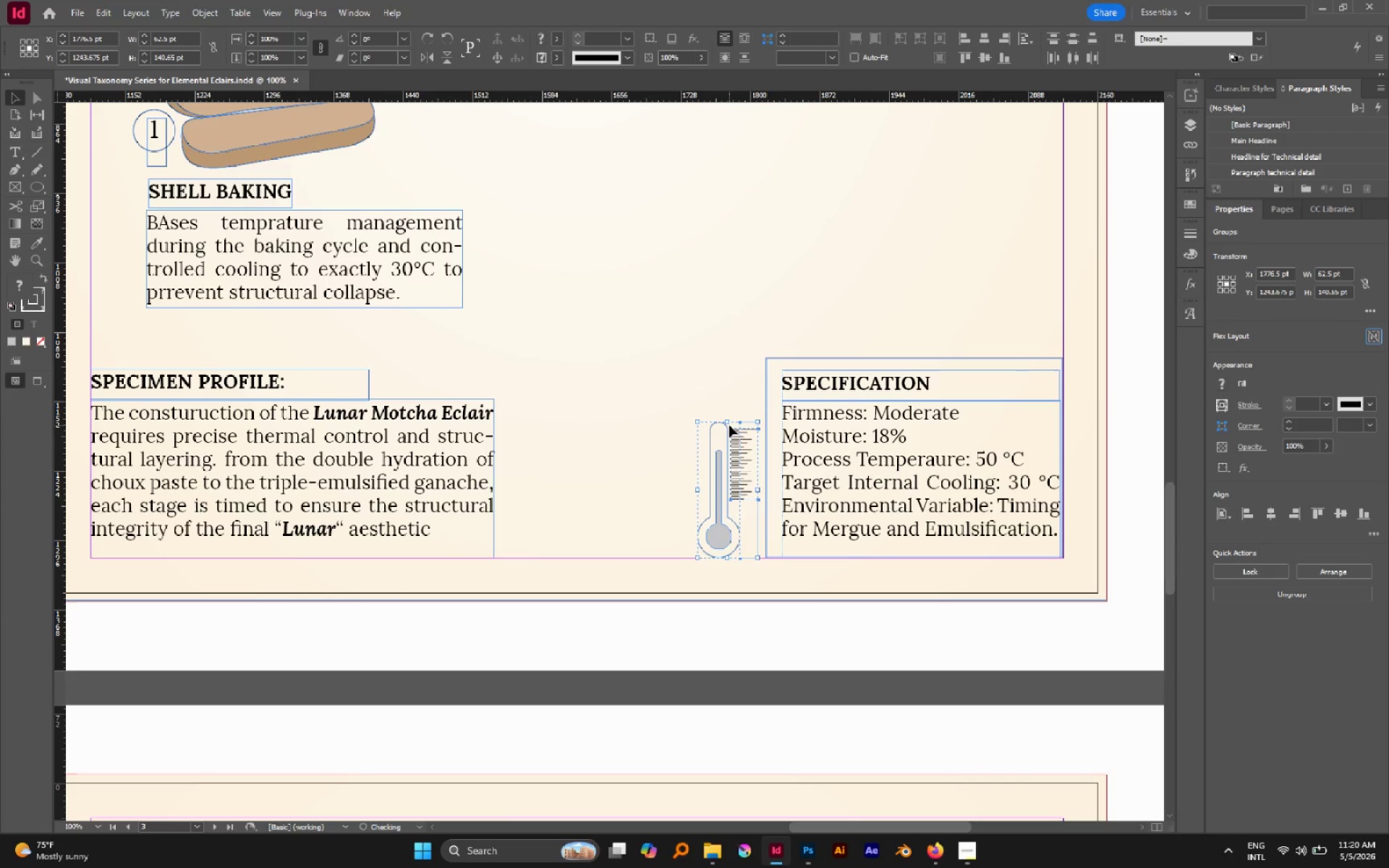 
hold_key(key=ShiftLeft, duration=1.45)
 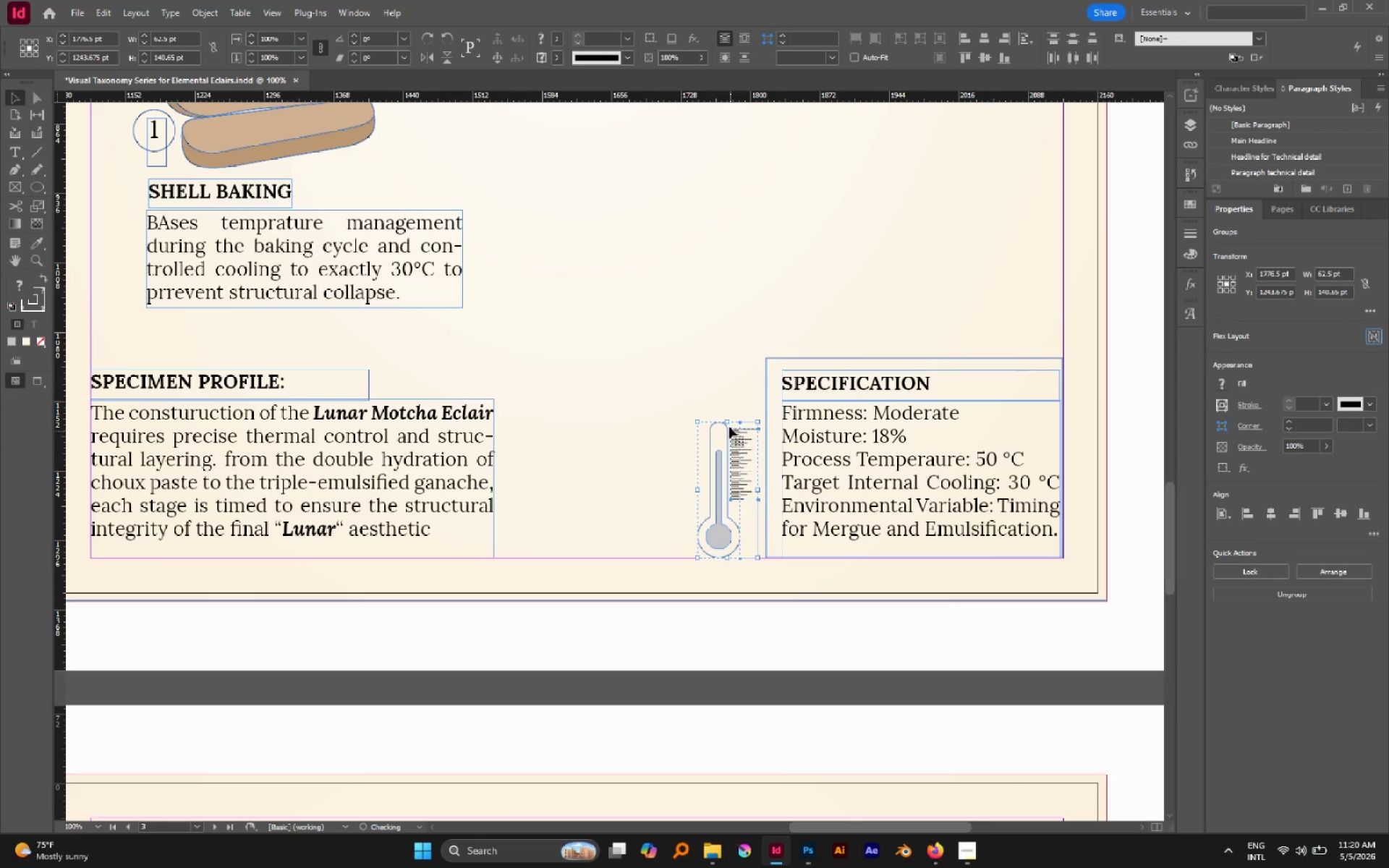 
hold_key(key=ShiftLeft, duration=2.92)
left_click_drag(start_coordinate=[729, 423], to_coordinate=[743, 361])
 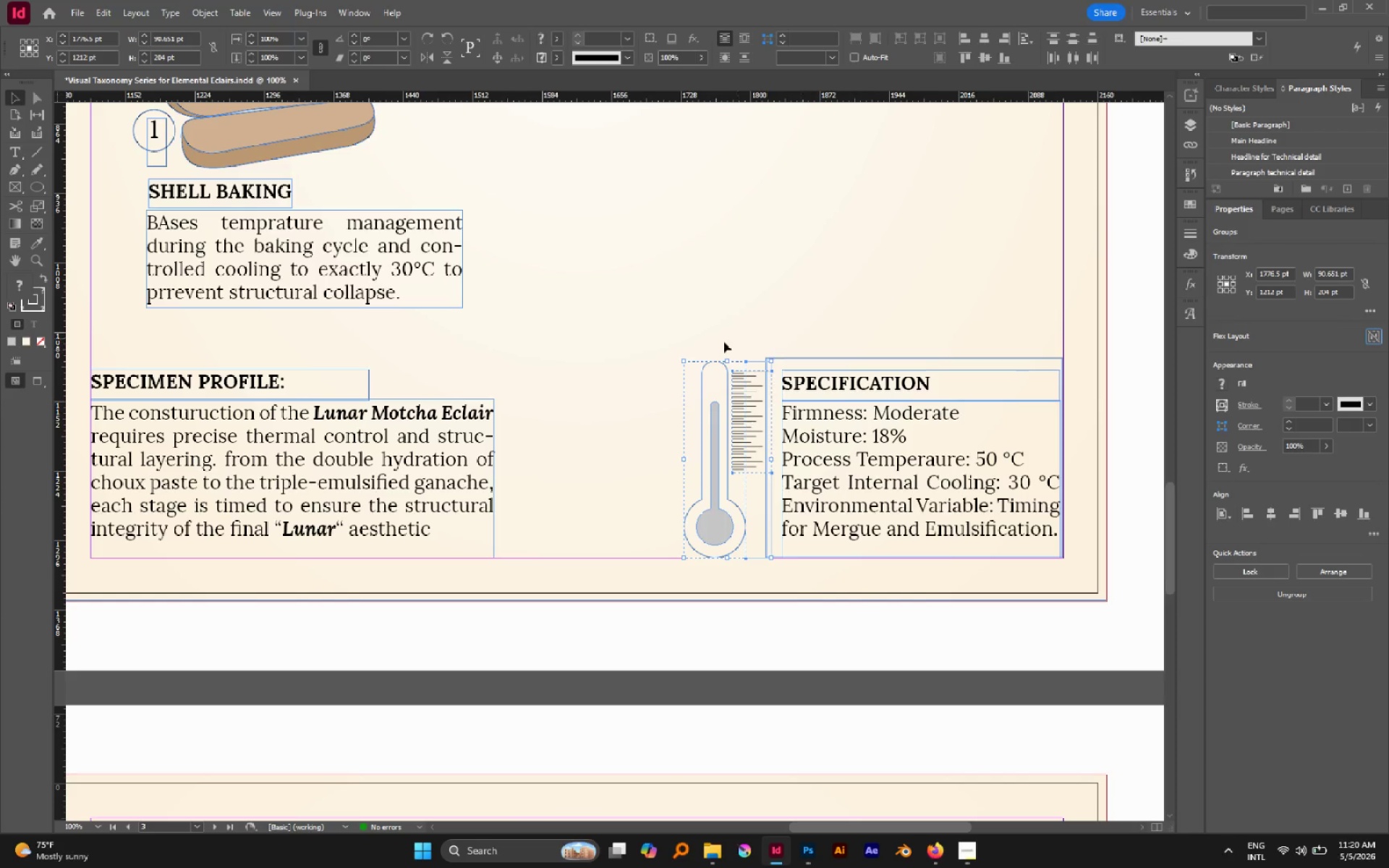 
hold_key(key=ShiftLeft, duration=1.83)
 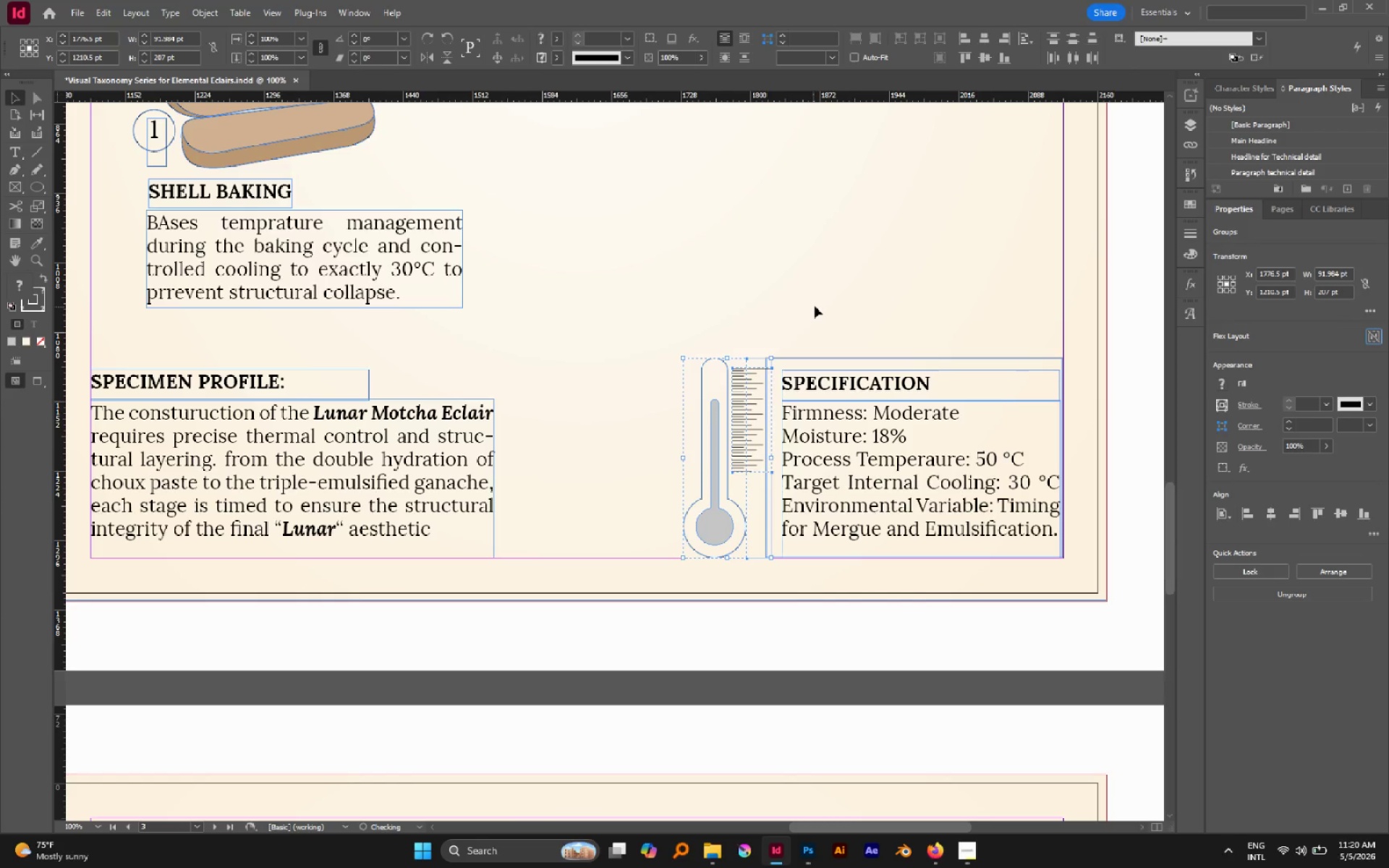 
left_click([815, 306])
 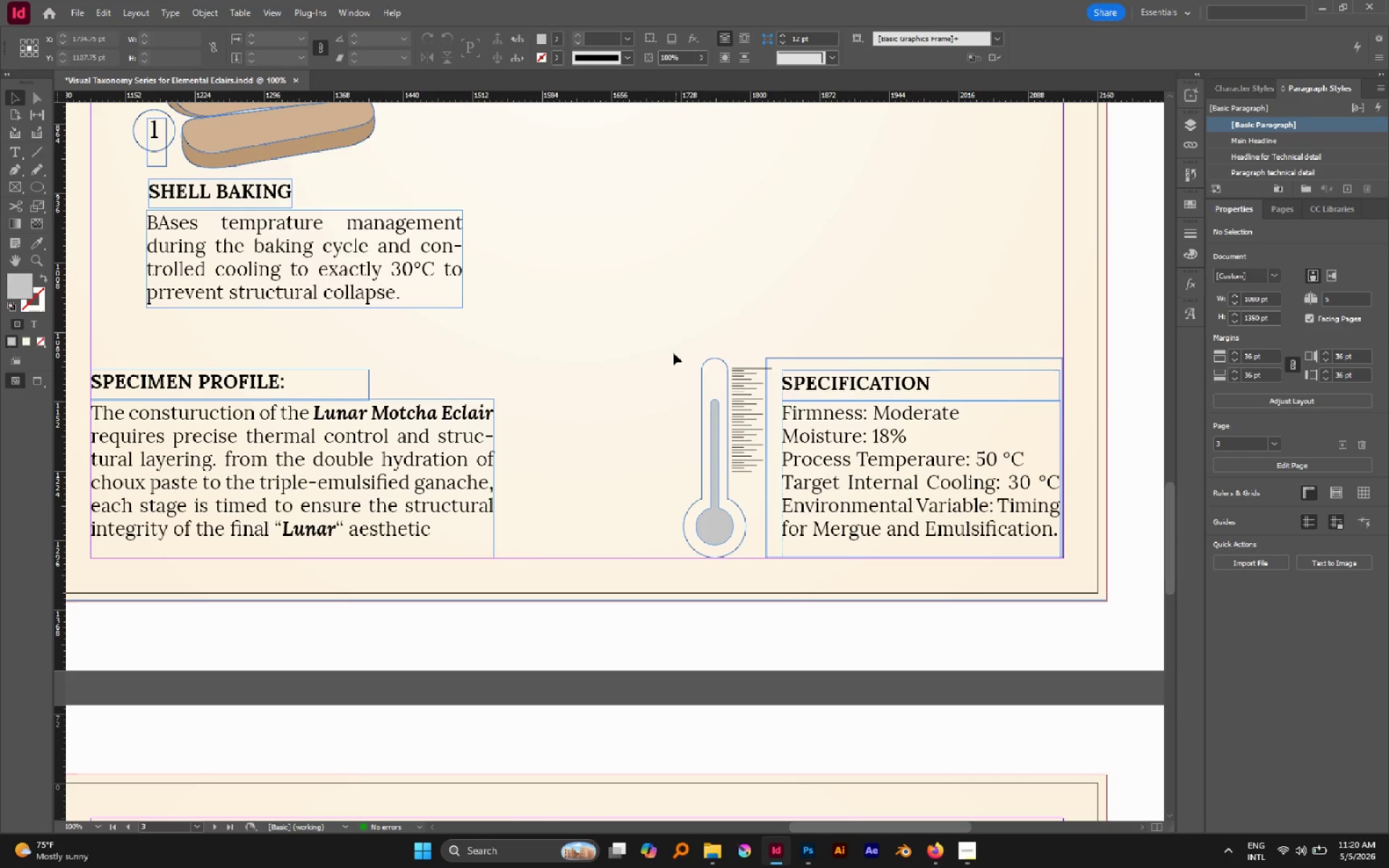 
left_click_drag(start_coordinate=[656, 342], to_coordinate=[747, 428])
 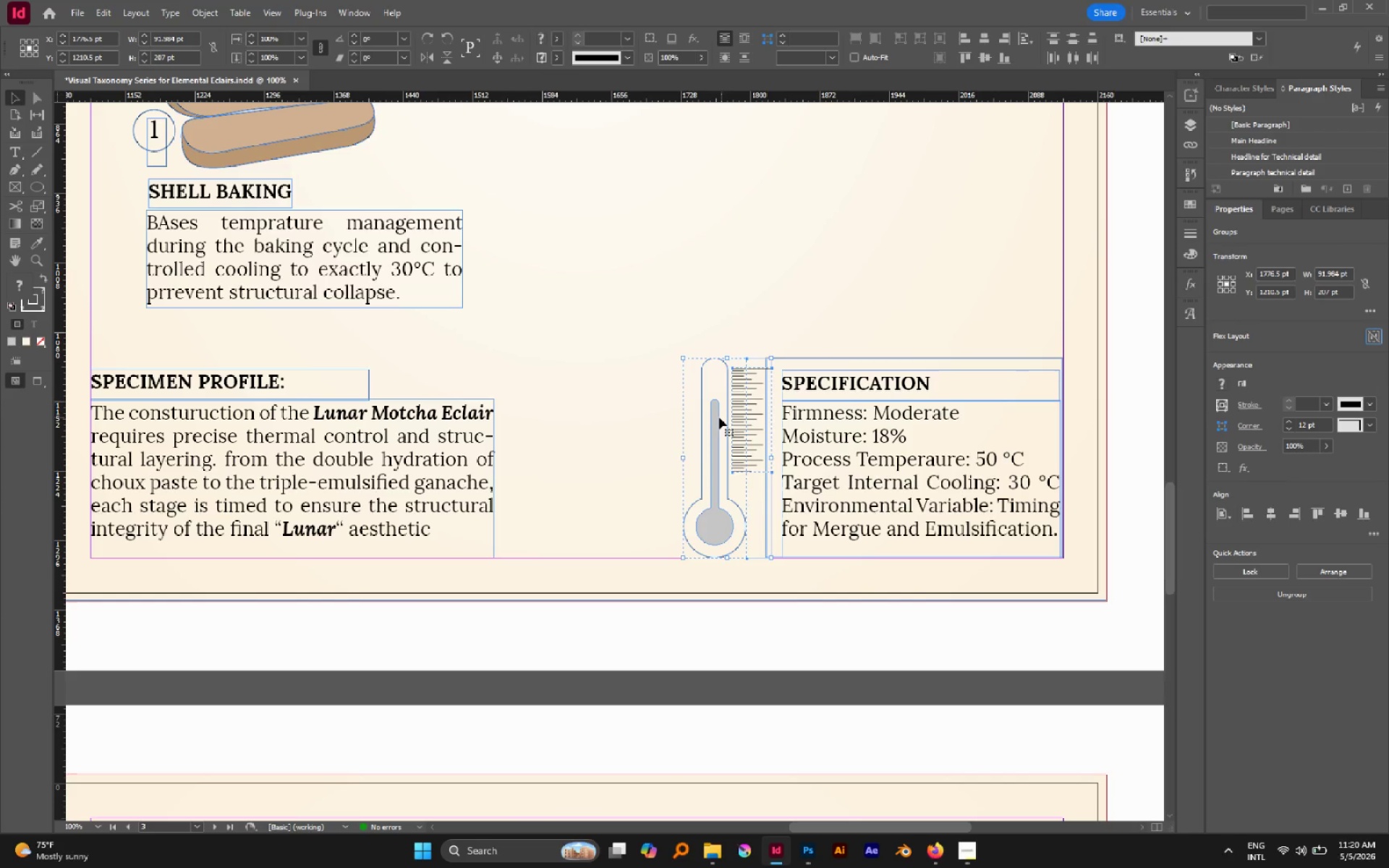 
left_click_drag(start_coordinate=[718, 417], to_coordinate=[705, 417])
 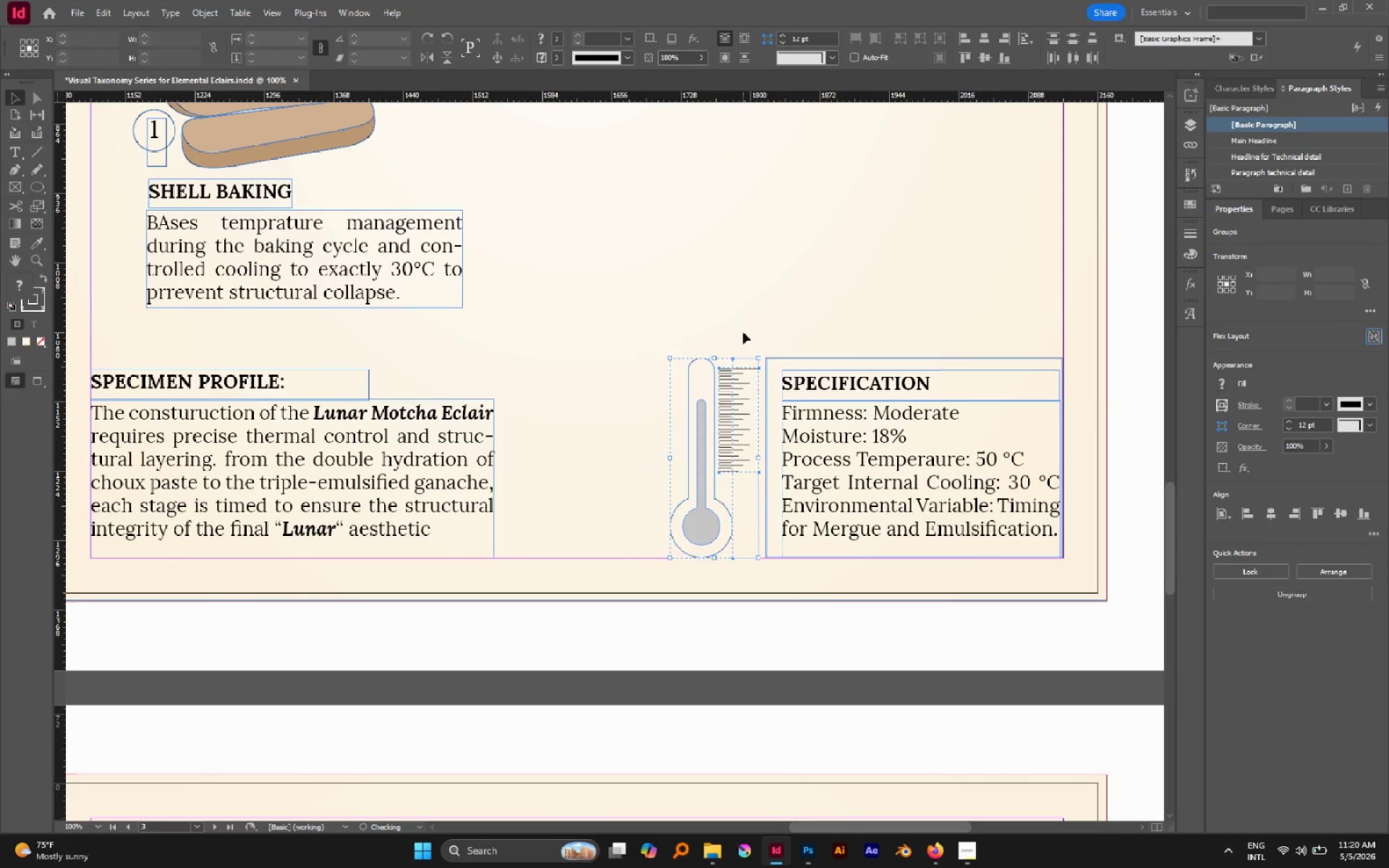 
hold_key(key=ShiftLeft, duration=0.58)
 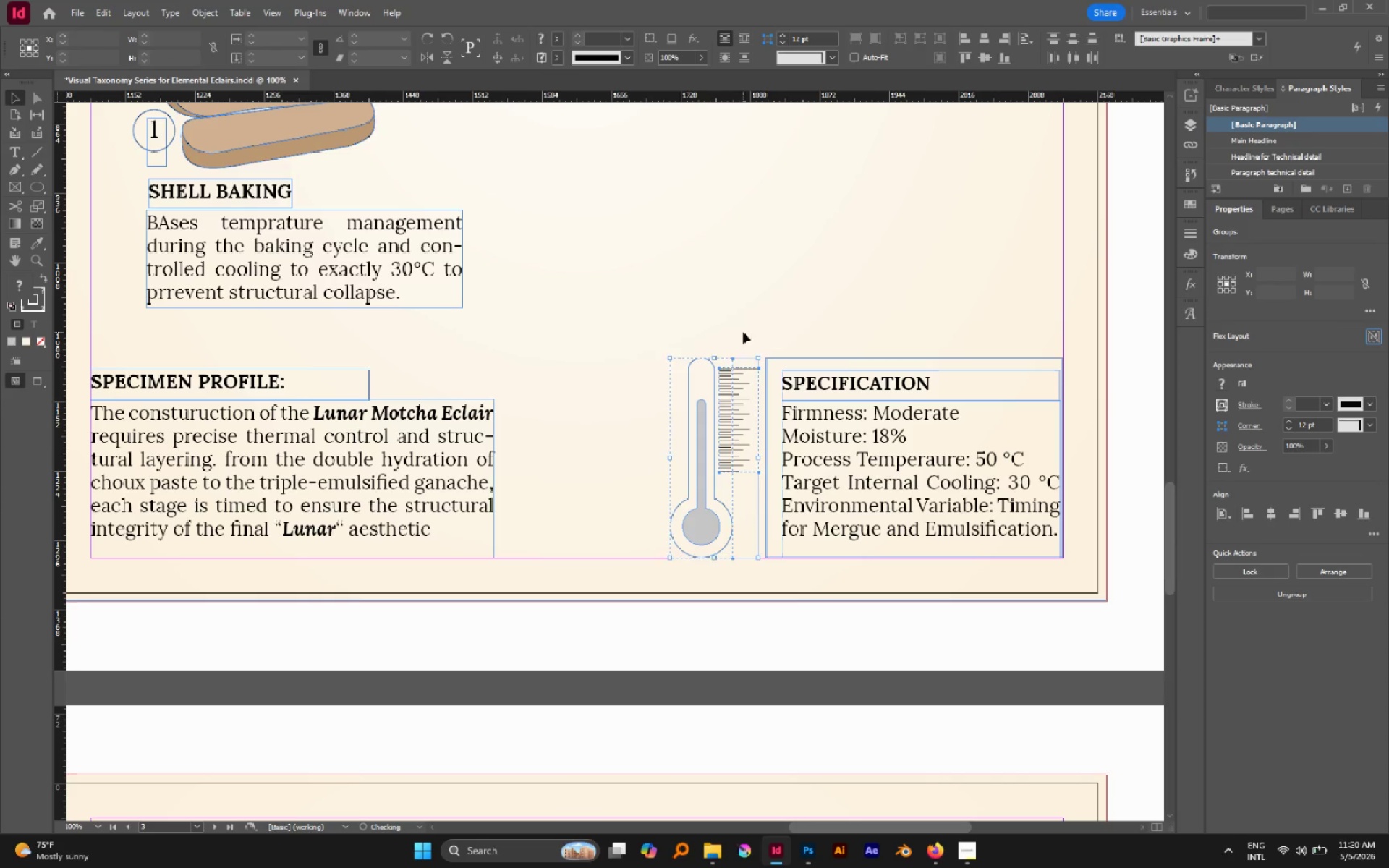 
hold_key(key=AltLeft, duration=0.61)
scroll: coordinate [747, 349], scroll_direction: up, amount: 3.0
 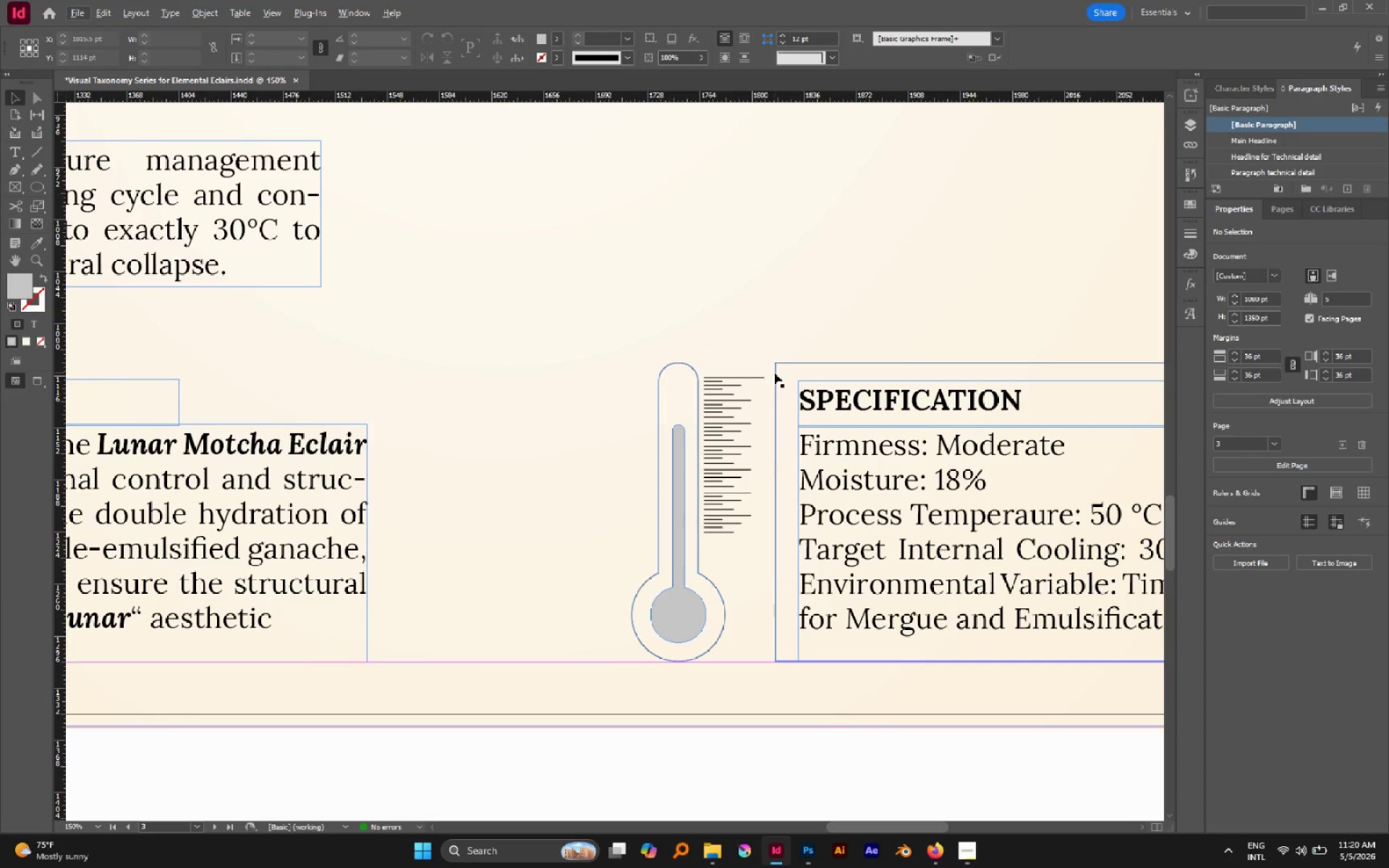 
key(A)
 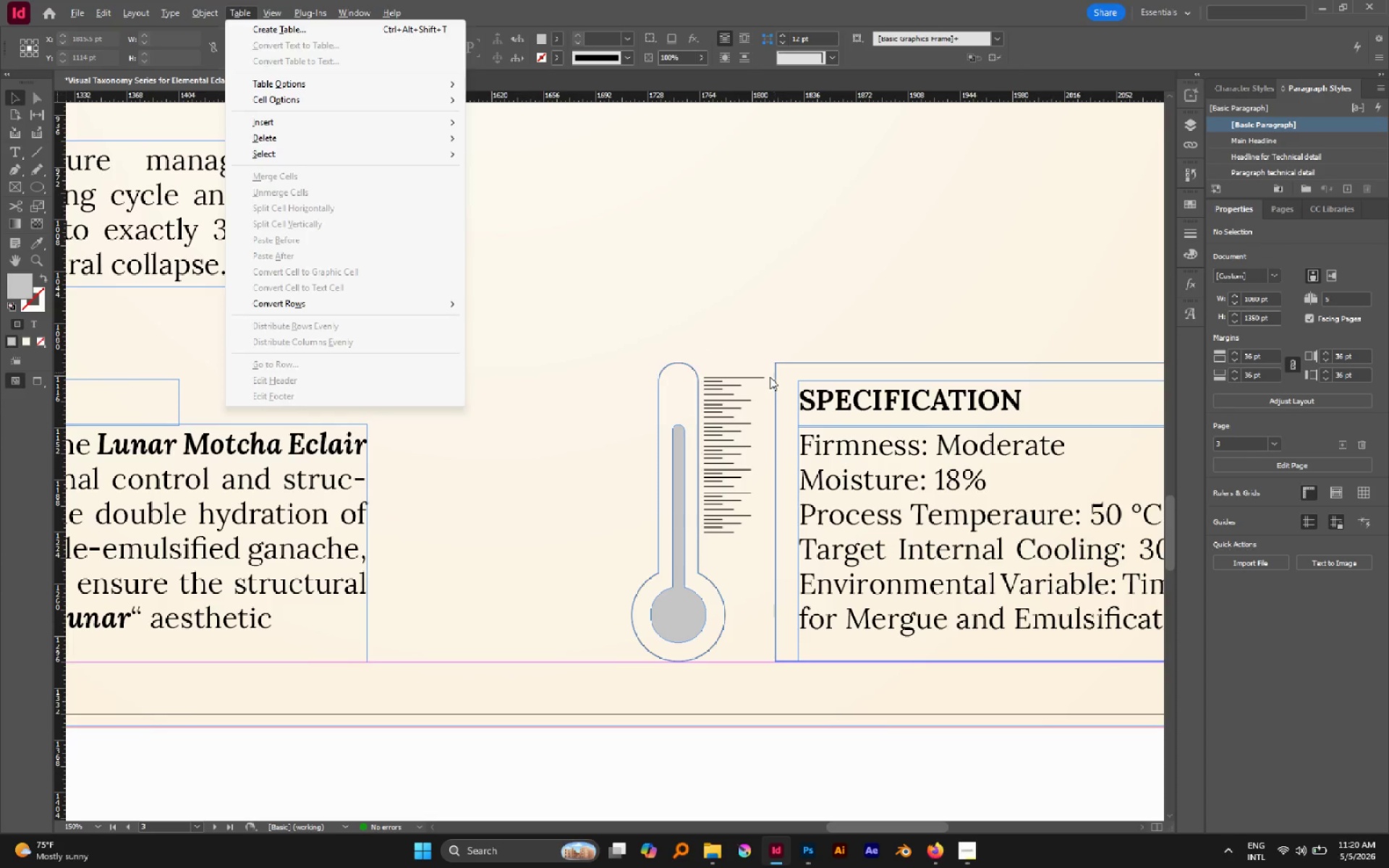 
key(Alt+AltLeft)
 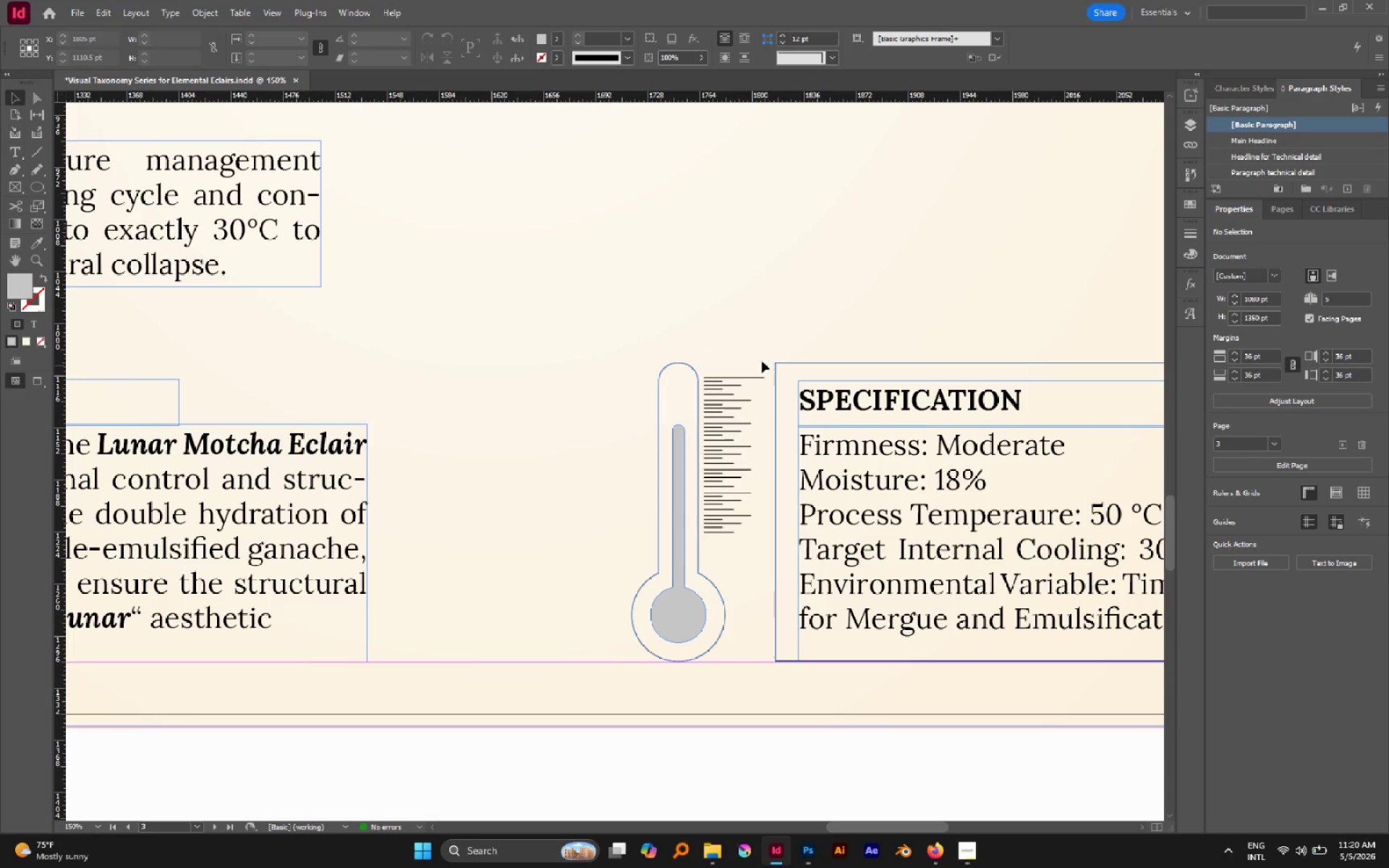 
left_click([765, 357])
 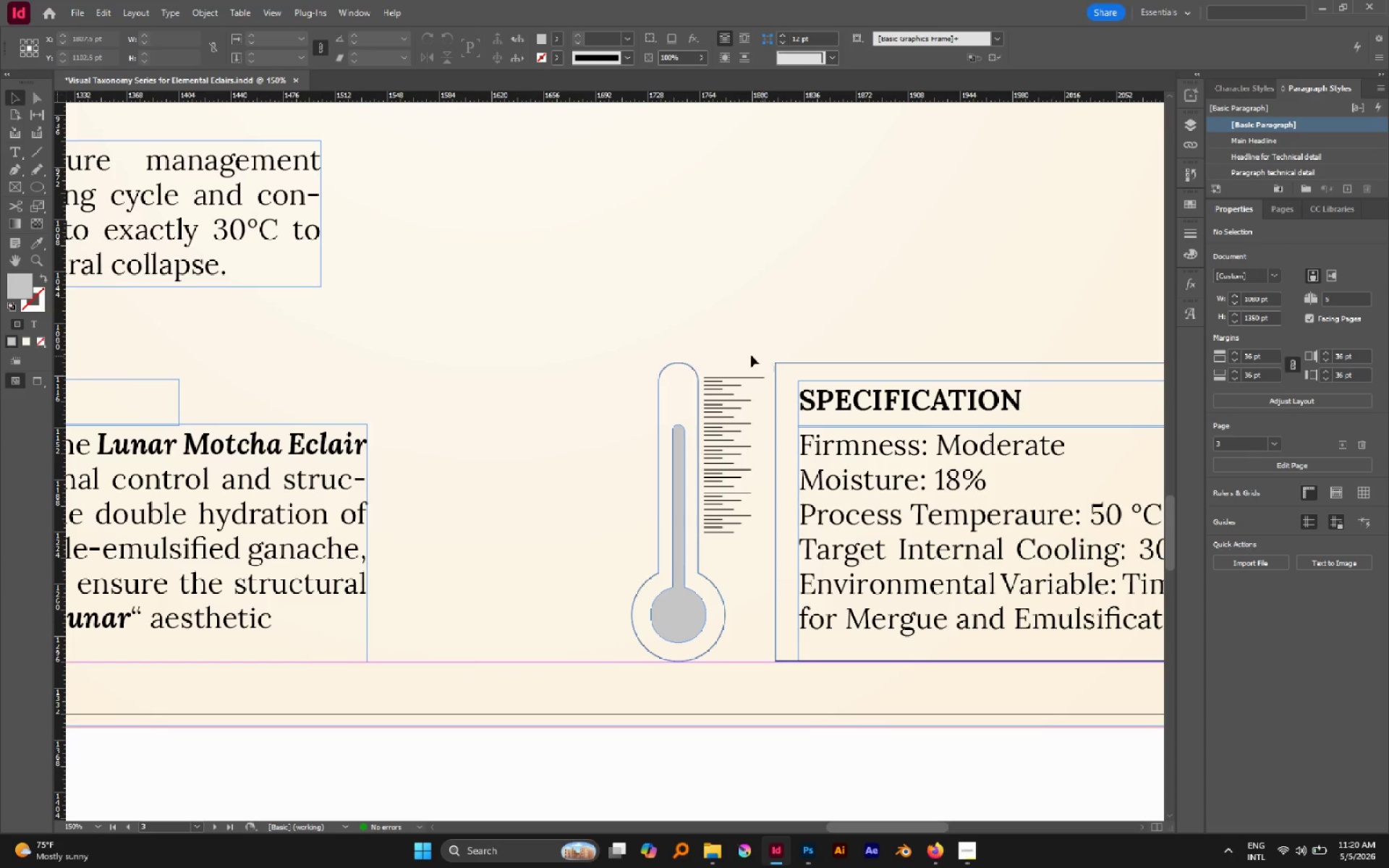 
hold_key(key=AltLeft, duration=0.48)
 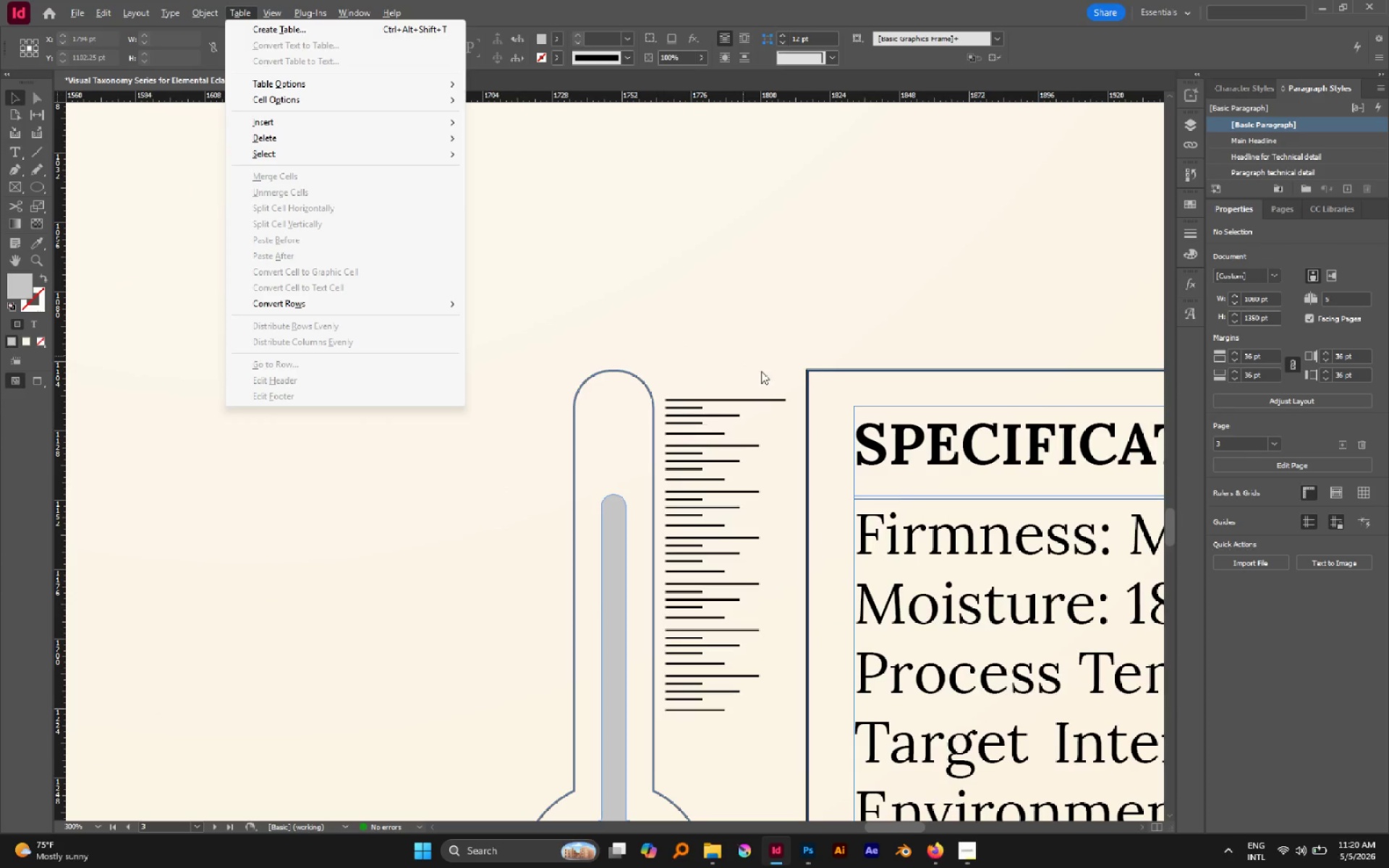 
key(A)
 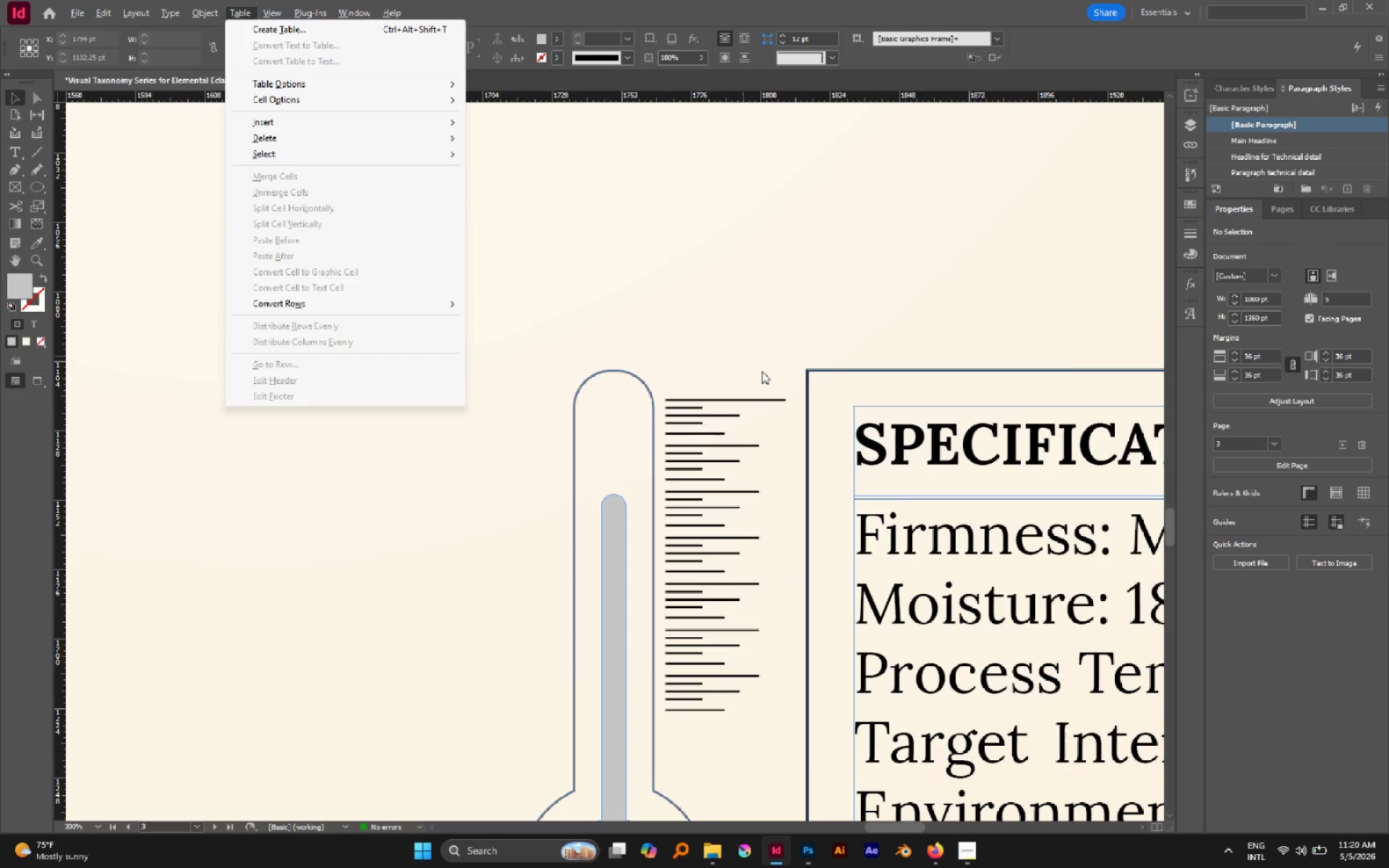 
scroll: coordinate [743, 355], scroll_direction: up, amount: 2.0
 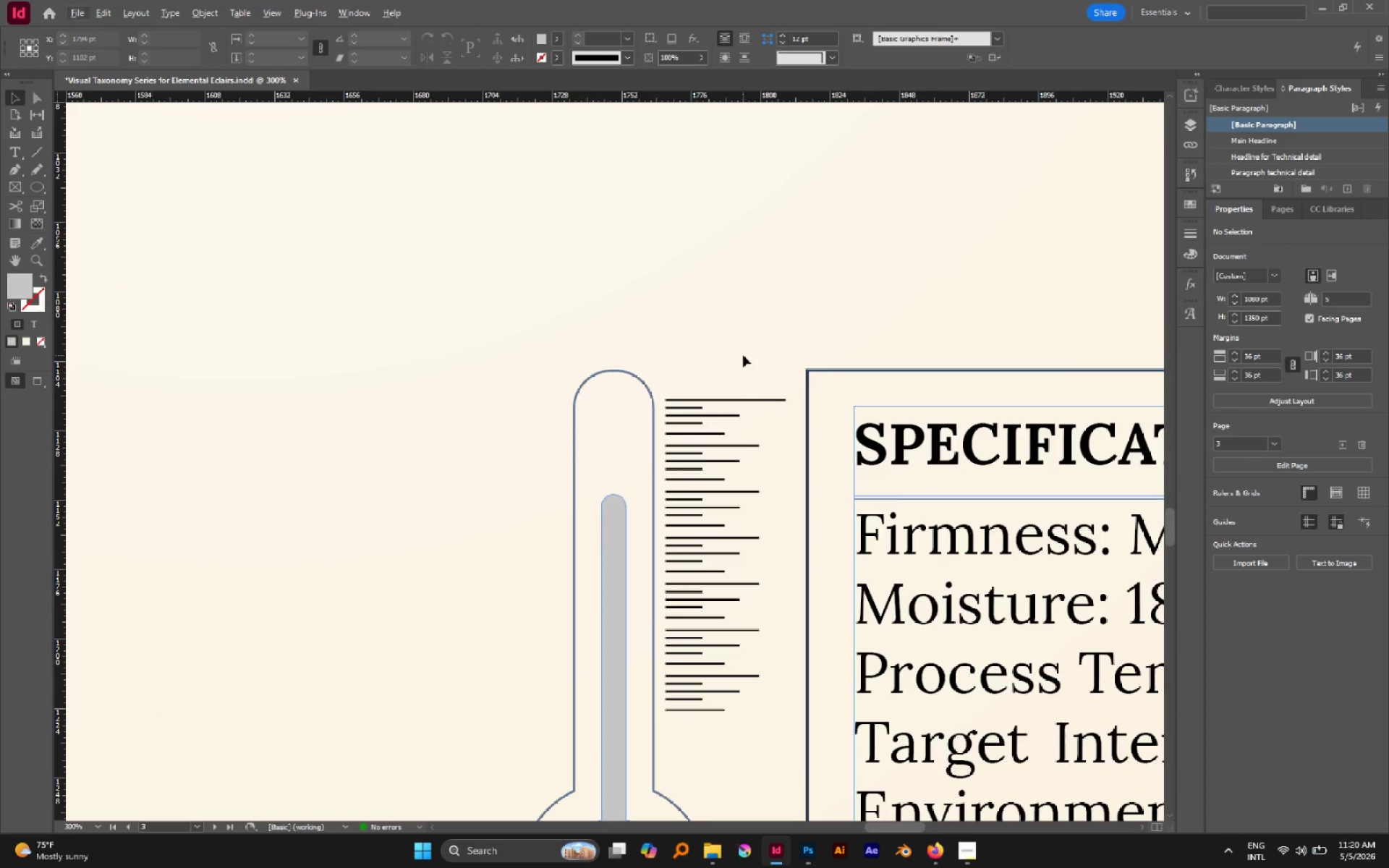 
left_click([762, 371])
 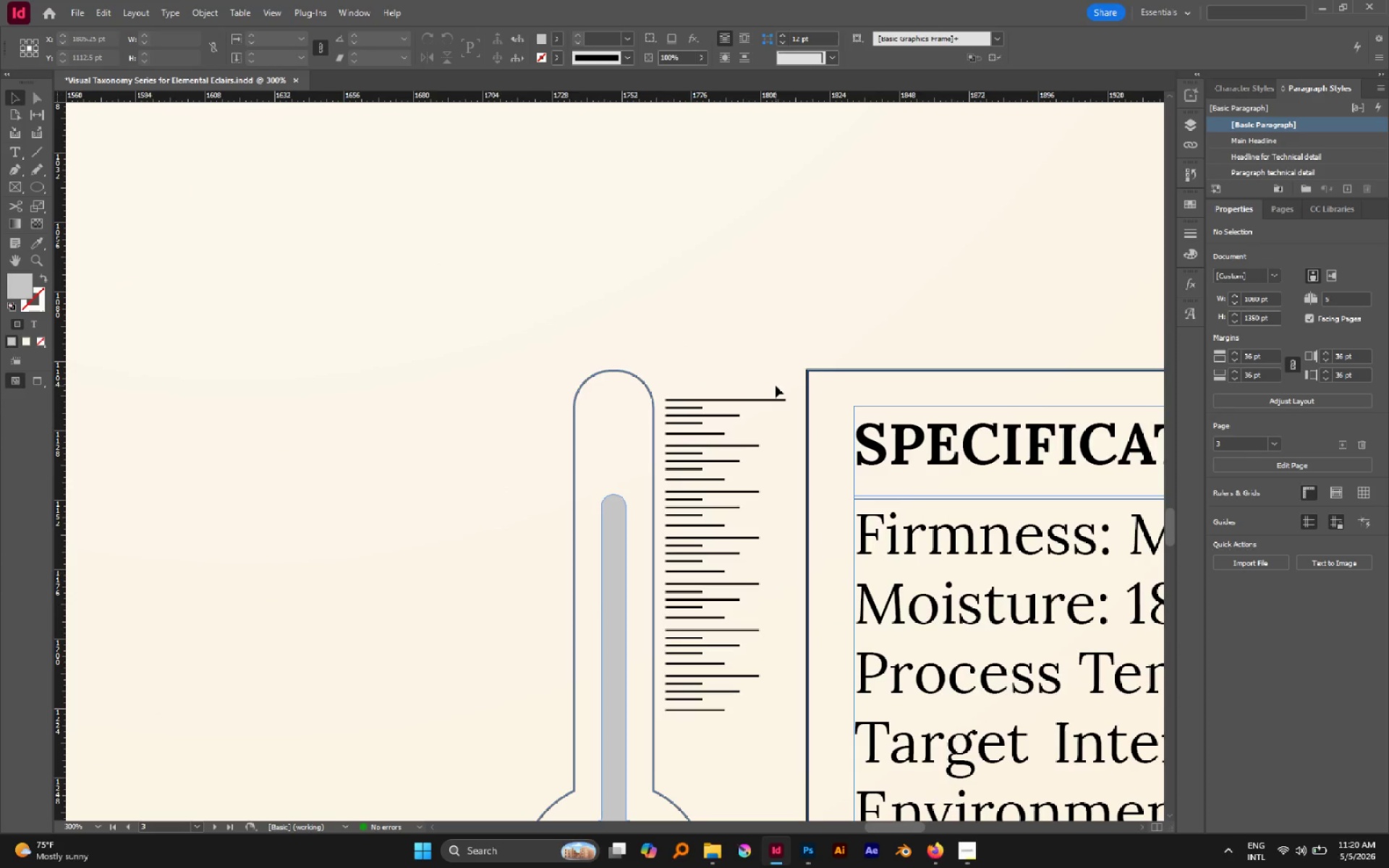 
key(A)
 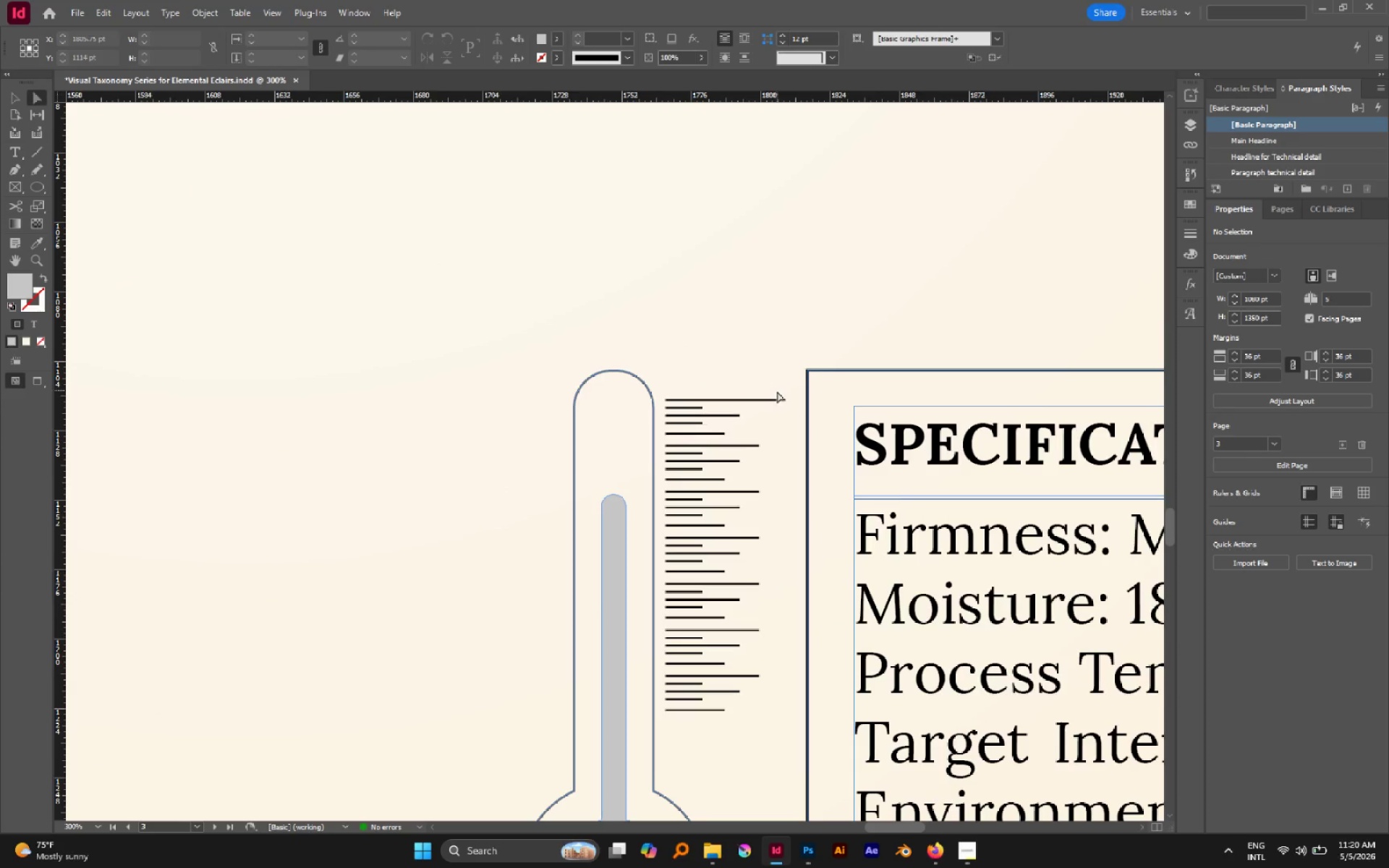 
hold_key(key=AltLeft, duration=0.72)
left_click_drag(start_coordinate=[775, 391], to_coordinate=[794, 408])
 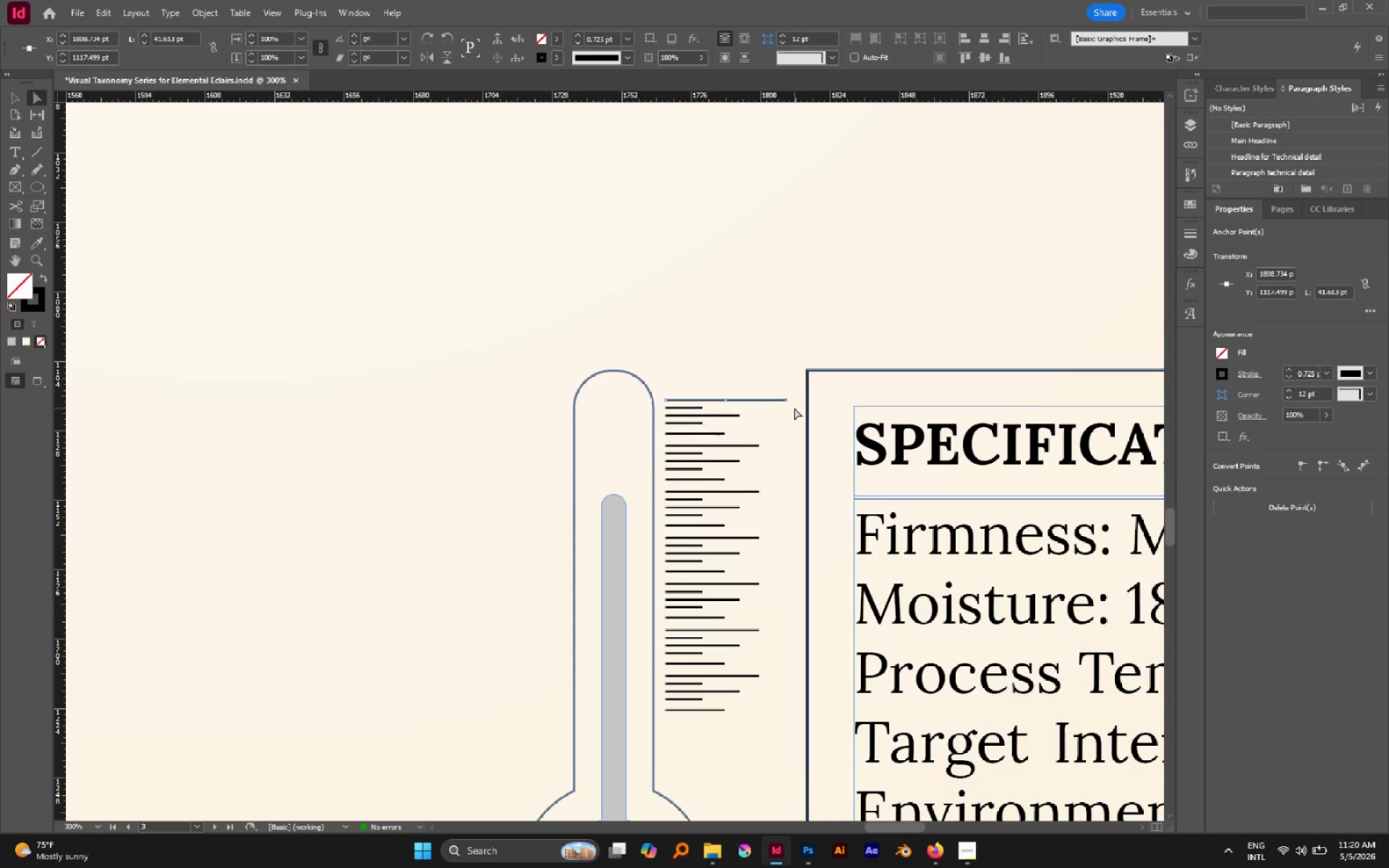 
key(V)
 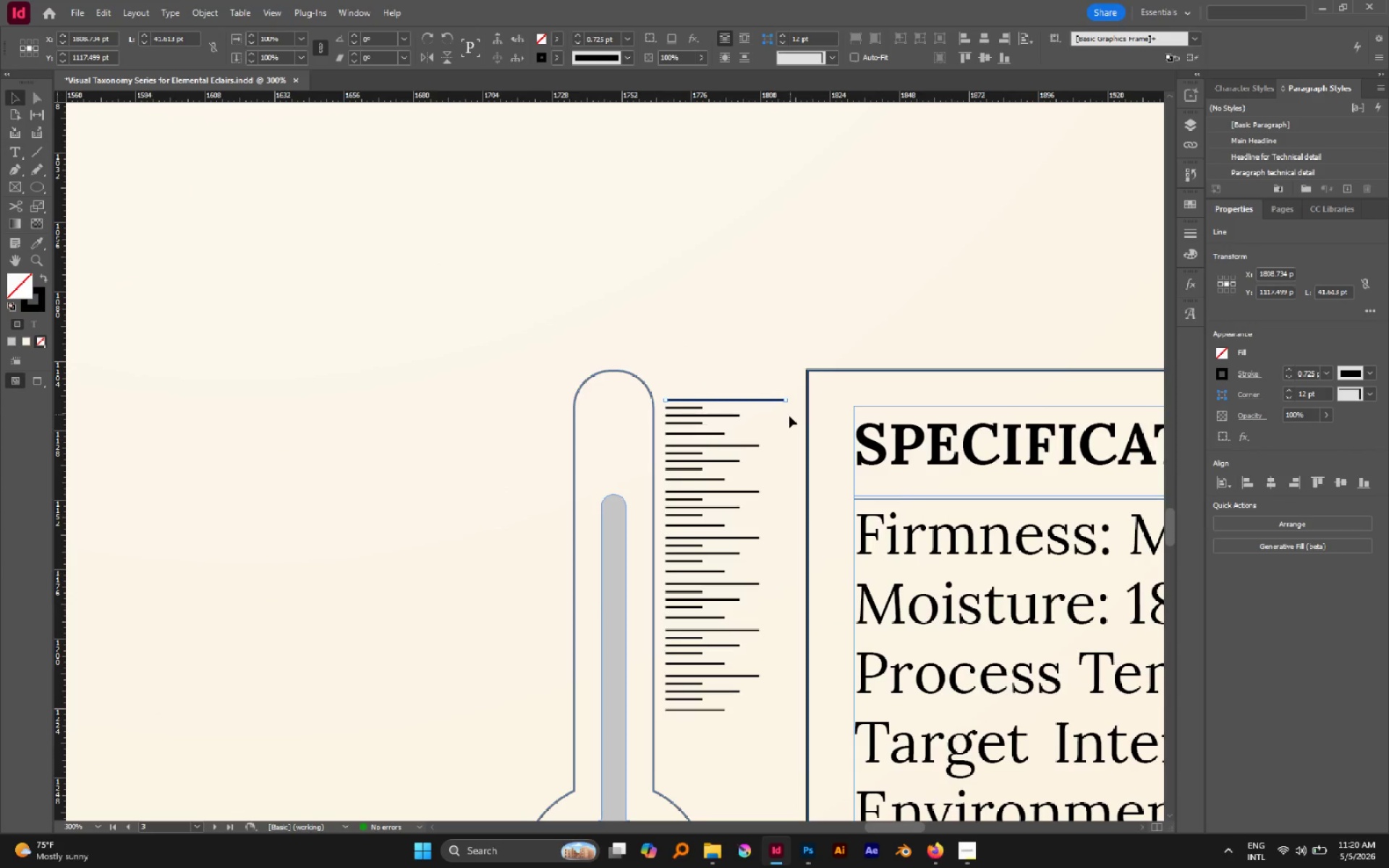 
left_click([791, 420])
 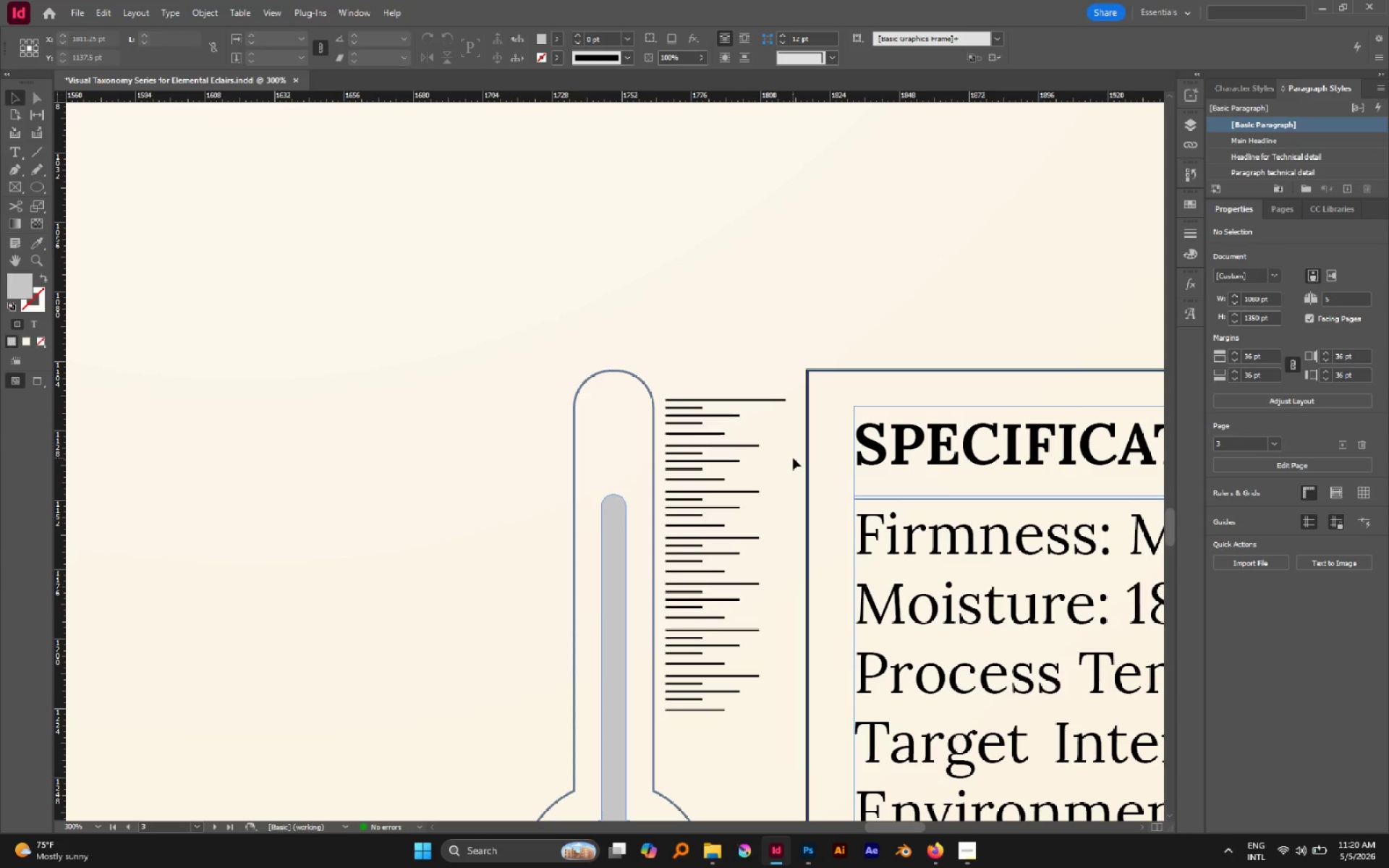 
hold_key(key=AltLeft, duration=0.77)
scroll: coordinate [793, 458], scroll_direction: down, amount: 1.0
 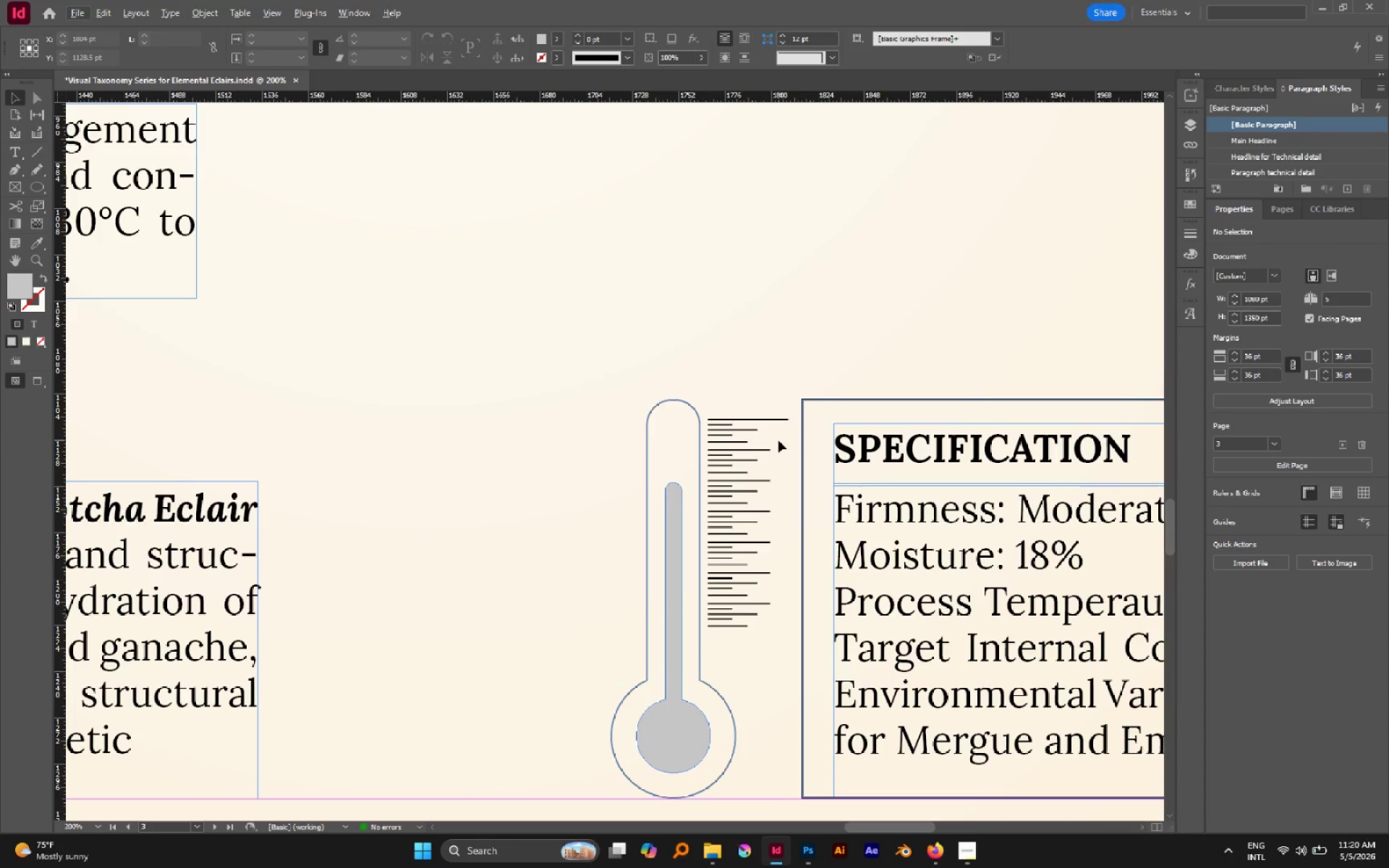 
left_click([763, 334])
 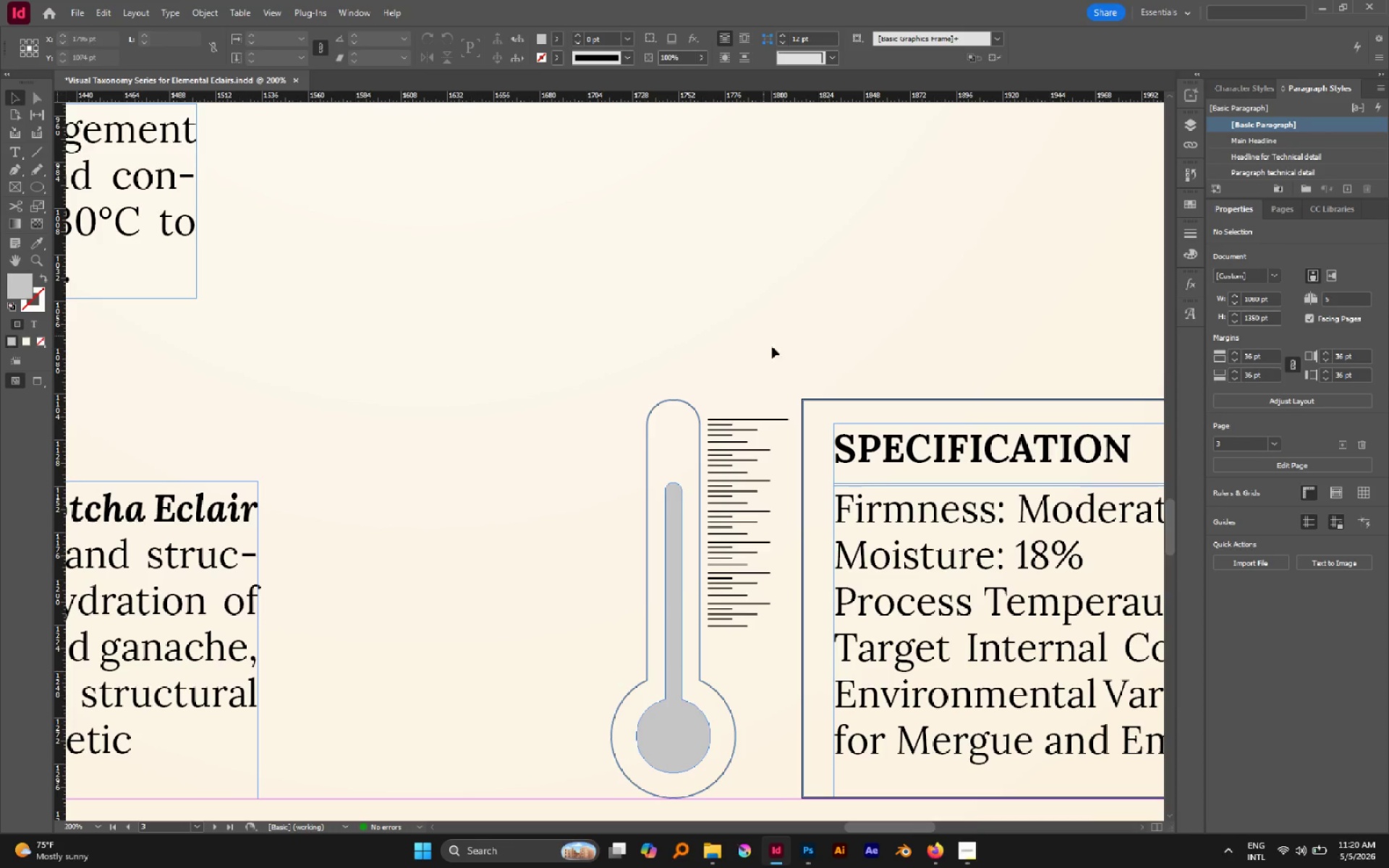 
hold_key(key=AltLeft, duration=0.34)
scroll: coordinate [789, 360], scroll_direction: down, amount: 2.0
 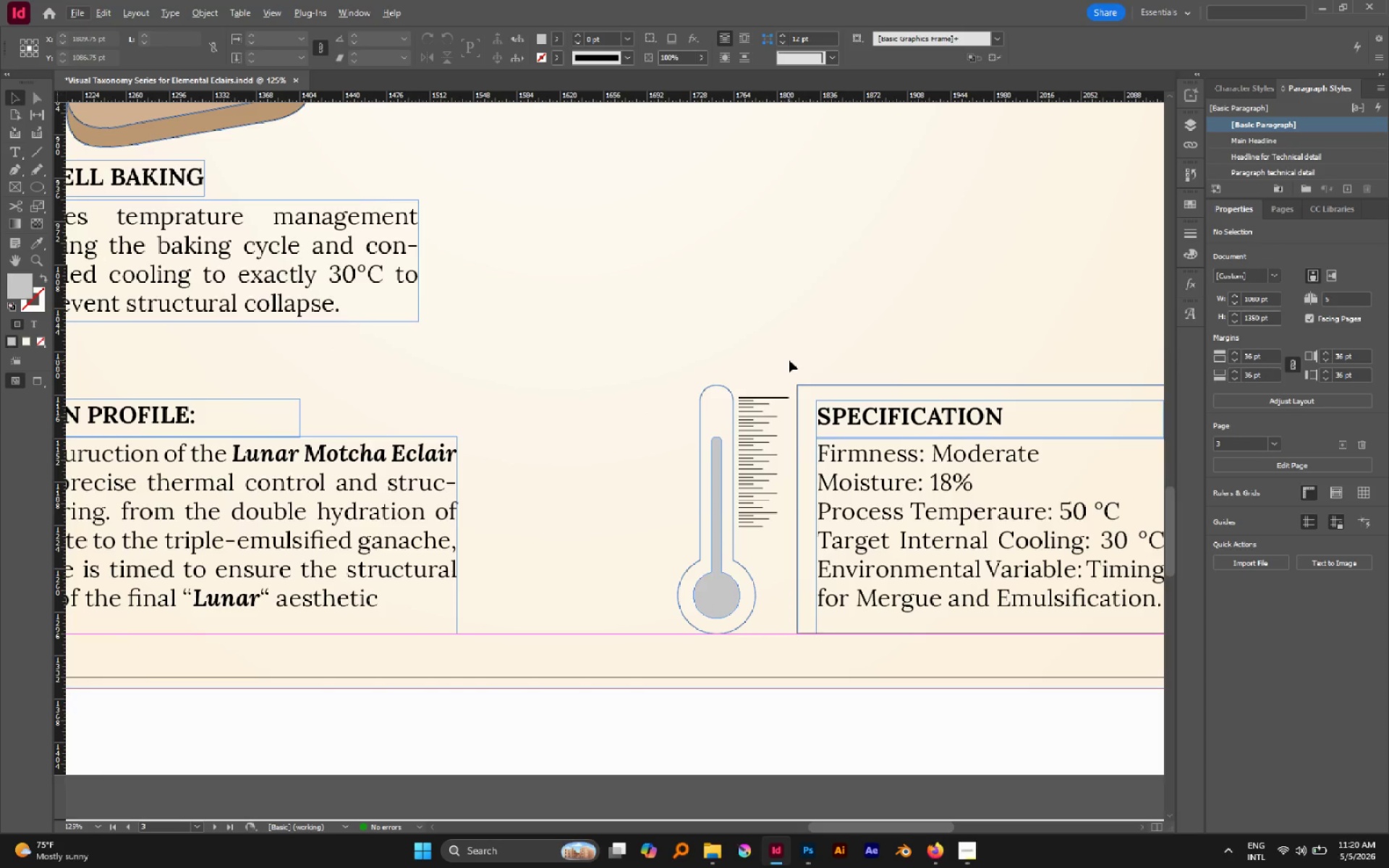 
key(W)
 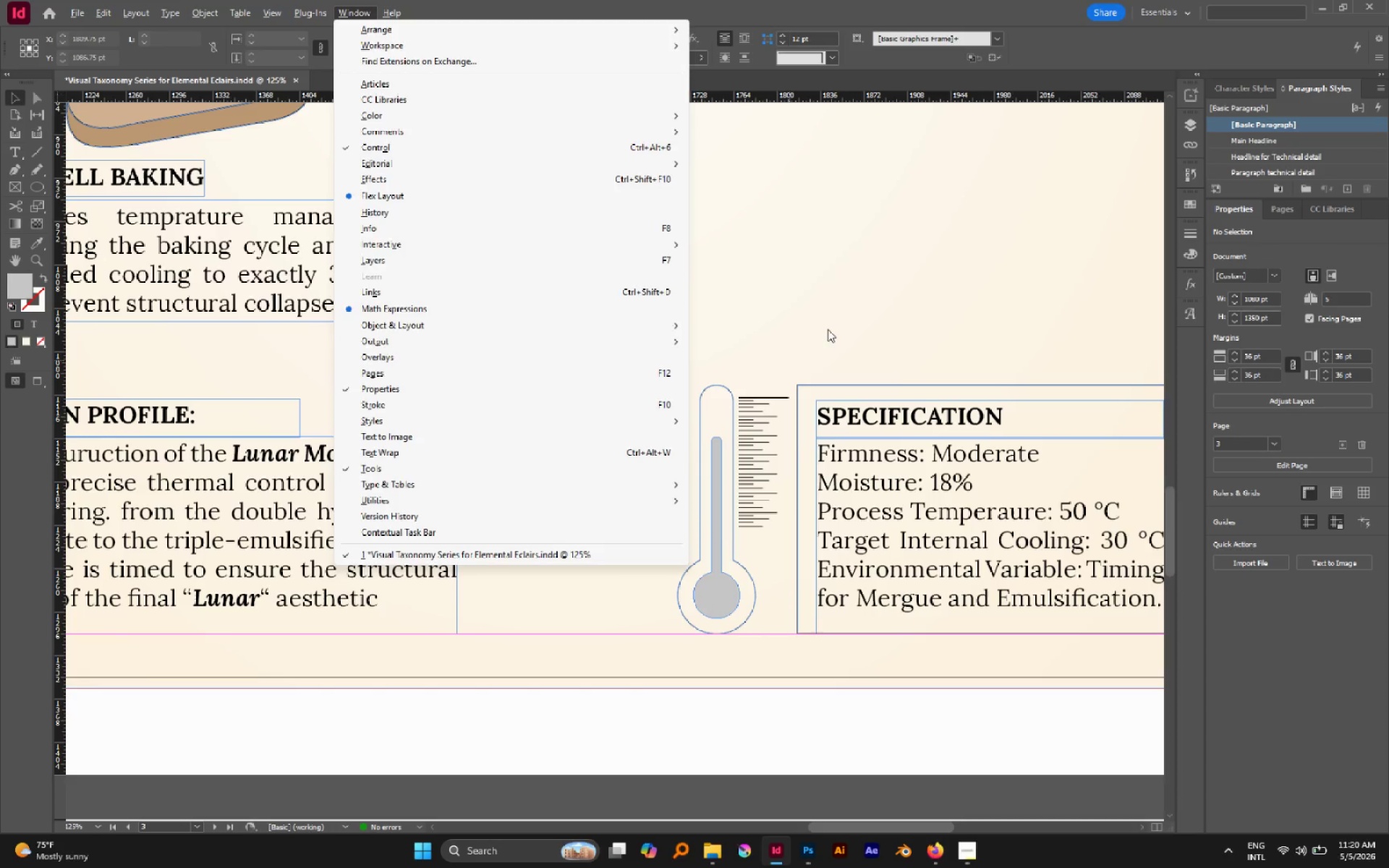 
left_click([829, 326])
 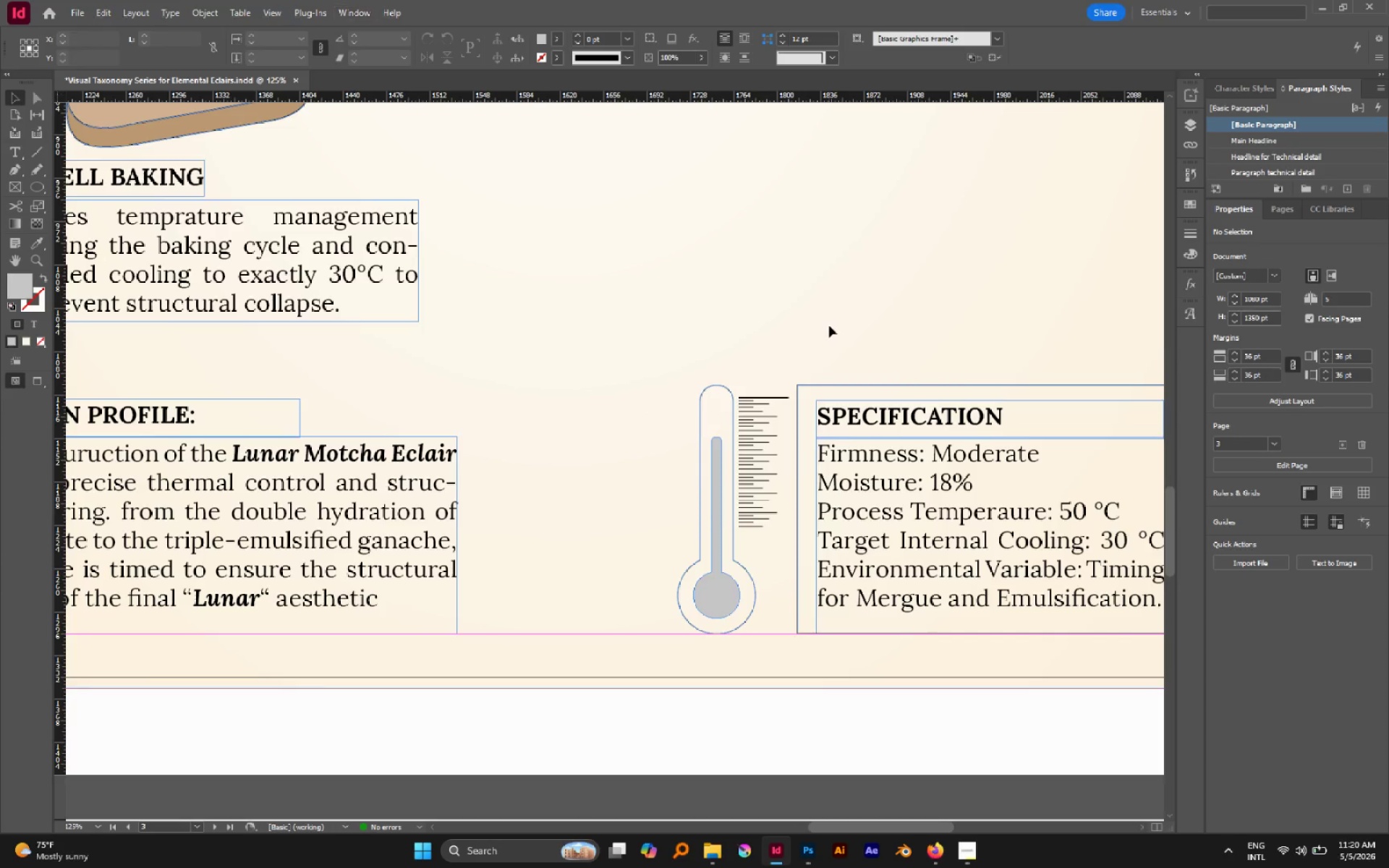 
key(W)
 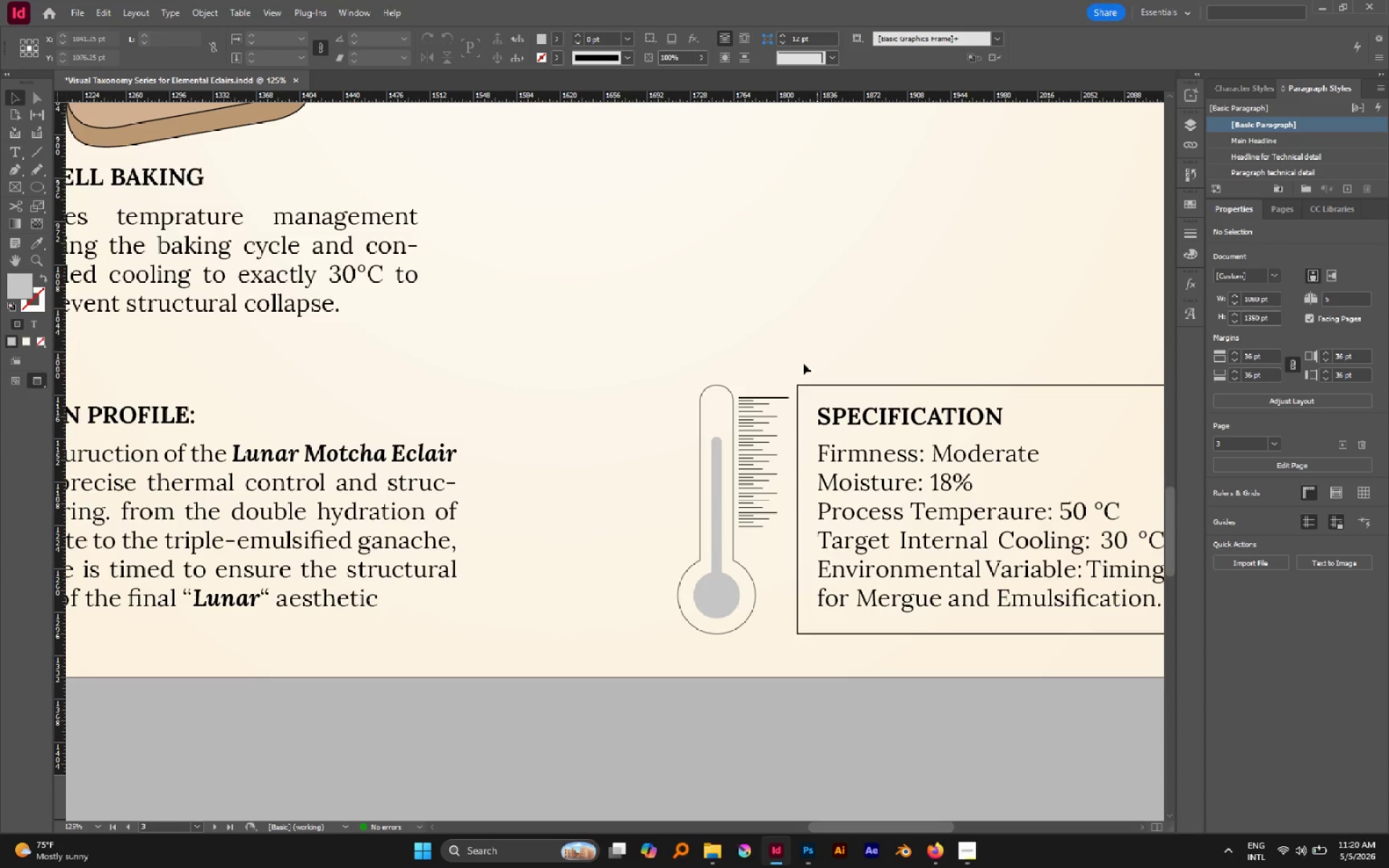 
hold_key(key=AltLeft, duration=0.86)
scroll: coordinate [768, 348], scroll_direction: down, amount: 4.0
 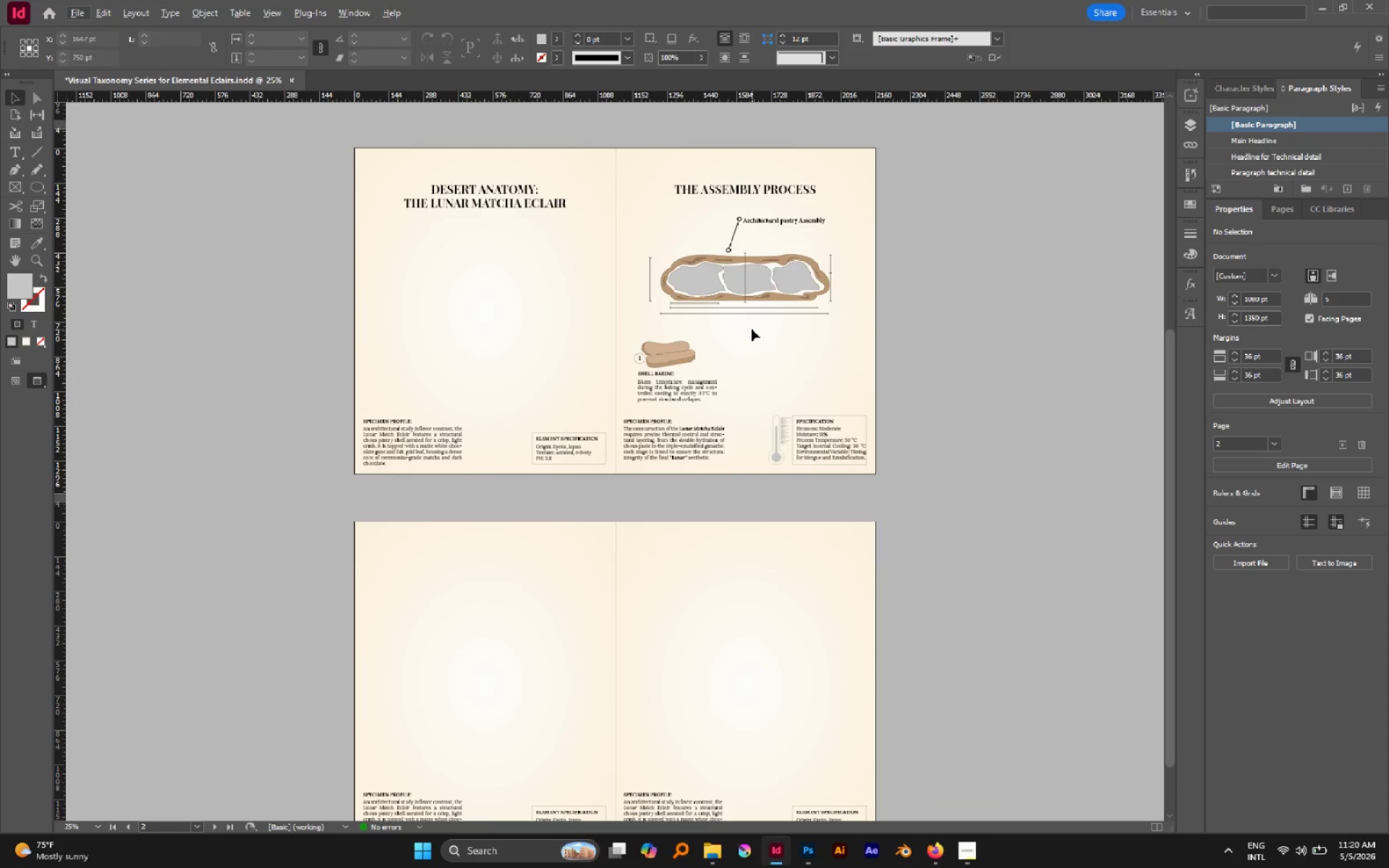 
hold_key(key=Space, duration=0.47)
 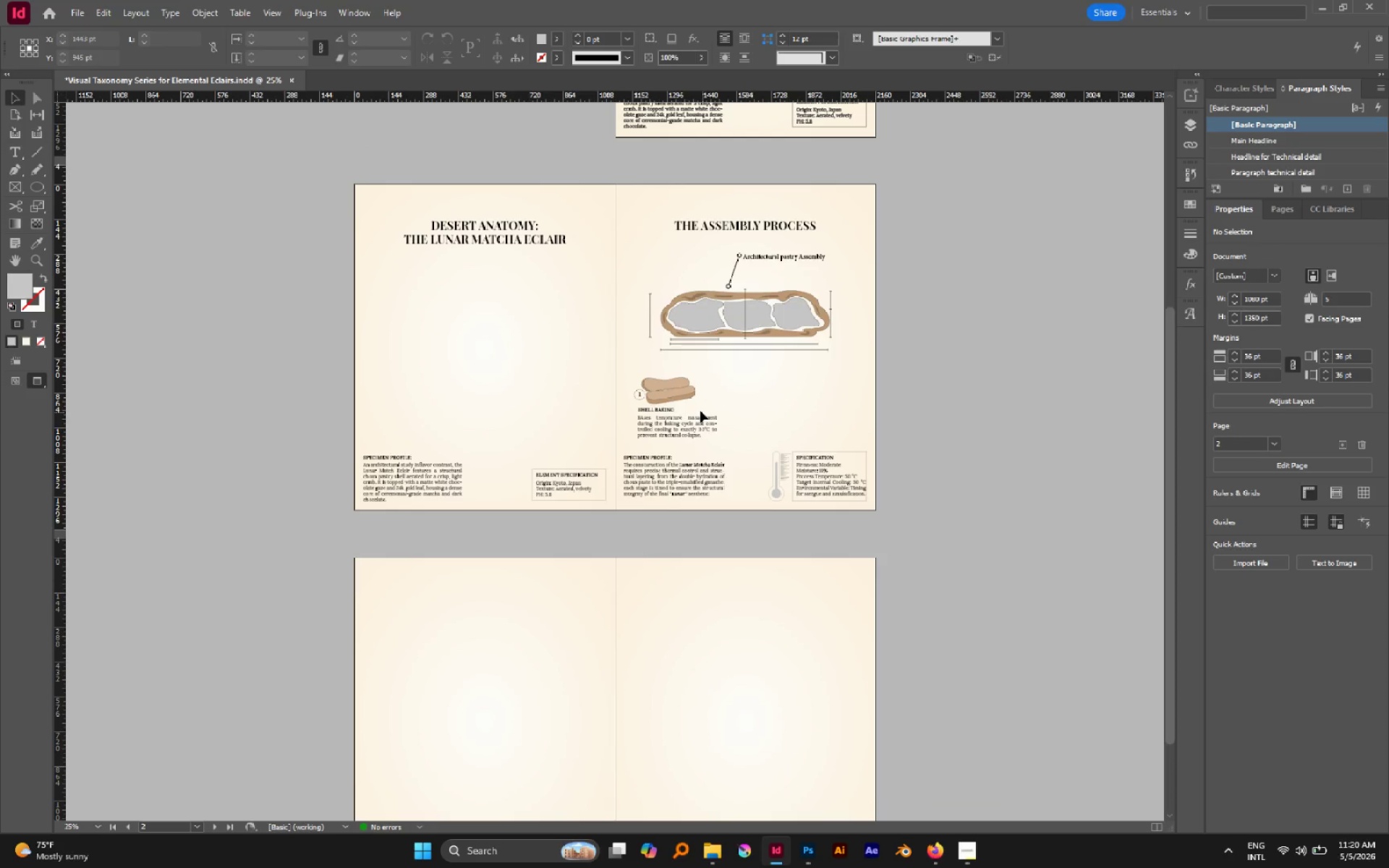 
left_click_drag(start_coordinate=[750, 332], to_coordinate=[752, 369])
 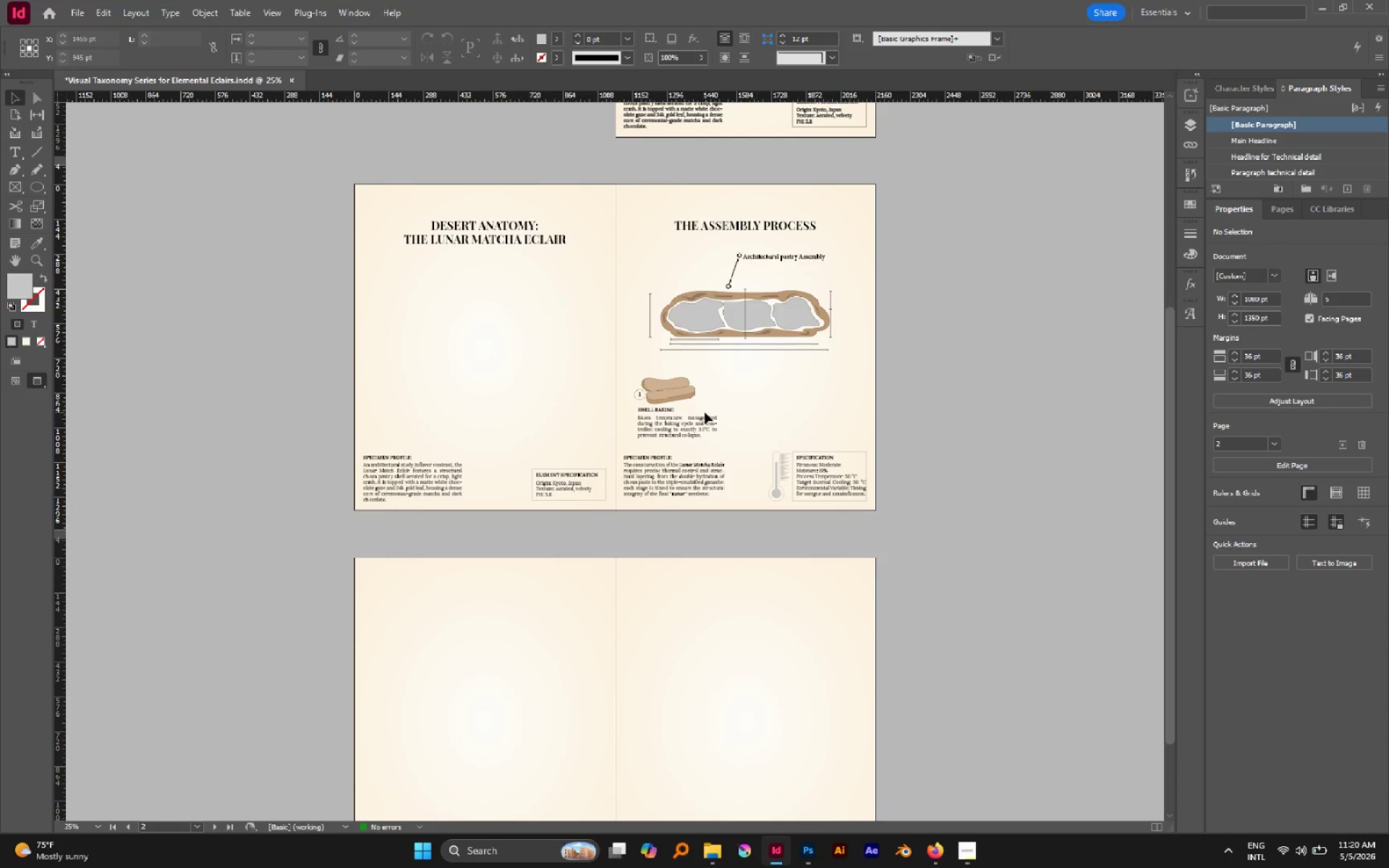 
hold_key(key=AltLeft, duration=0.67)
 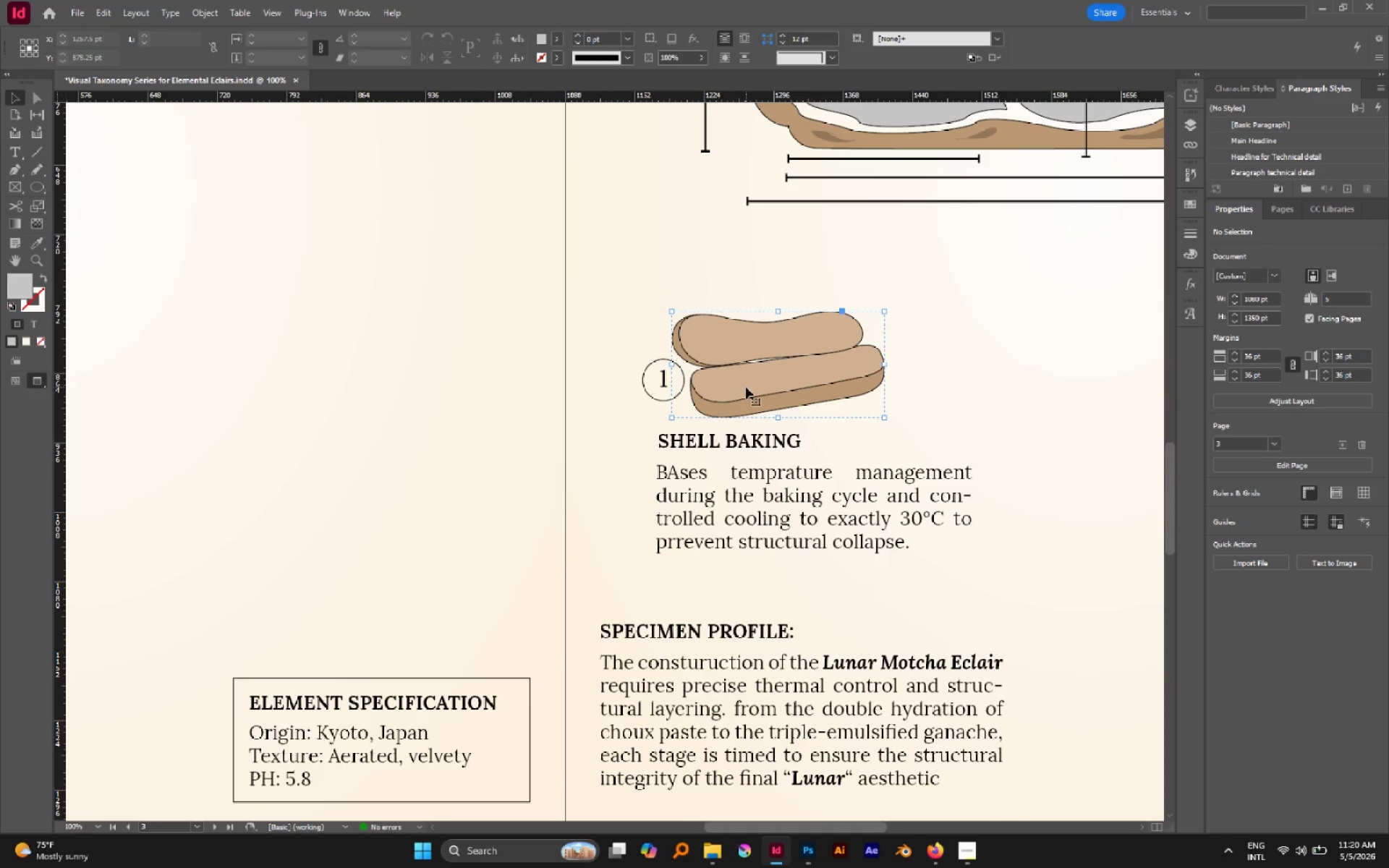 
left_click([746, 387])
 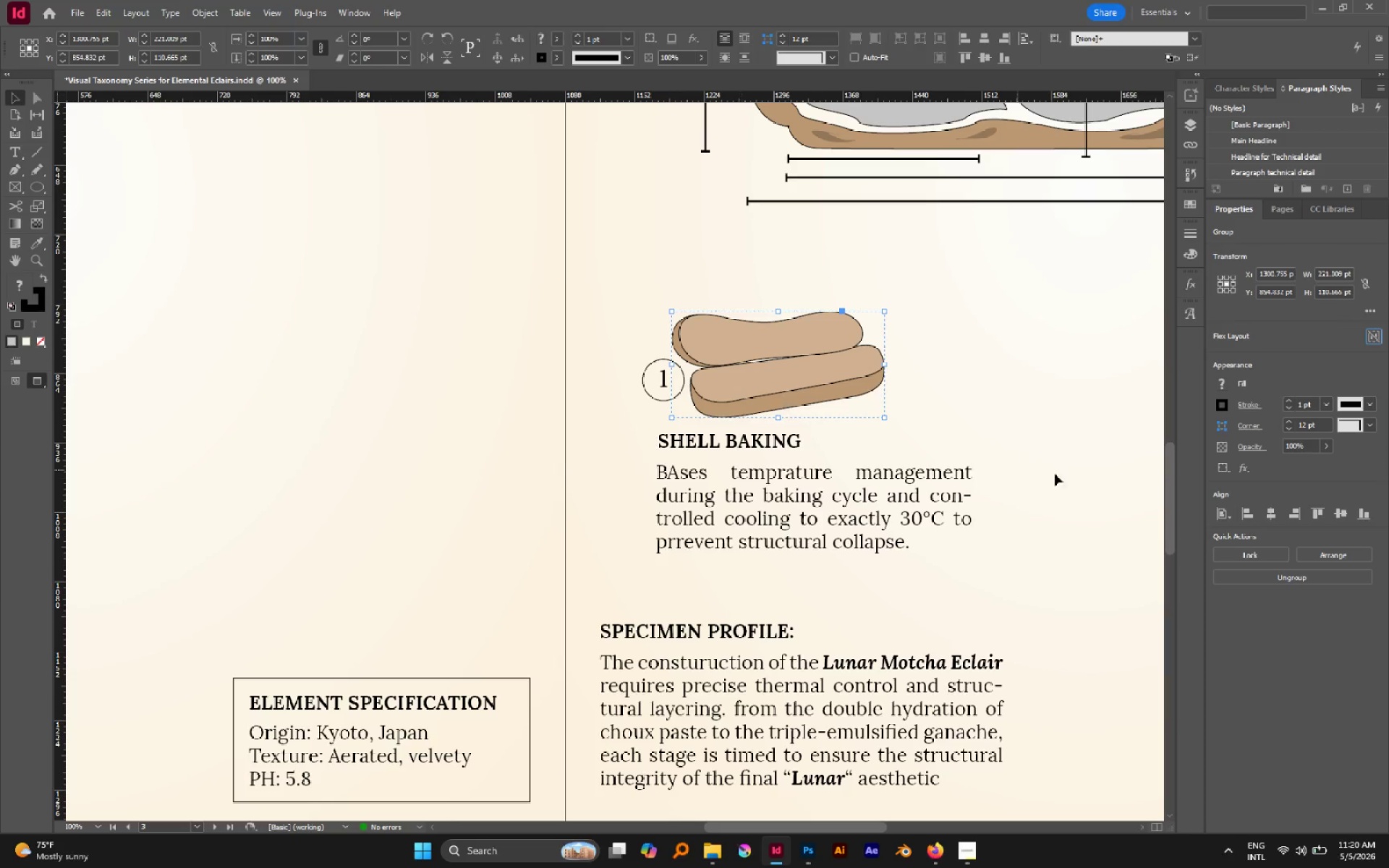 
scroll: coordinate [666, 399], scroll_direction: up, amount: 3.0
 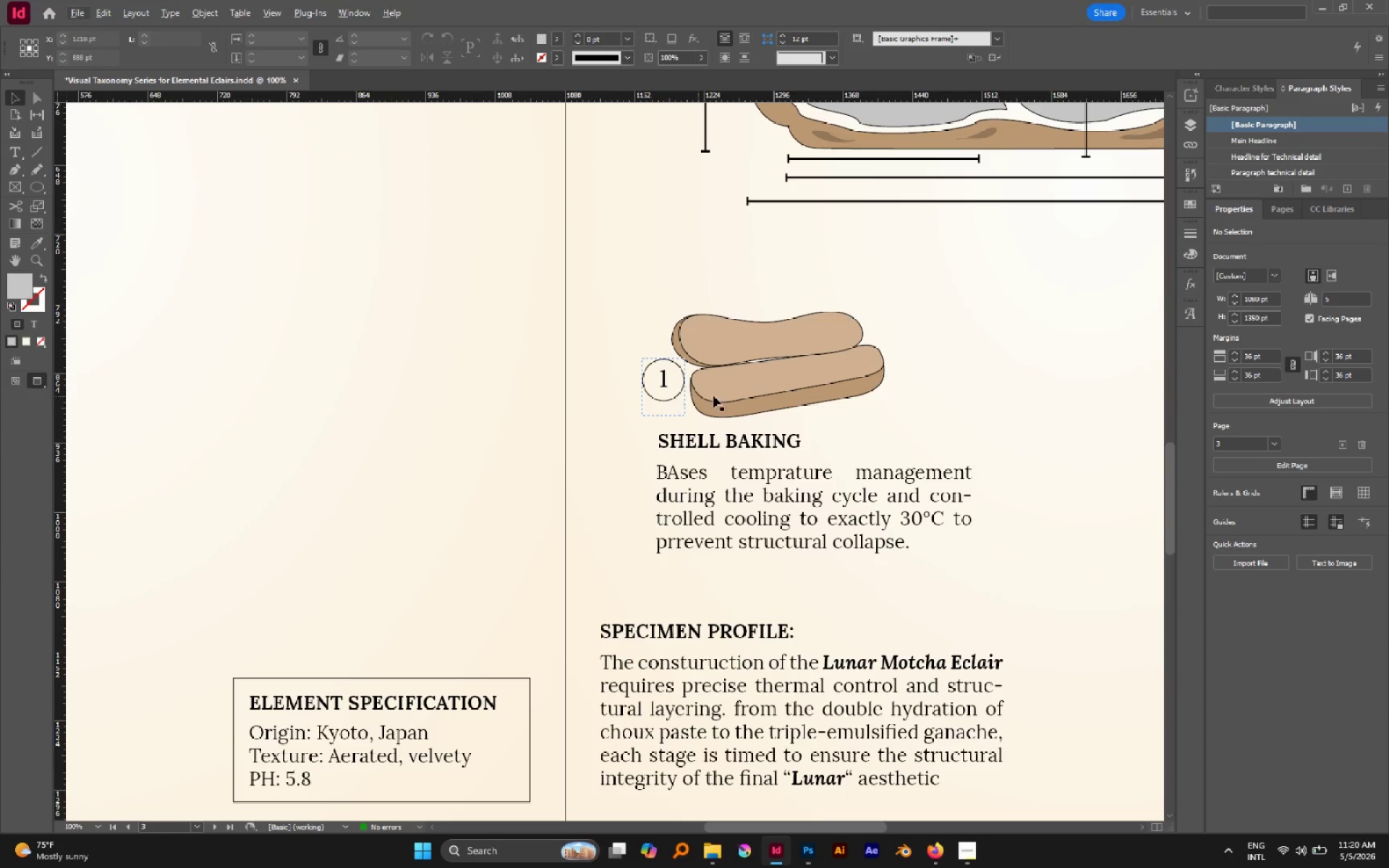 
left_click([1066, 525])
 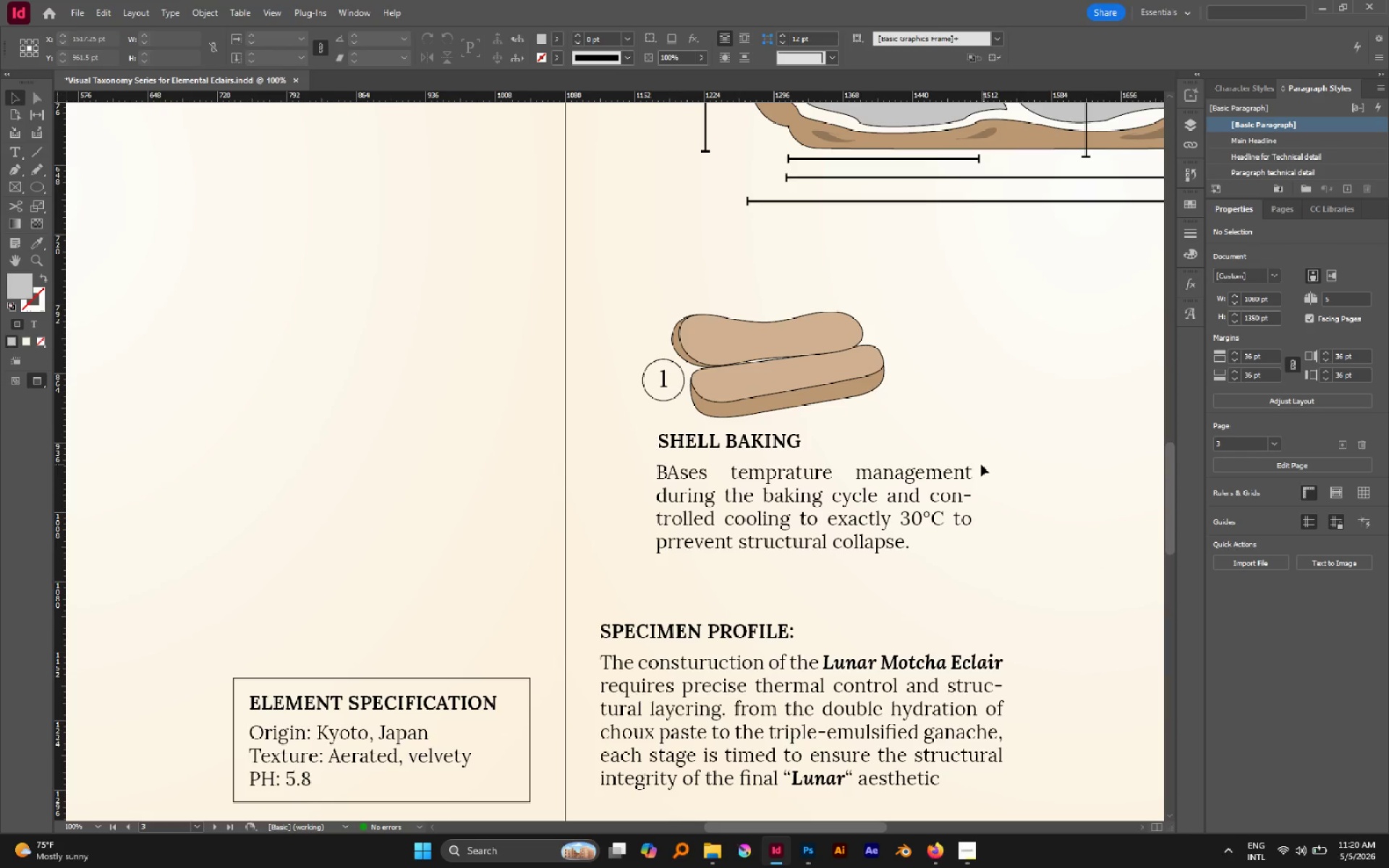 
hold_key(key=AltLeft, duration=0.61)
 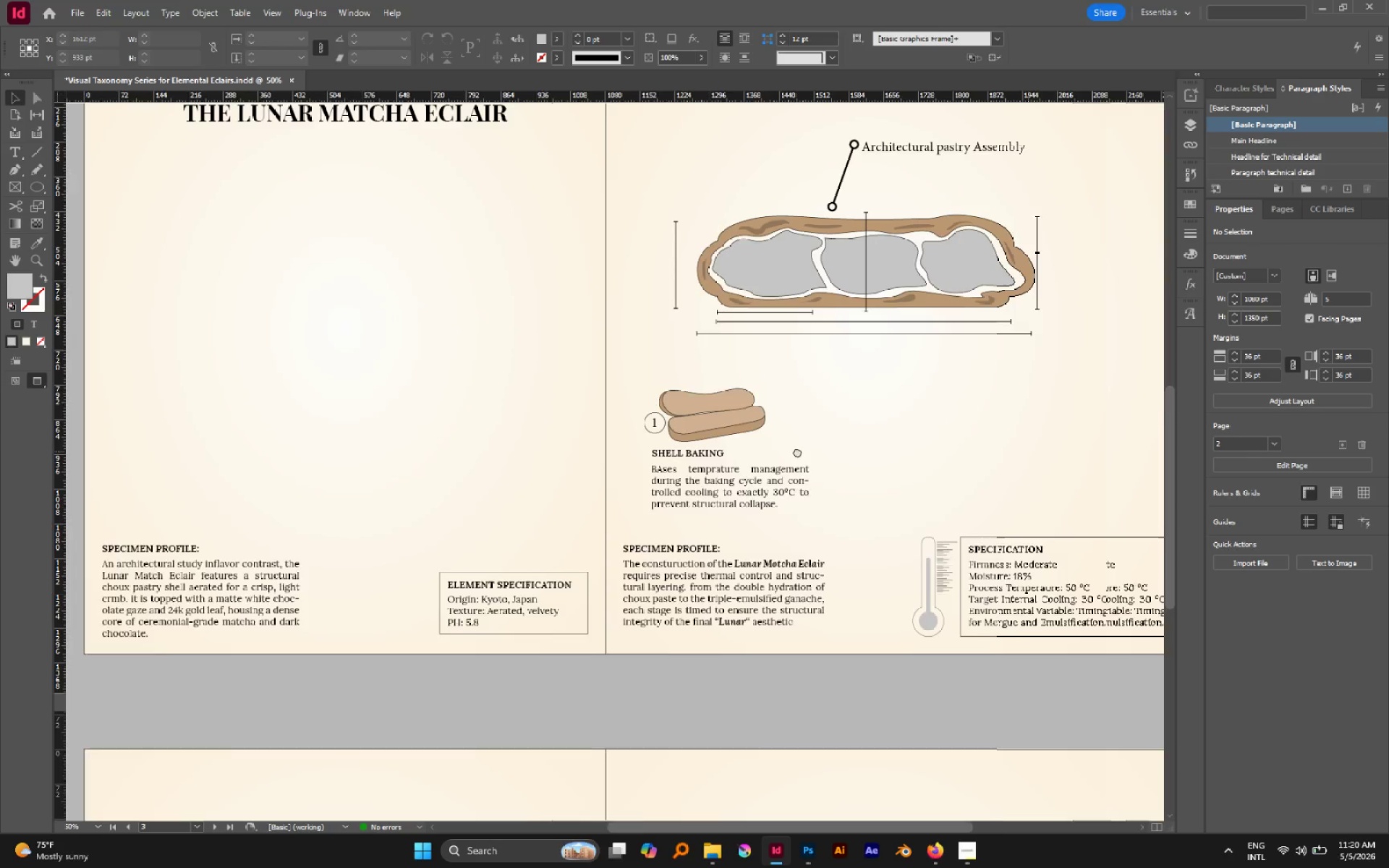 
hold_key(key=Space, duration=0.77)
 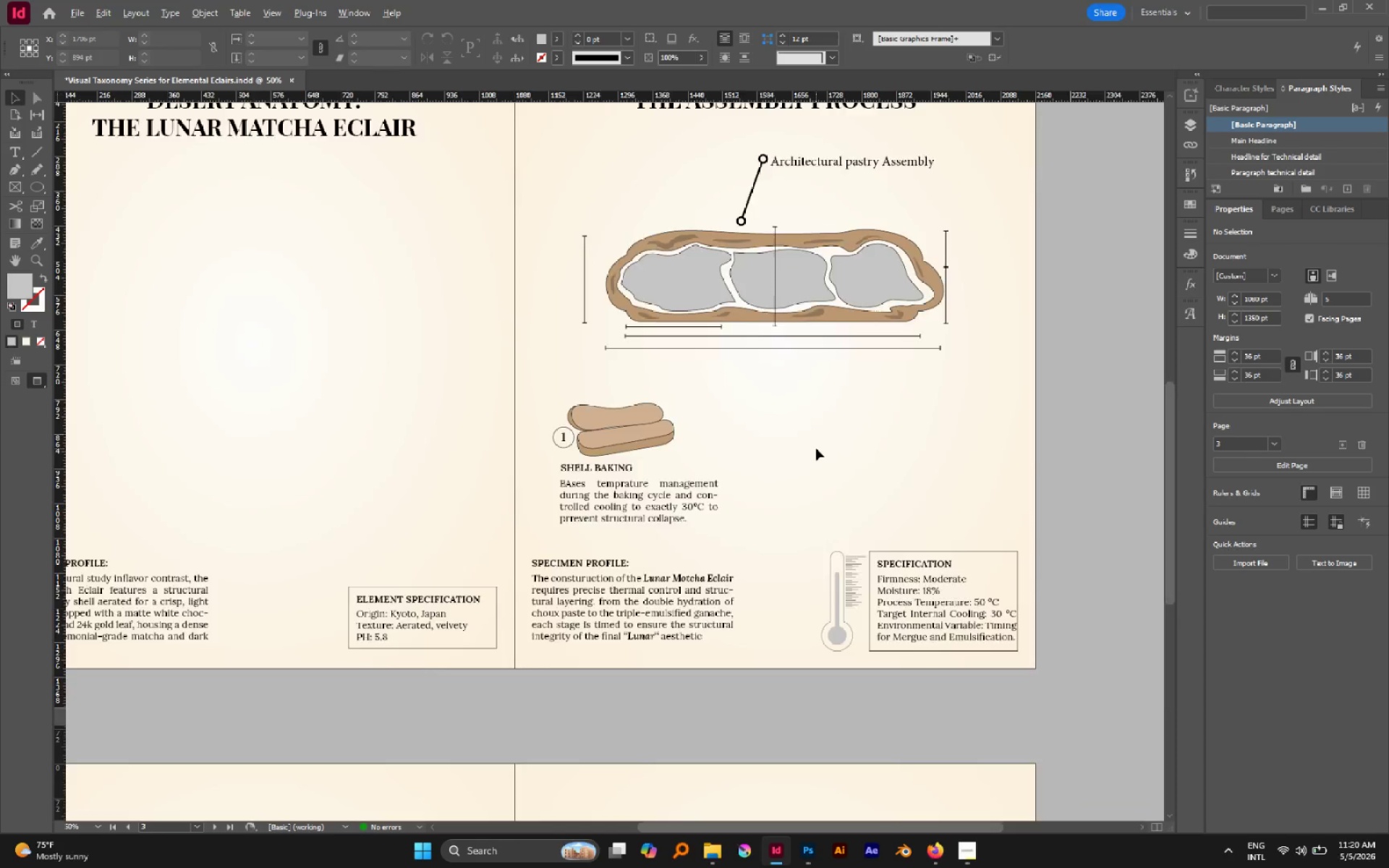 
left_click_drag(start_coordinate=[1028, 451], to_coordinate=[771, 466])
 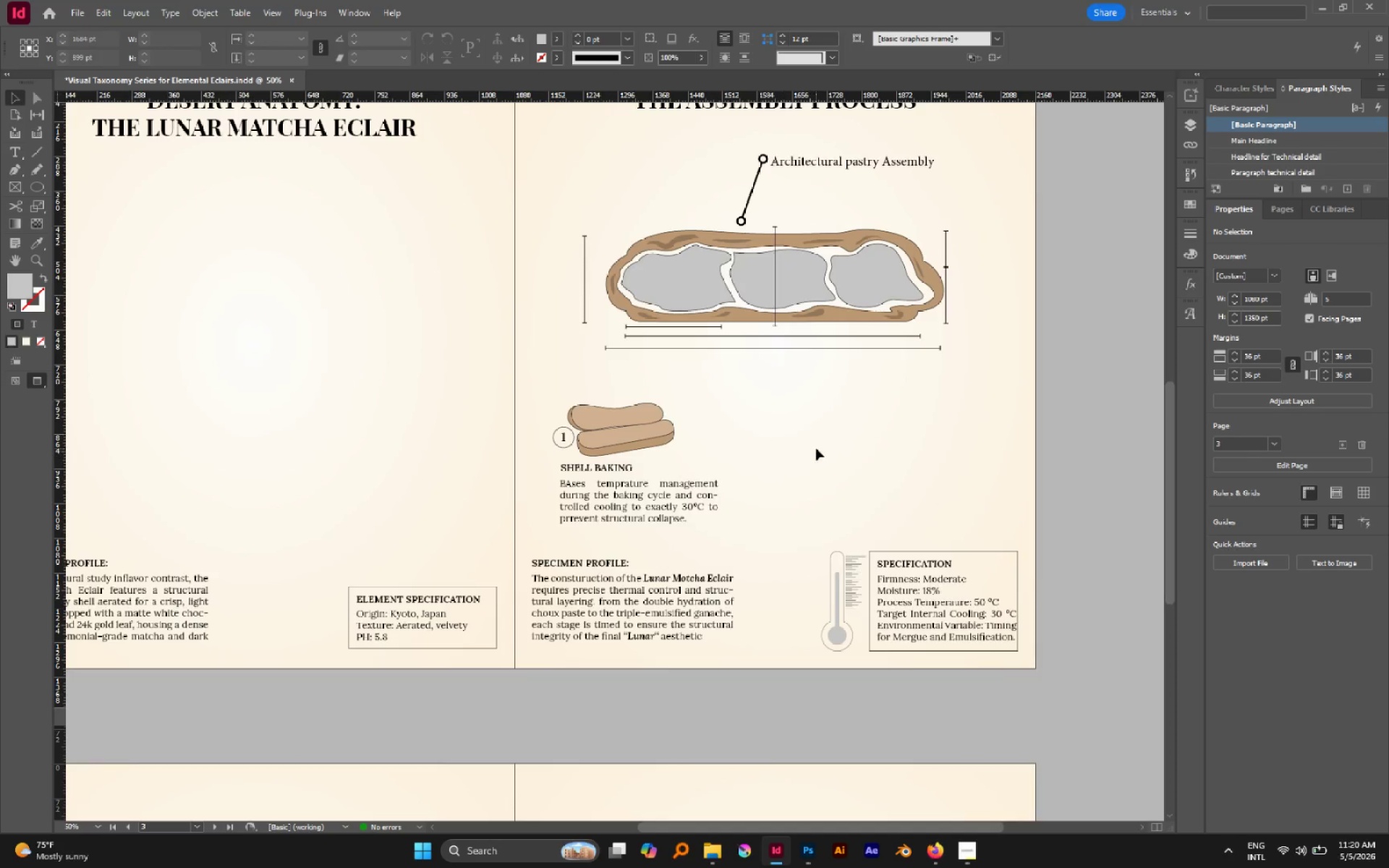 
scroll: coordinate [978, 467], scroll_direction: down, amount: 2.0
 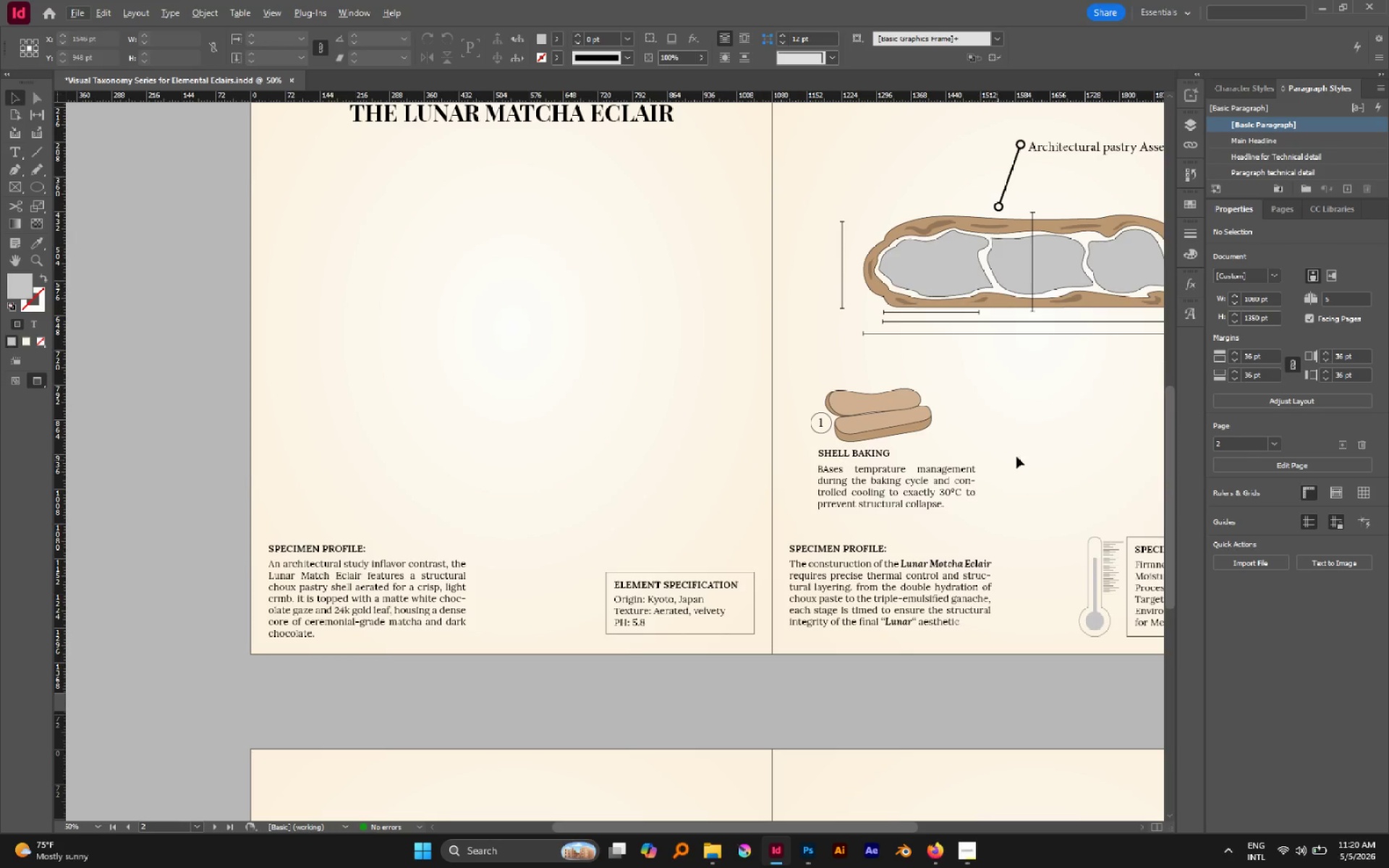 
hold_key(key=AltLeft, duration=0.45)
scroll: coordinate [816, 448], scroll_direction: down, amount: 1.0
 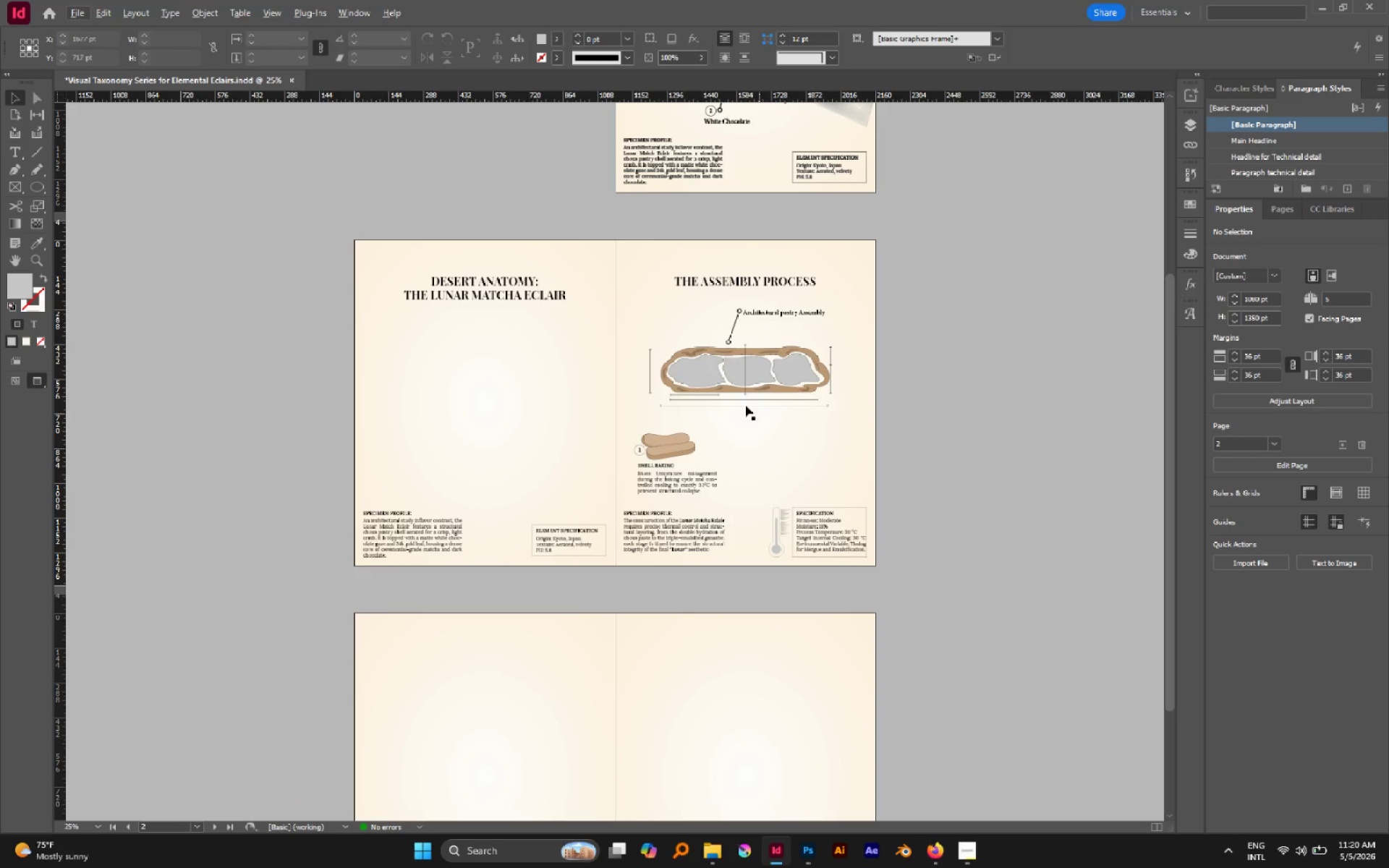 
hold_key(key=Space, duration=0.55)
 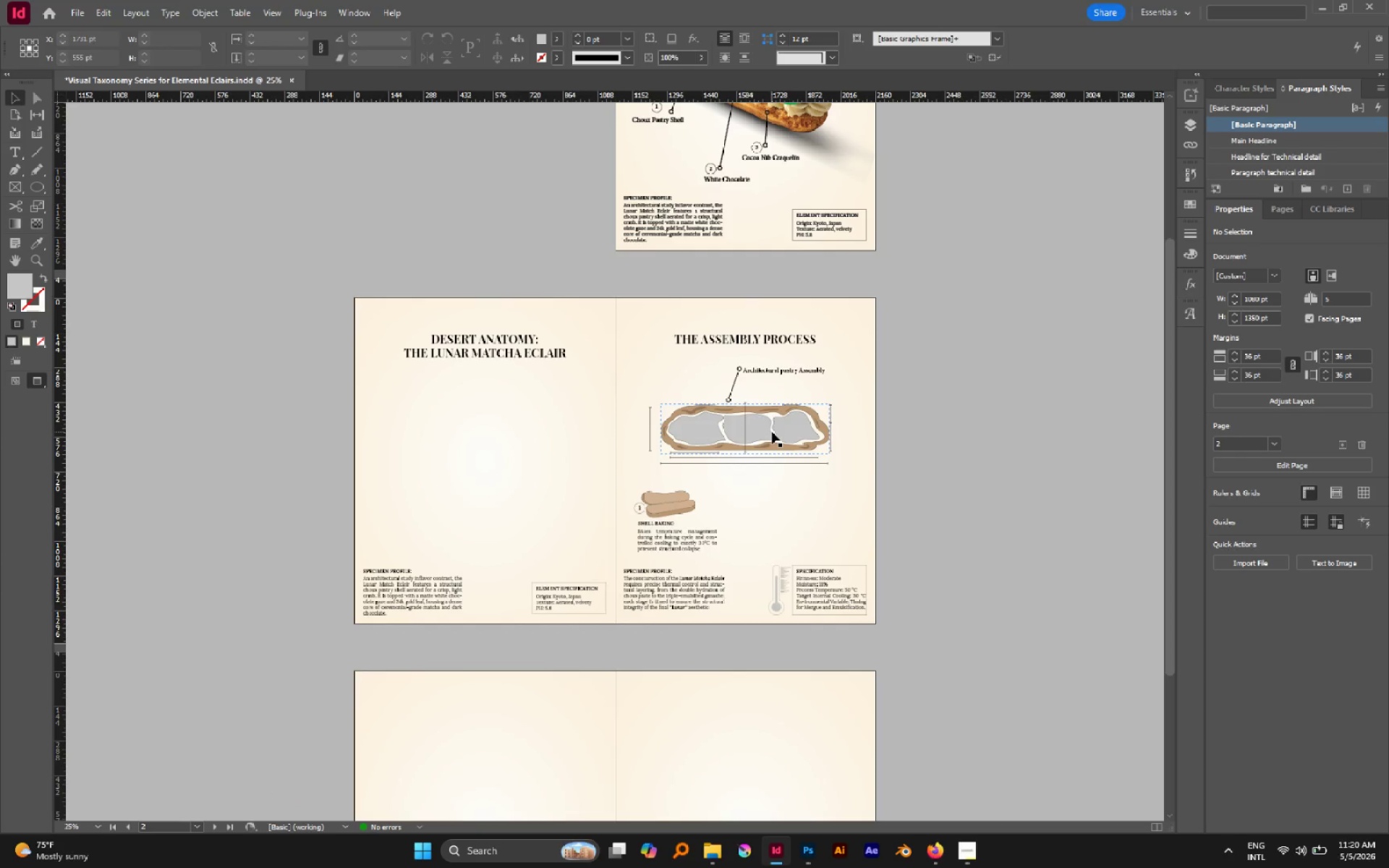 
left_click_drag(start_coordinate=[733, 398], to_coordinate=[789, 456])
 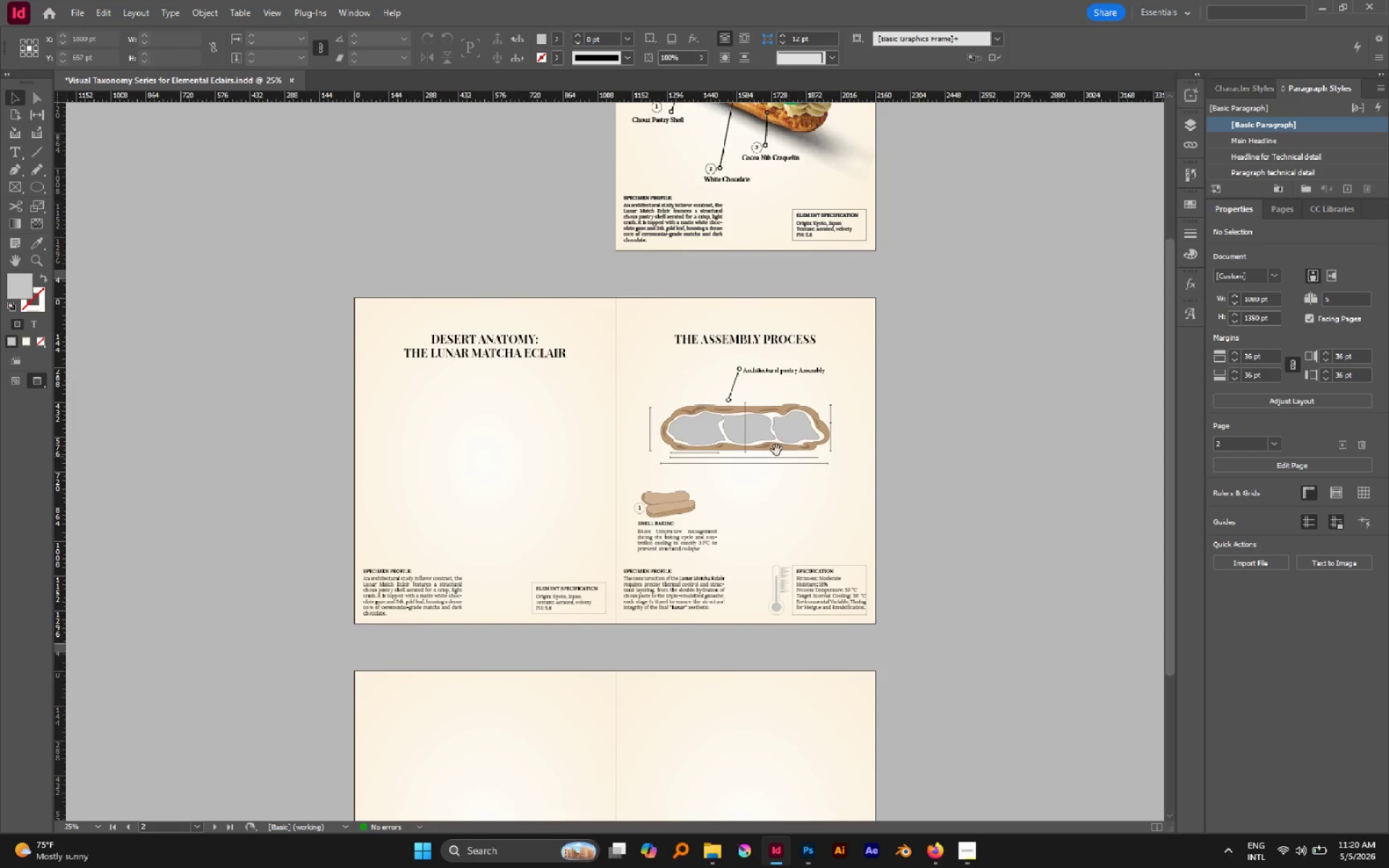 
hold_key(key=Space, duration=20.75)
 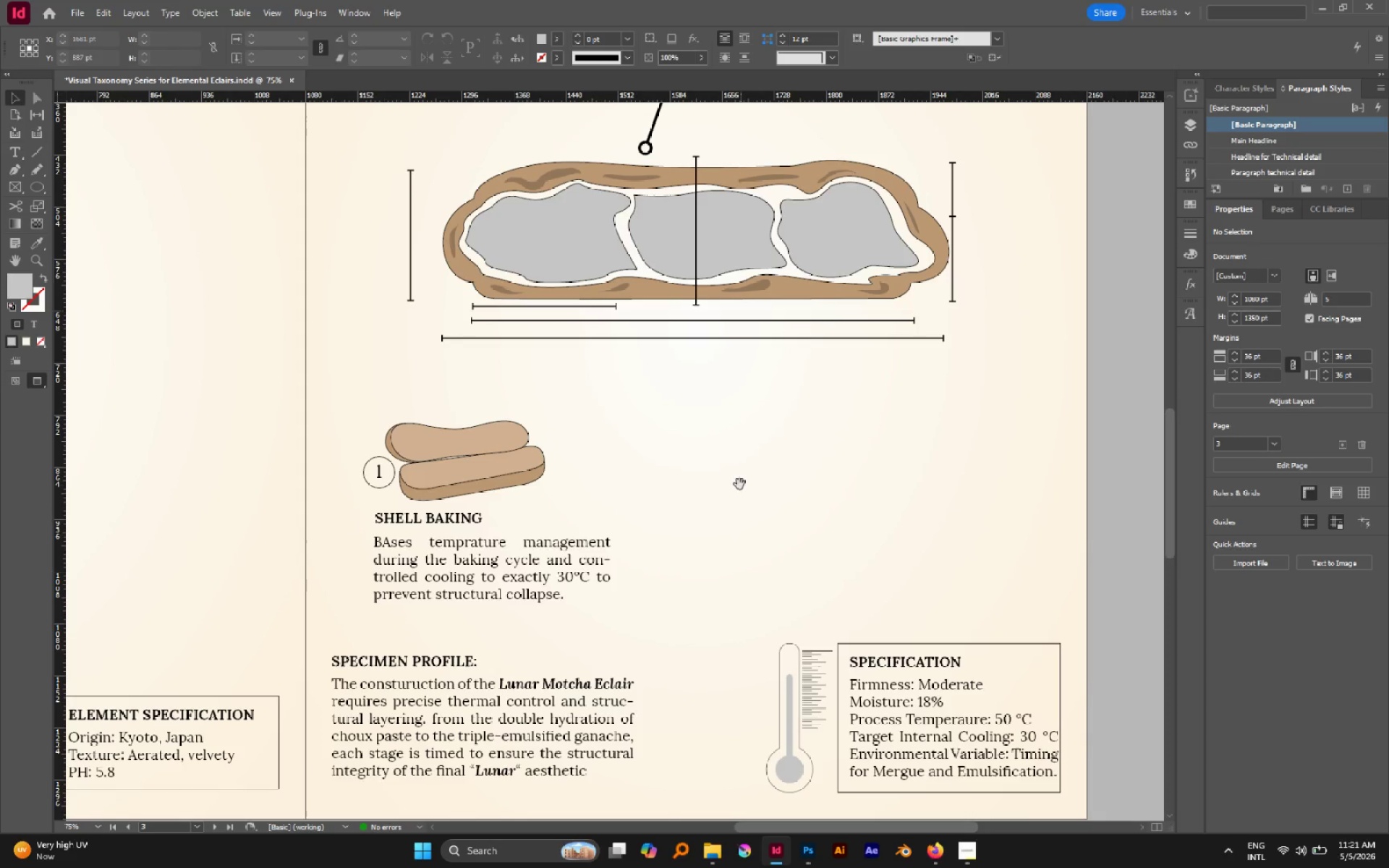 
left_click([789, 505])
 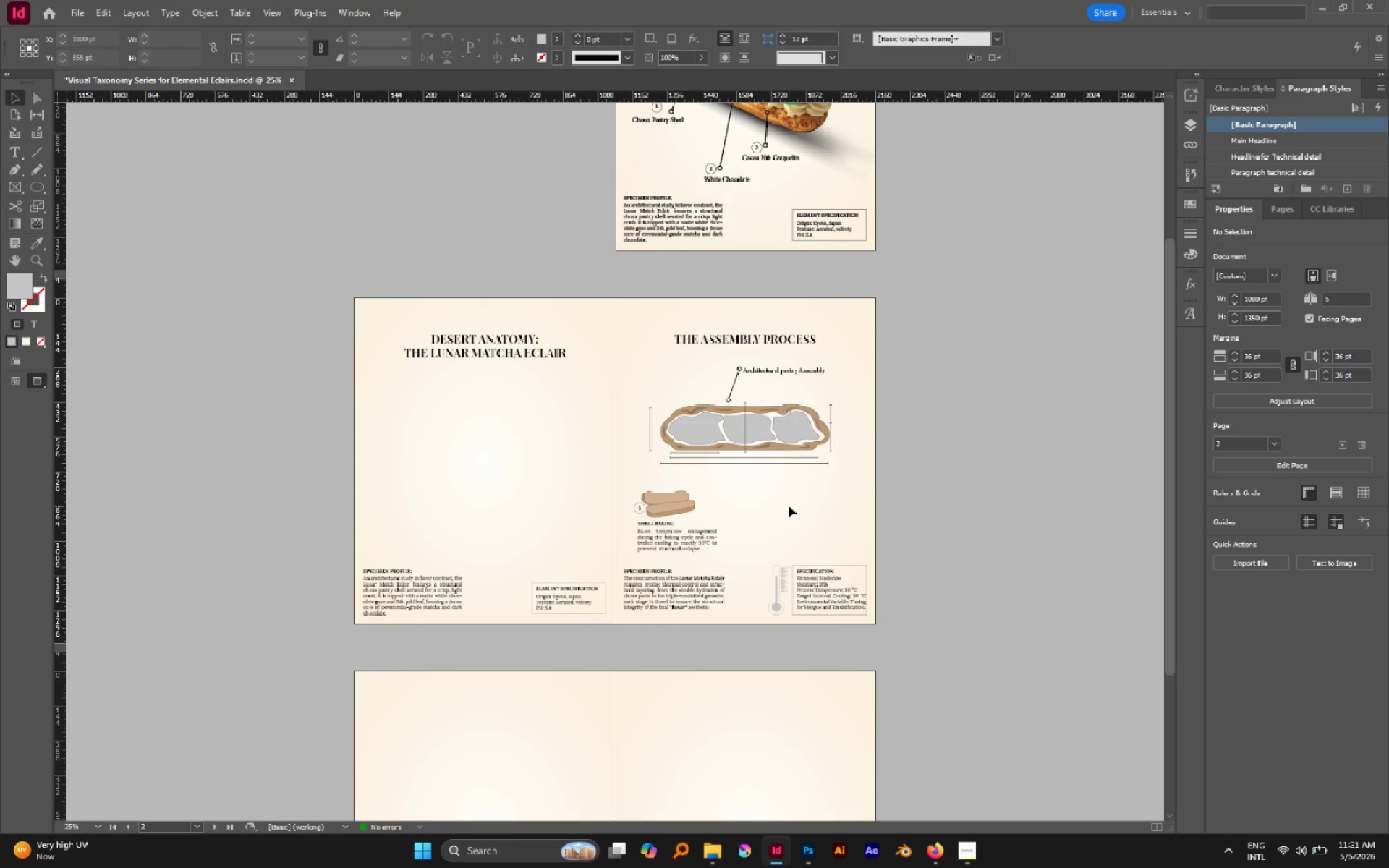 
hold_key(key=AltLeft, duration=0.59)
scroll: coordinate [789, 506], scroll_direction: up, amount: 2.0
 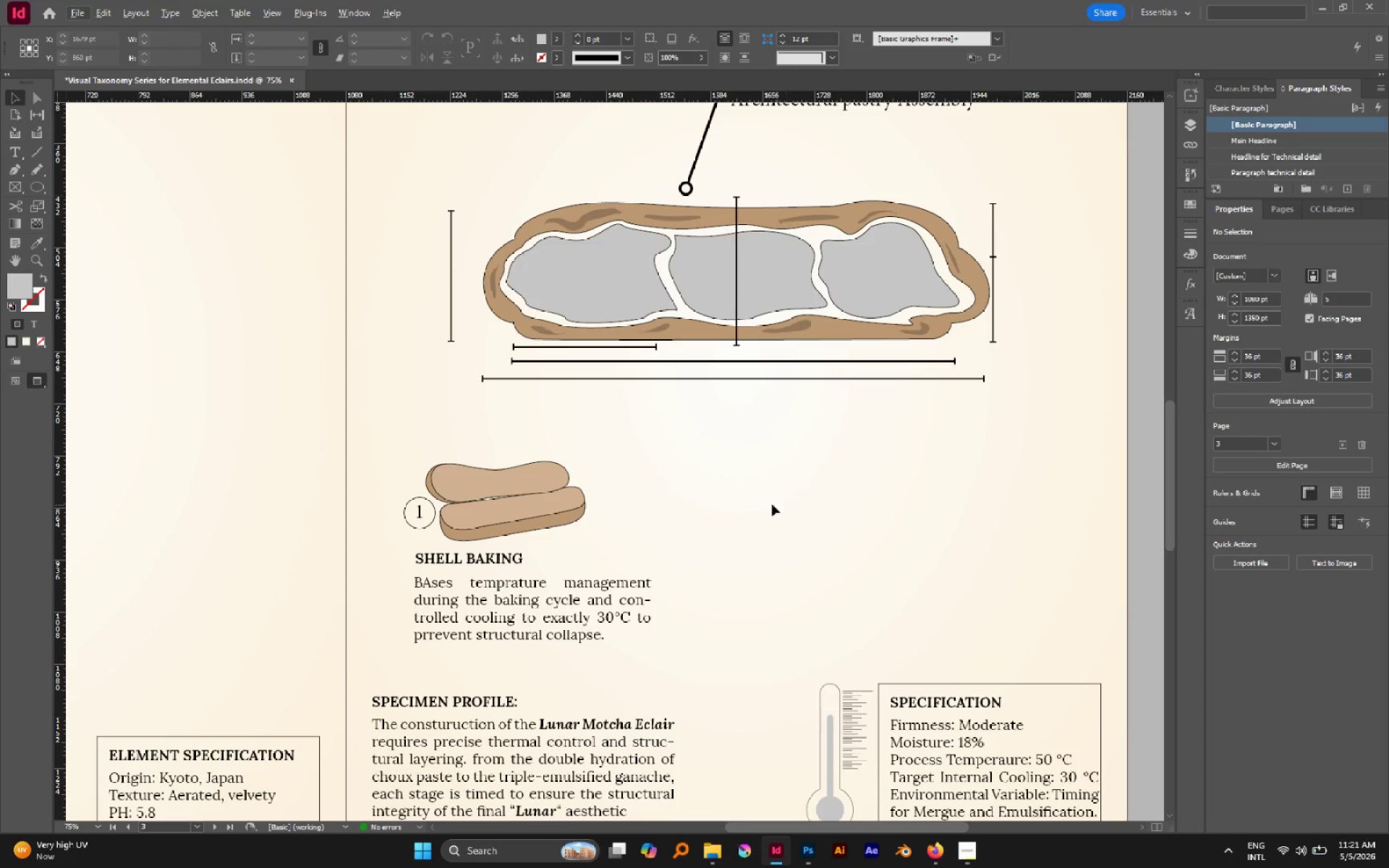 
left_click_drag(start_coordinate=[765, 503], to_coordinate=[710, 480])
 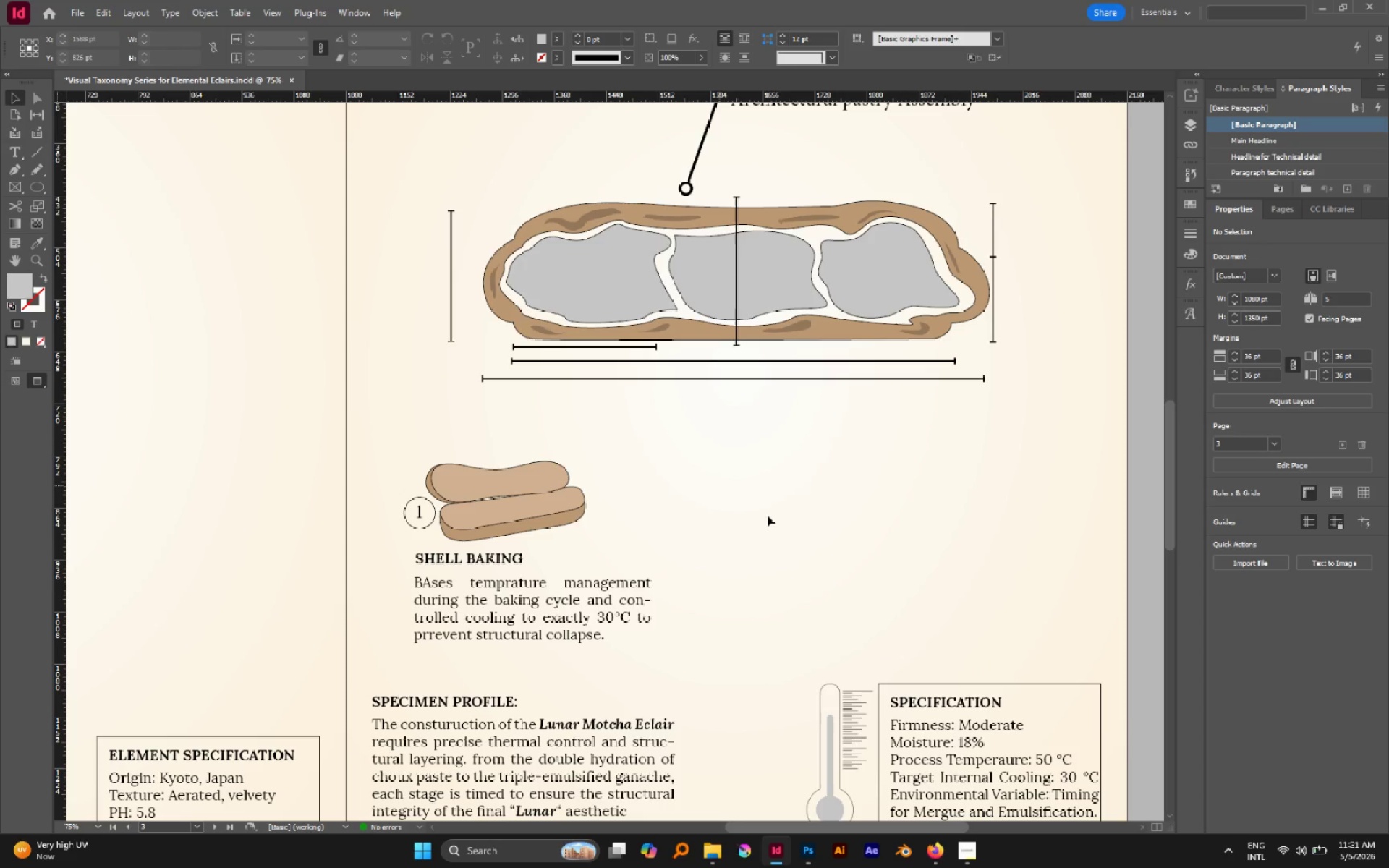 
hold_key(key=Space, duration=0.56)
 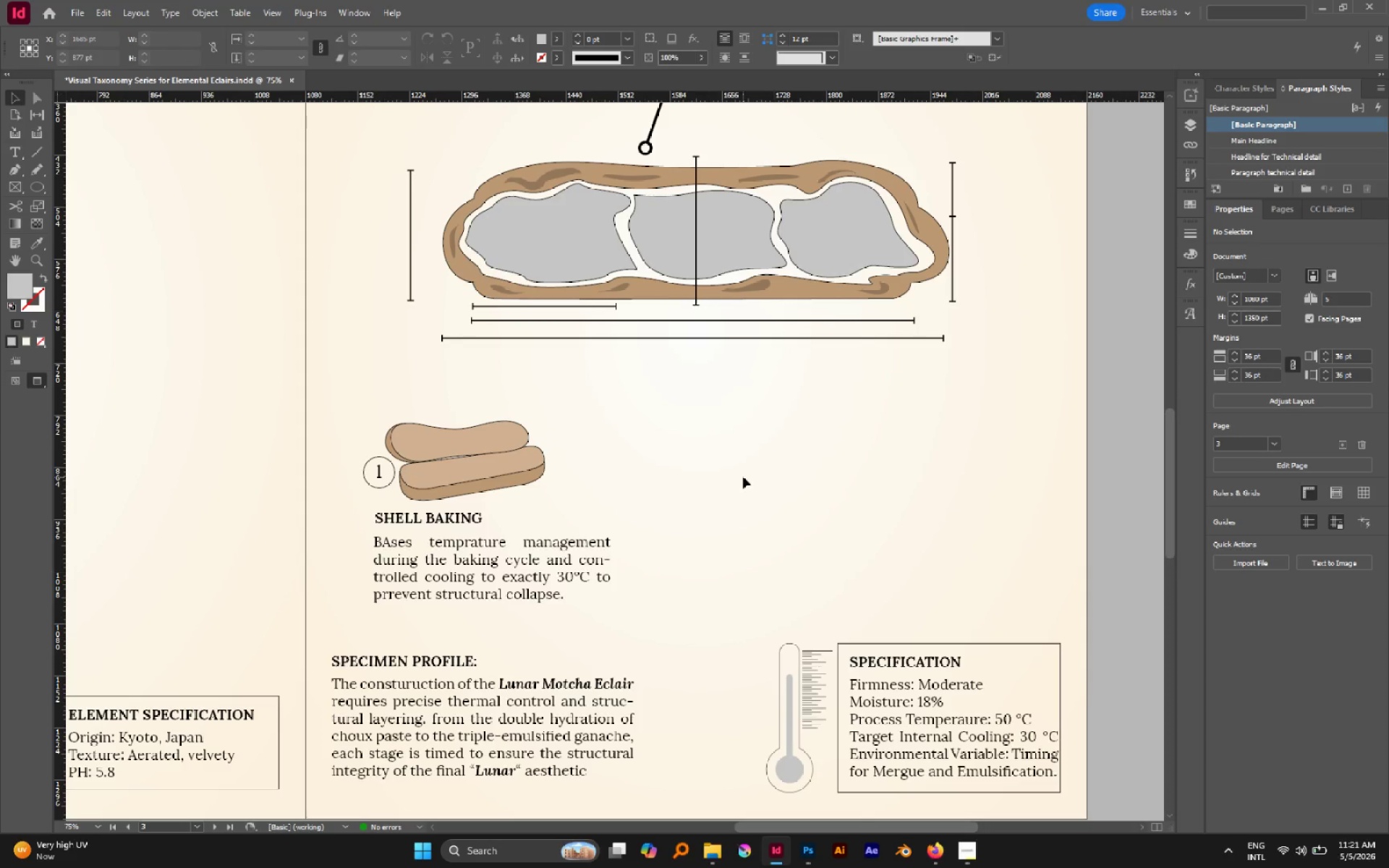 
left_click_drag(start_coordinate=[781, 524], to_coordinate=[741, 485])
 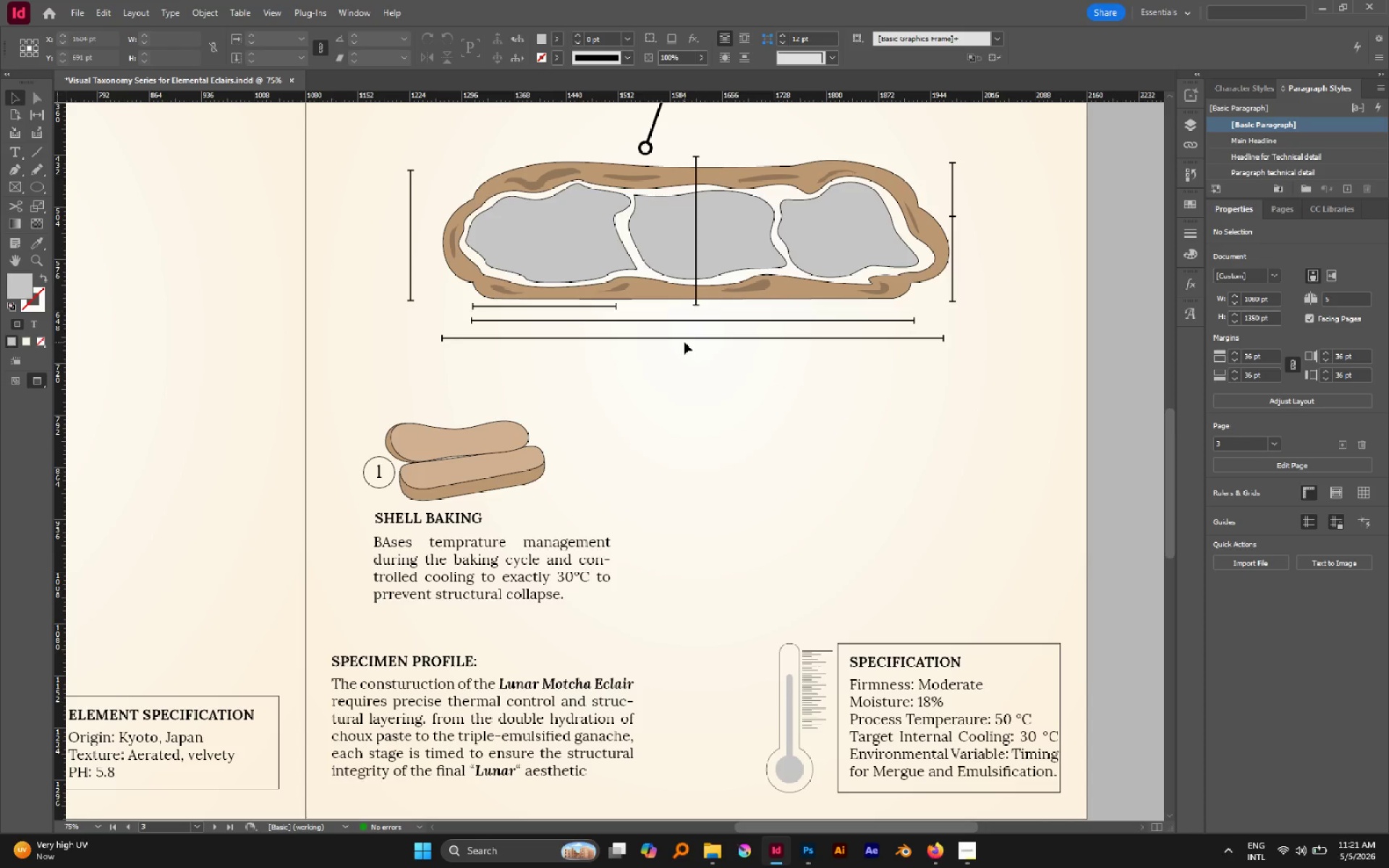 
wait(26.61)
 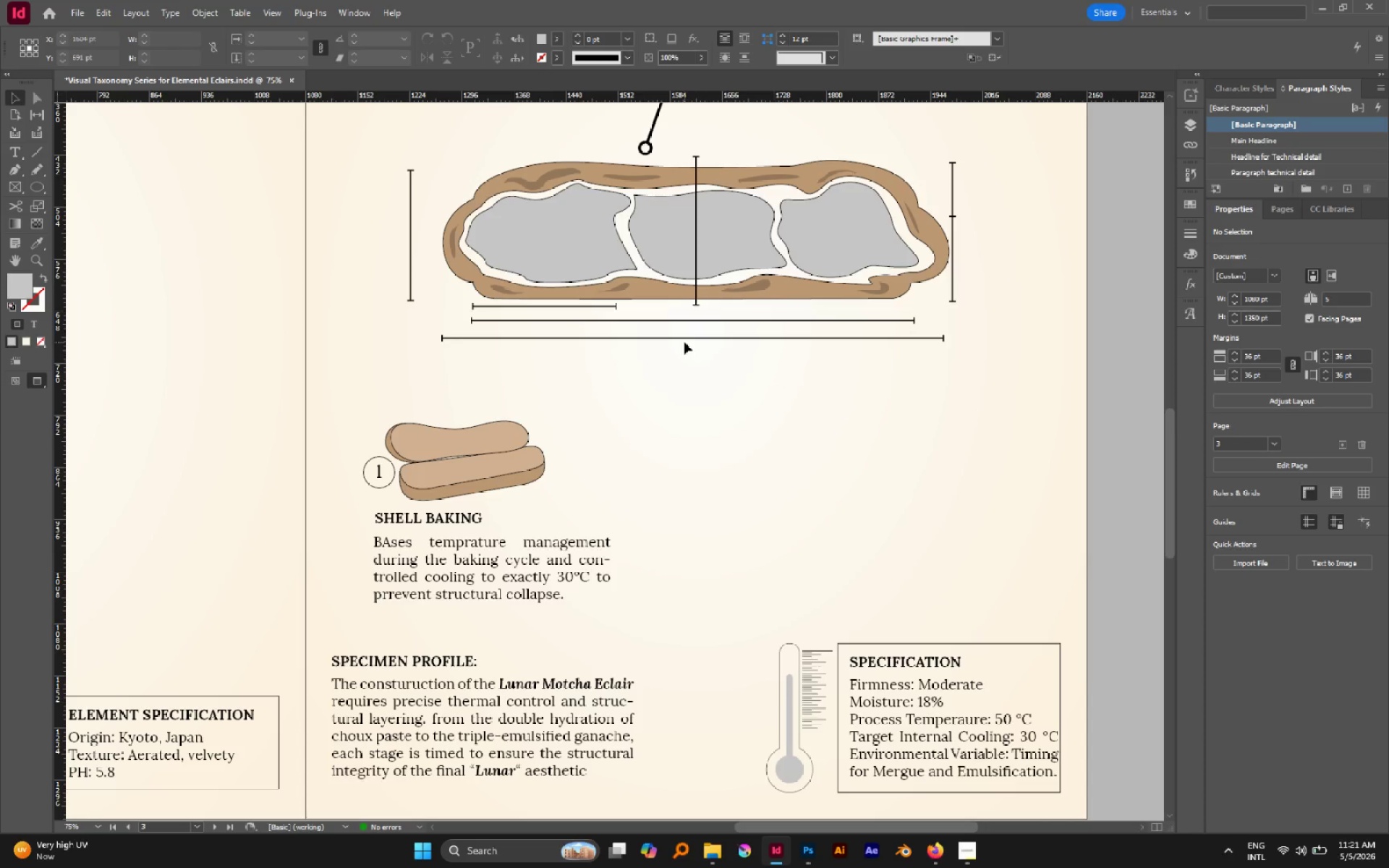 
left_click_drag(start_coordinate=[343, 463], to_coordinate=[387, 550])
 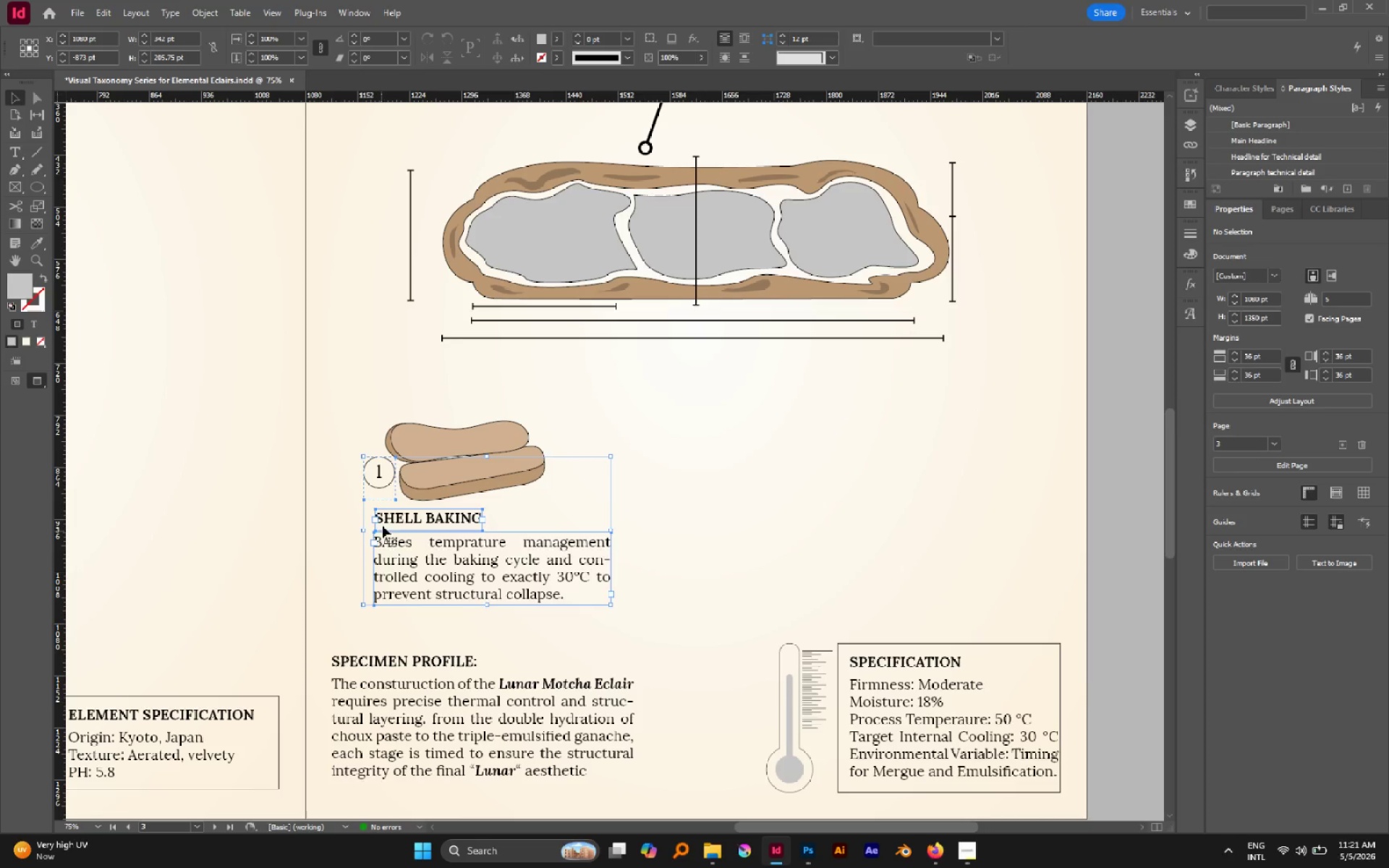 
hold_key(key=AltLeft, duration=2.22)
left_click_drag(start_coordinate=[385, 520], to_coordinate=[651, 522])
 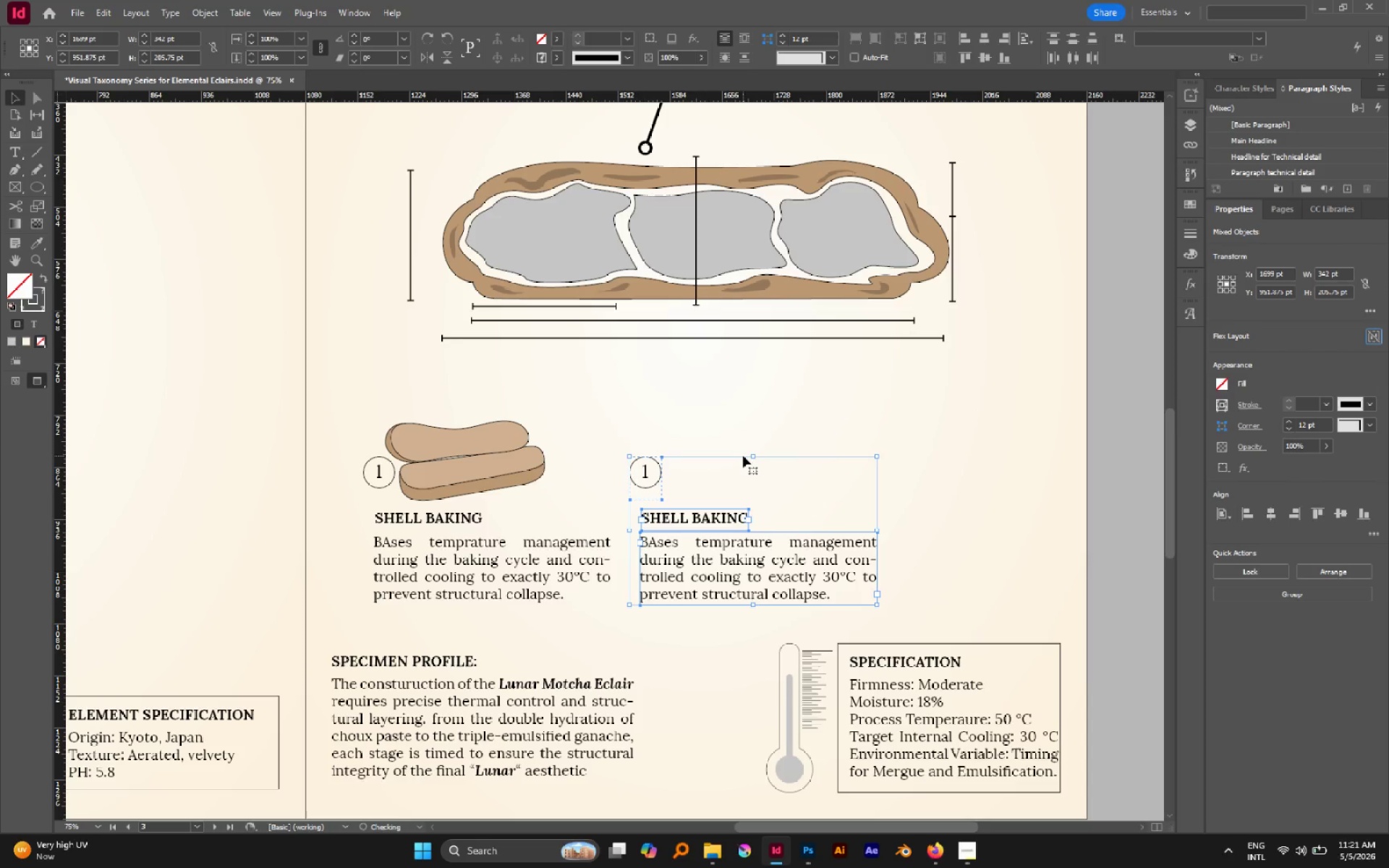 
hold_key(key=ShiftLeft, duration=1.66)
 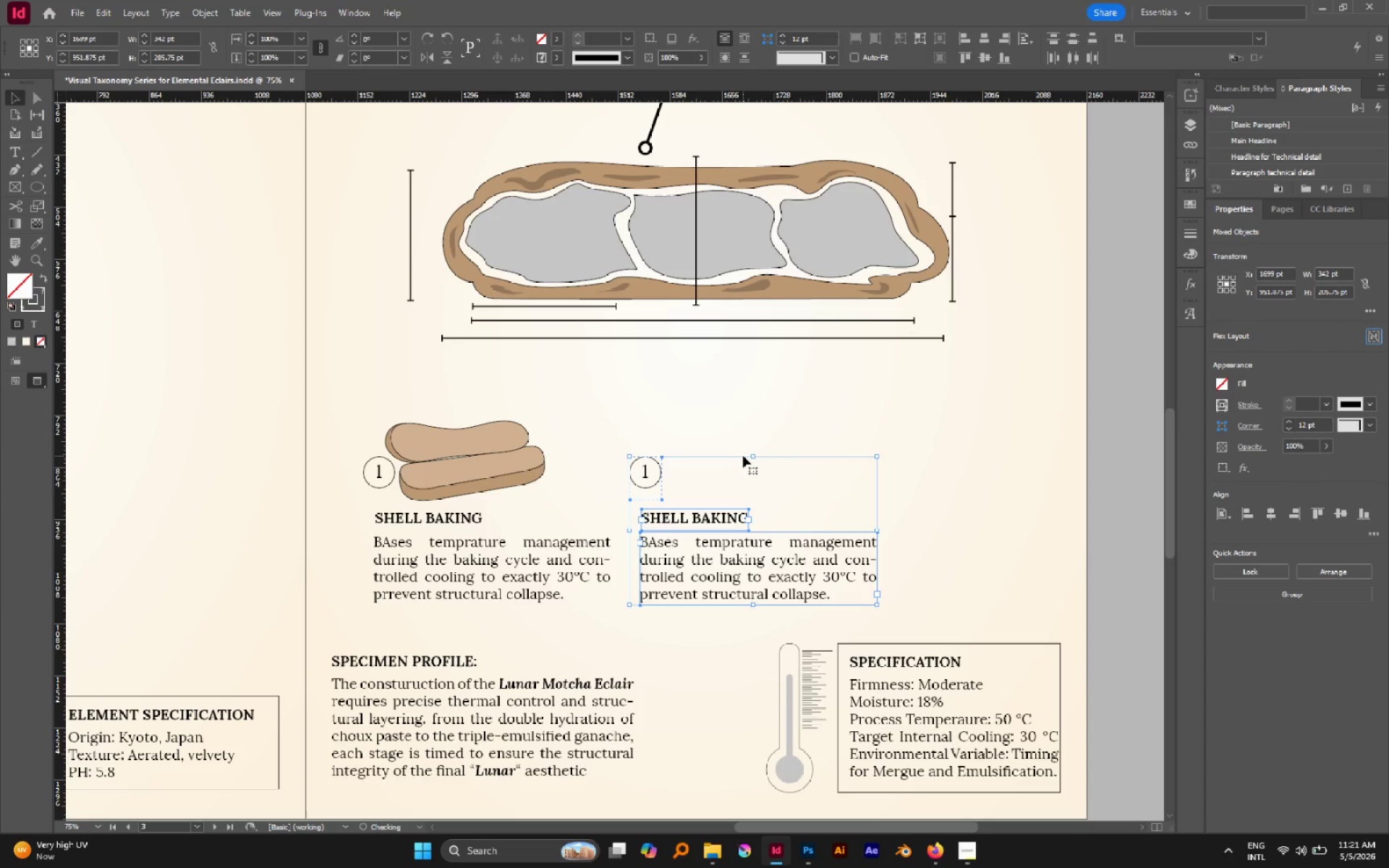 
left_click([743, 456])
 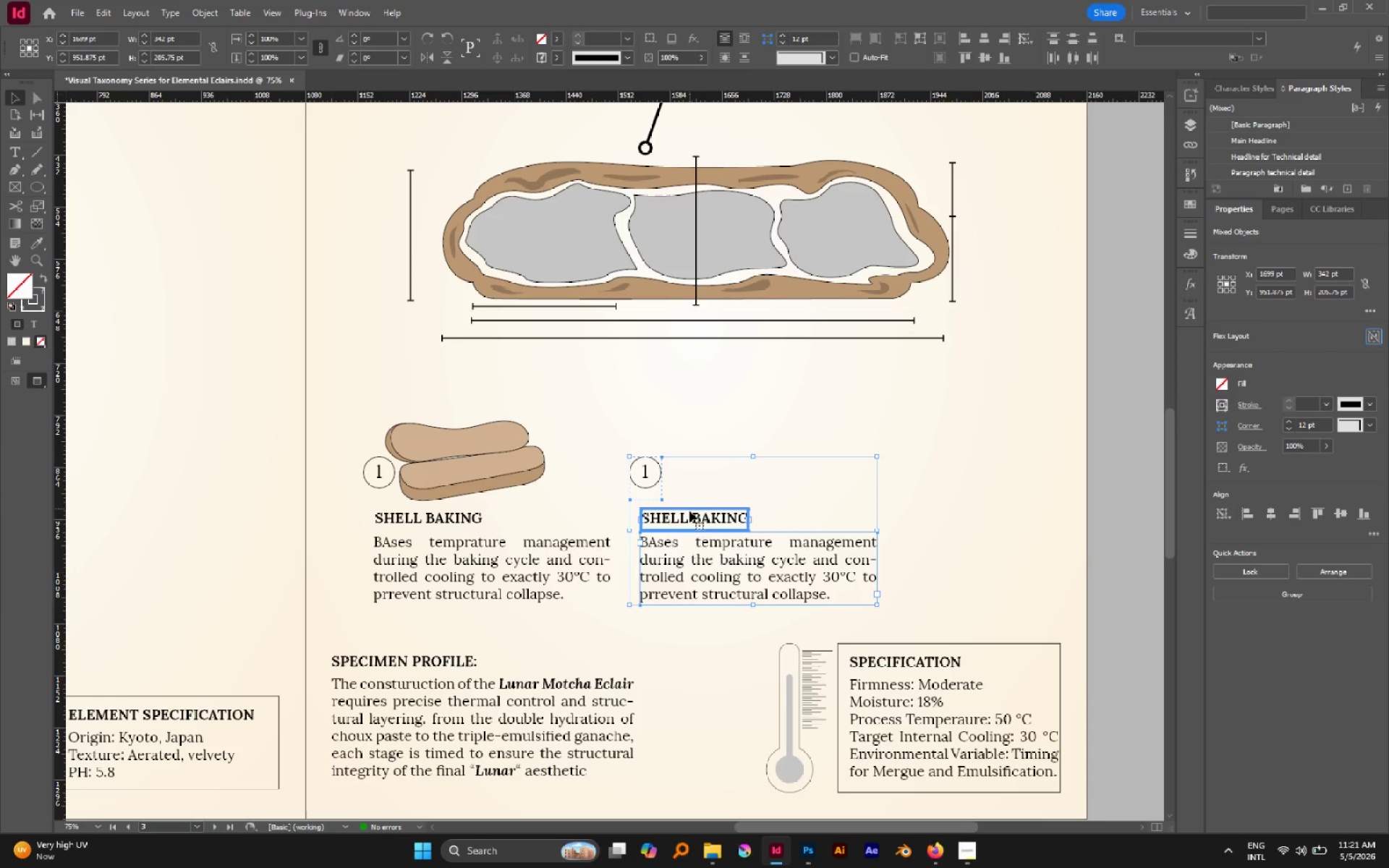 
left_click([714, 407])
 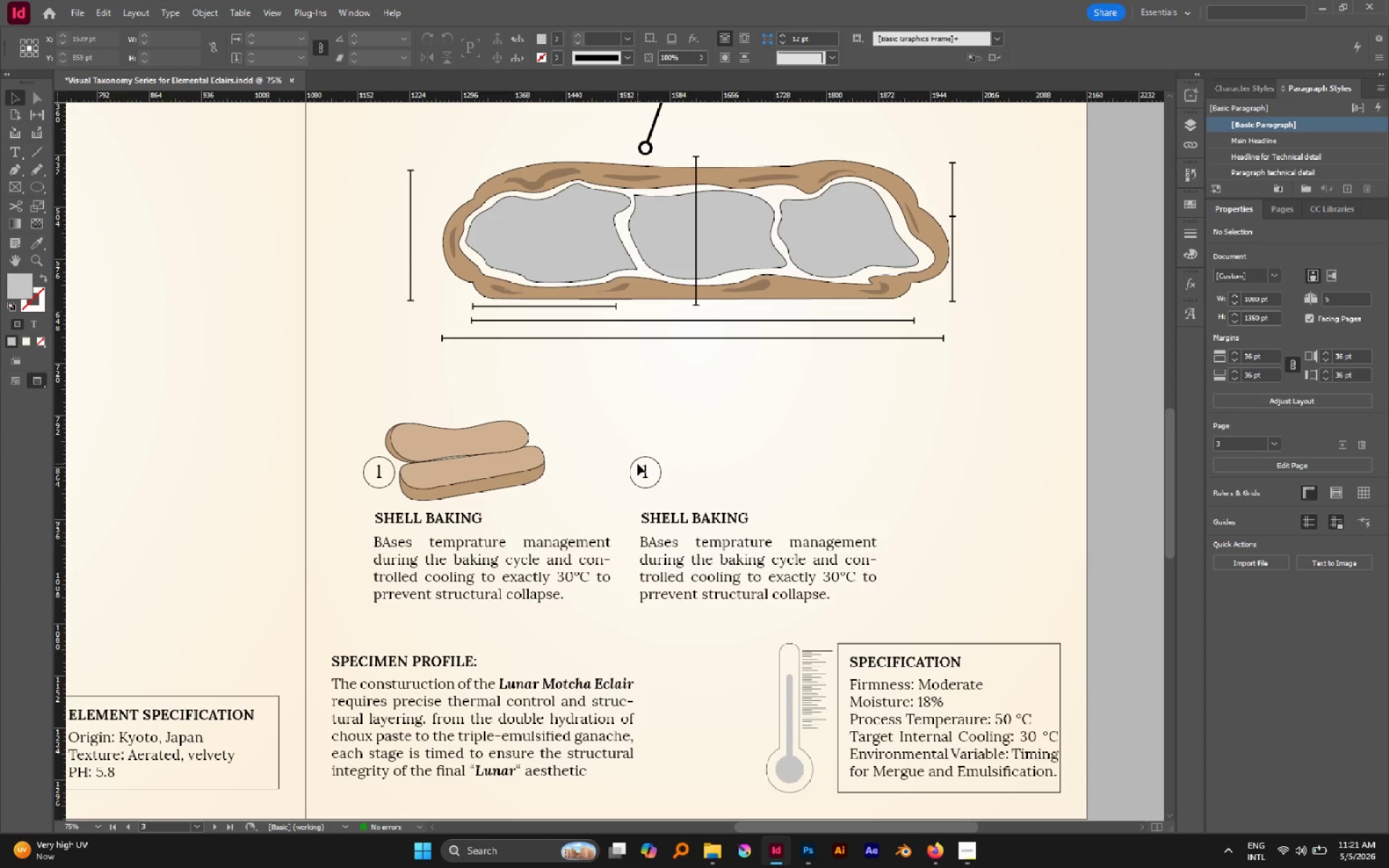 
type(t2)
 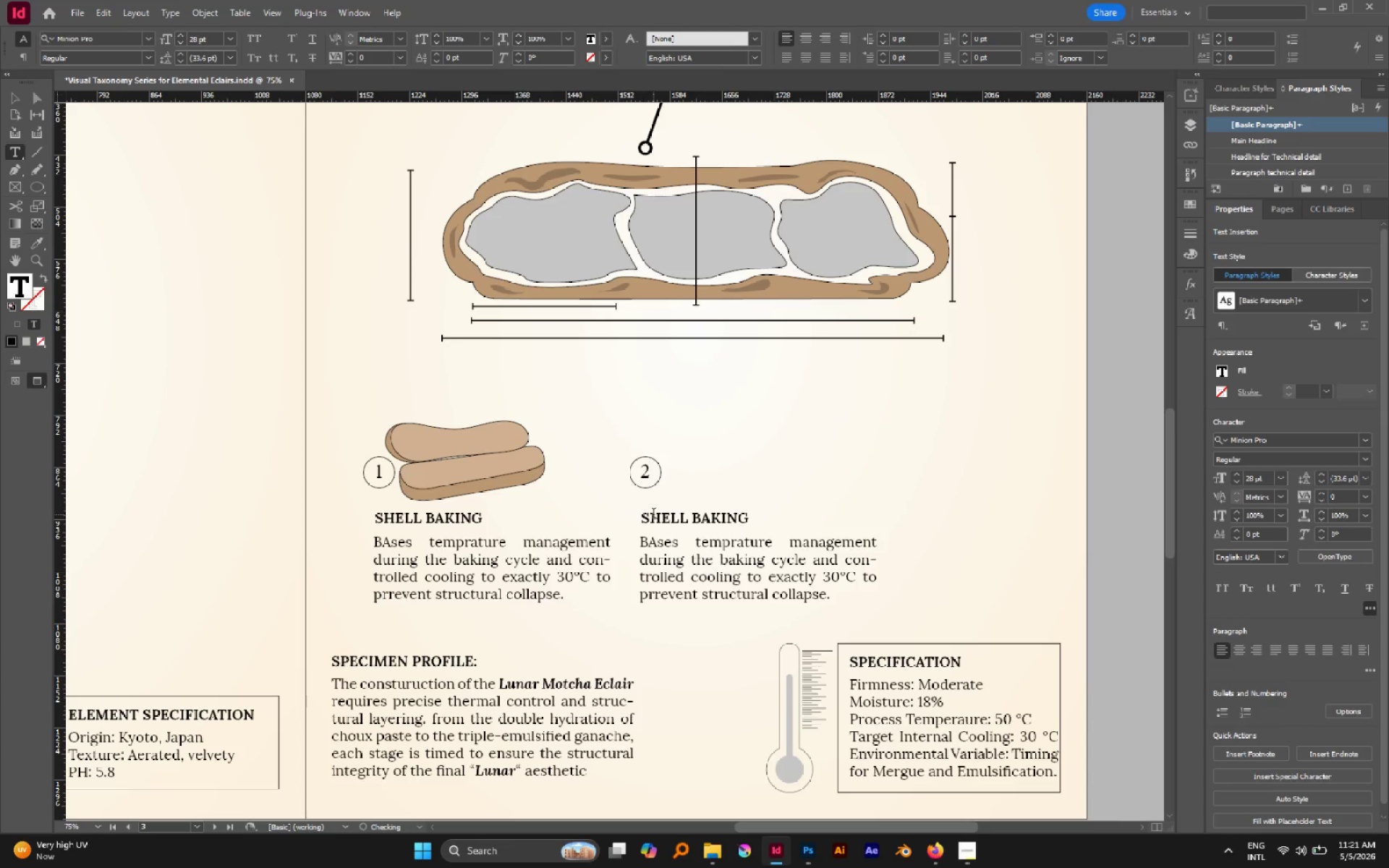 
left_click_drag(start_coordinate=[644, 464], to_coordinate=[649, 467])
 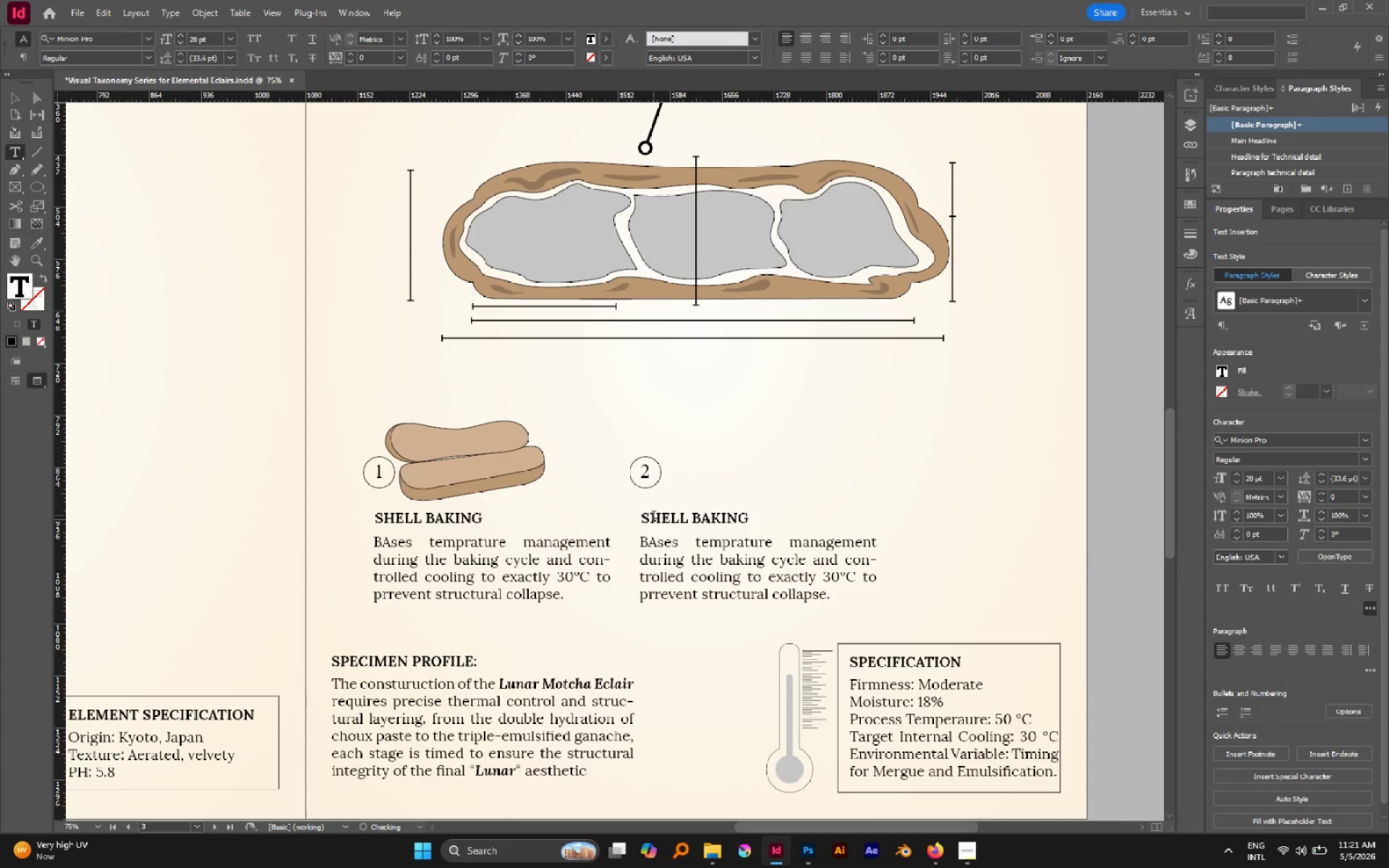 
double_click([653, 520])
 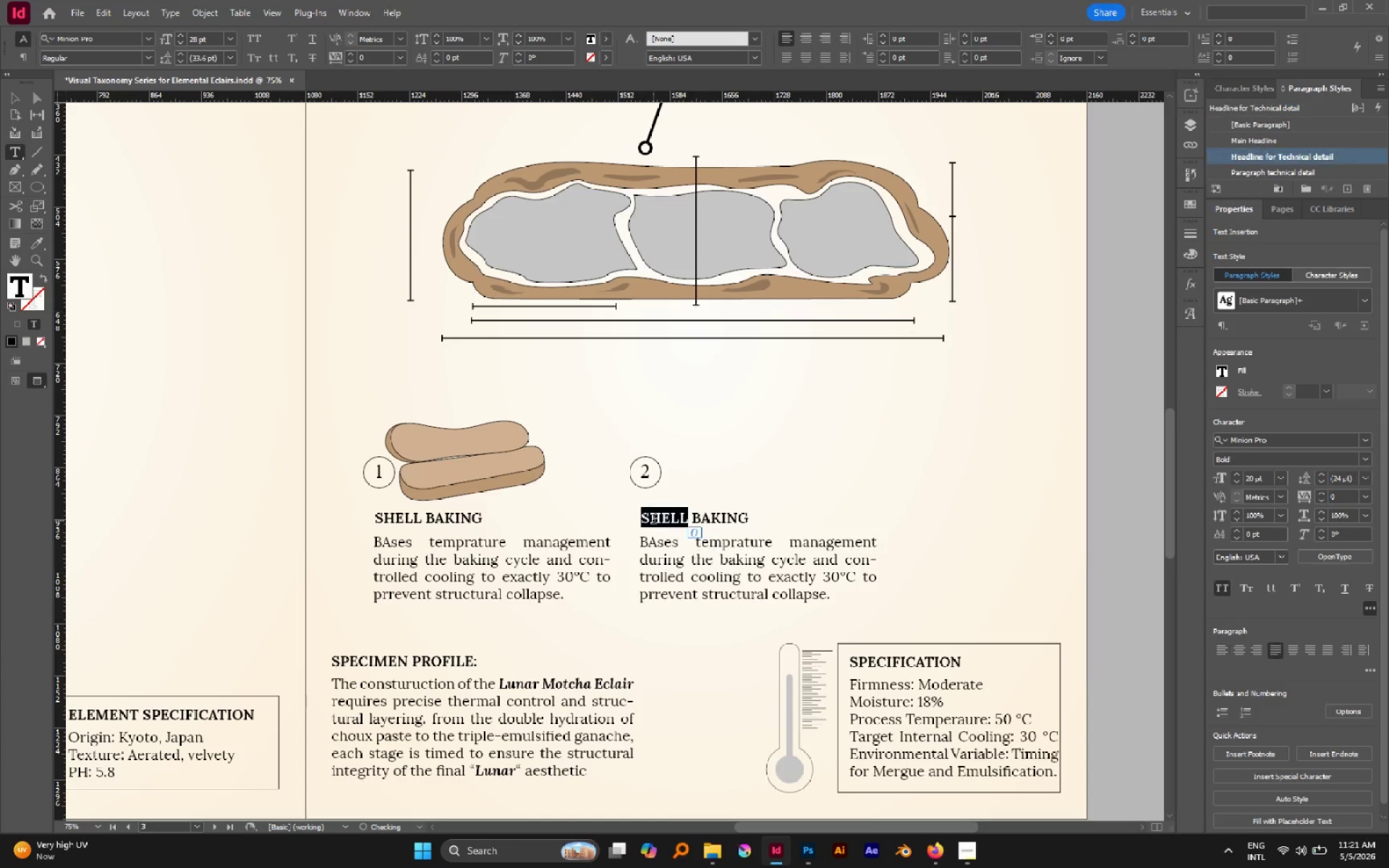 
triple_click([653, 520])
 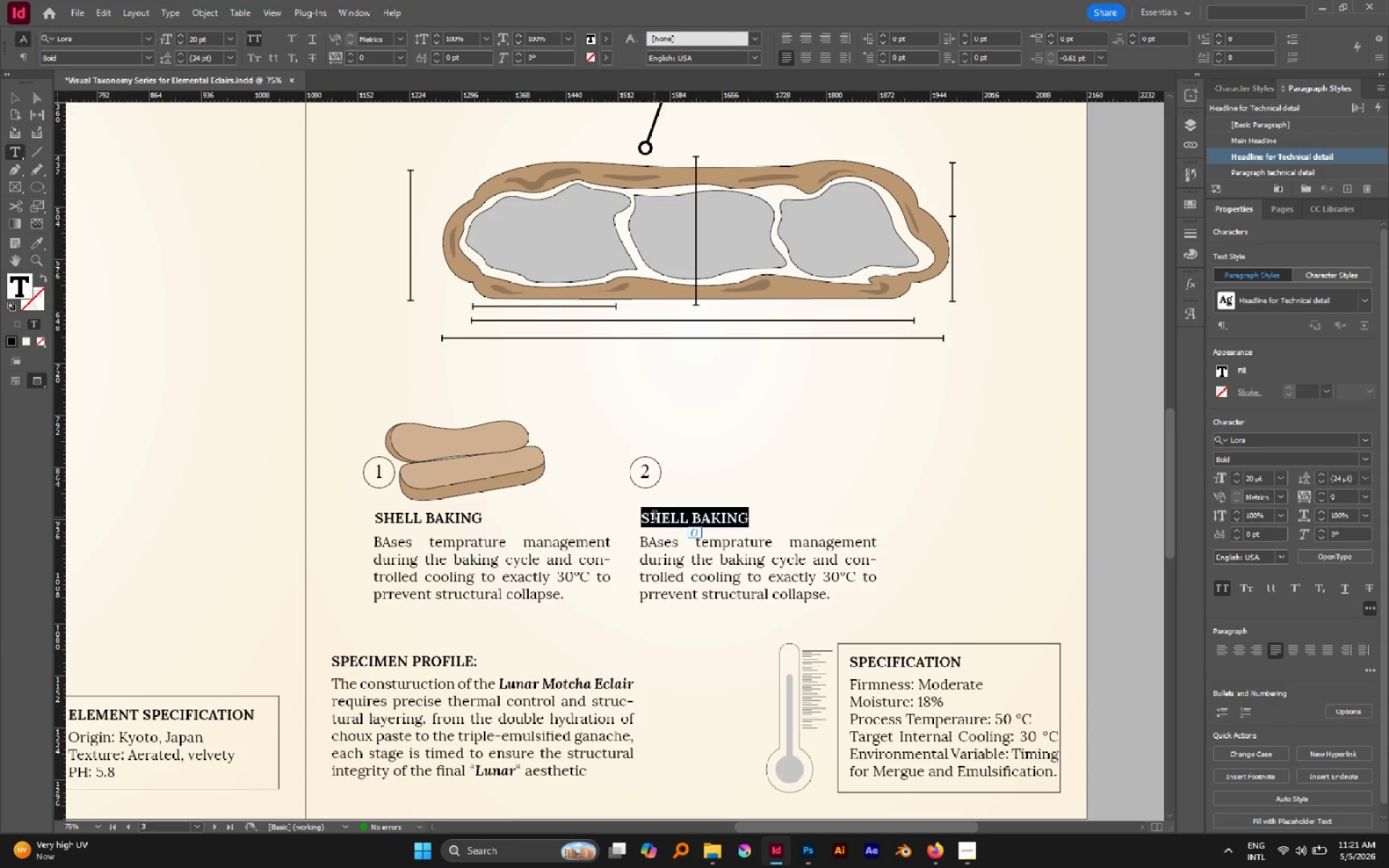 
type(Filling)
 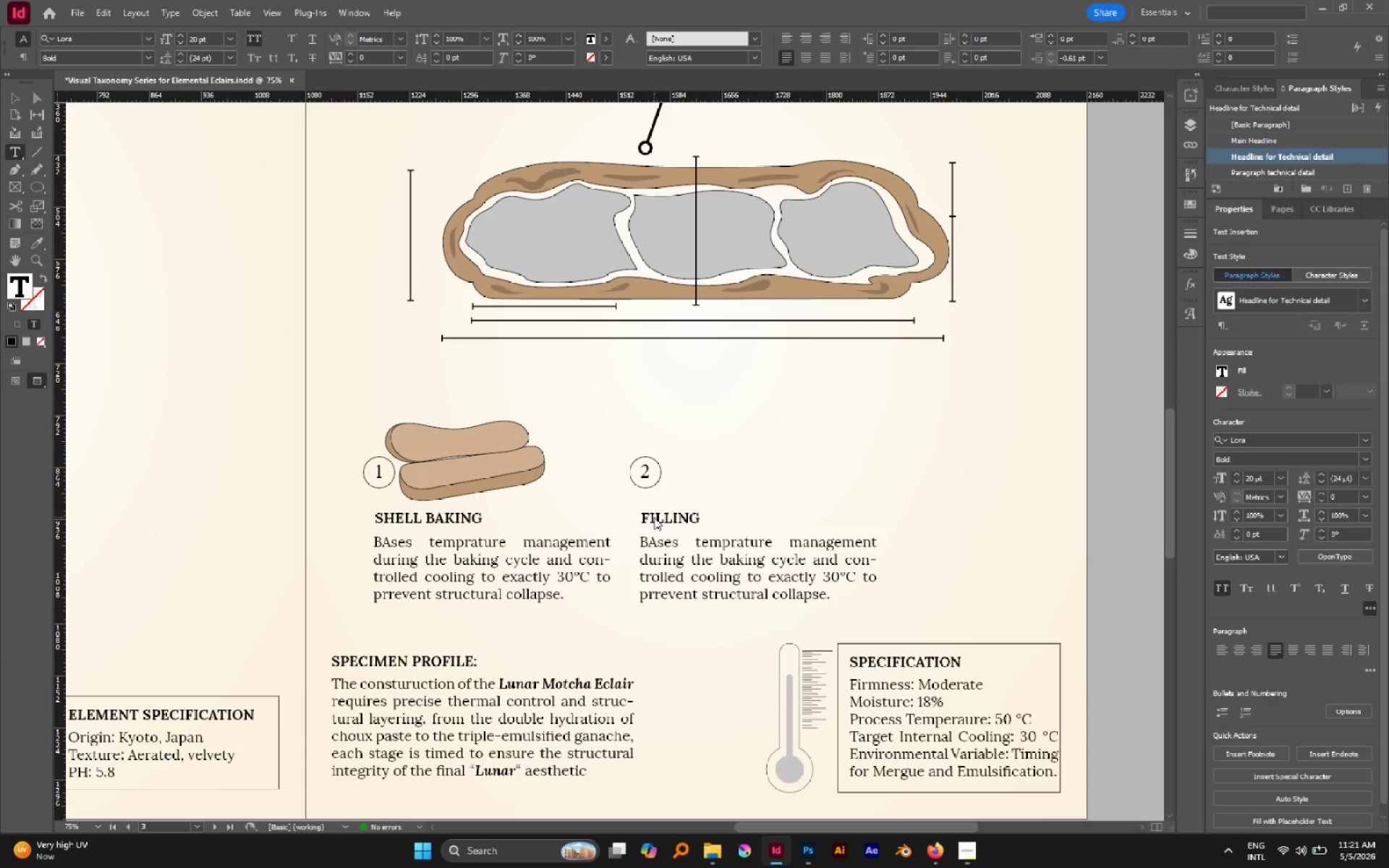 
type( ())
 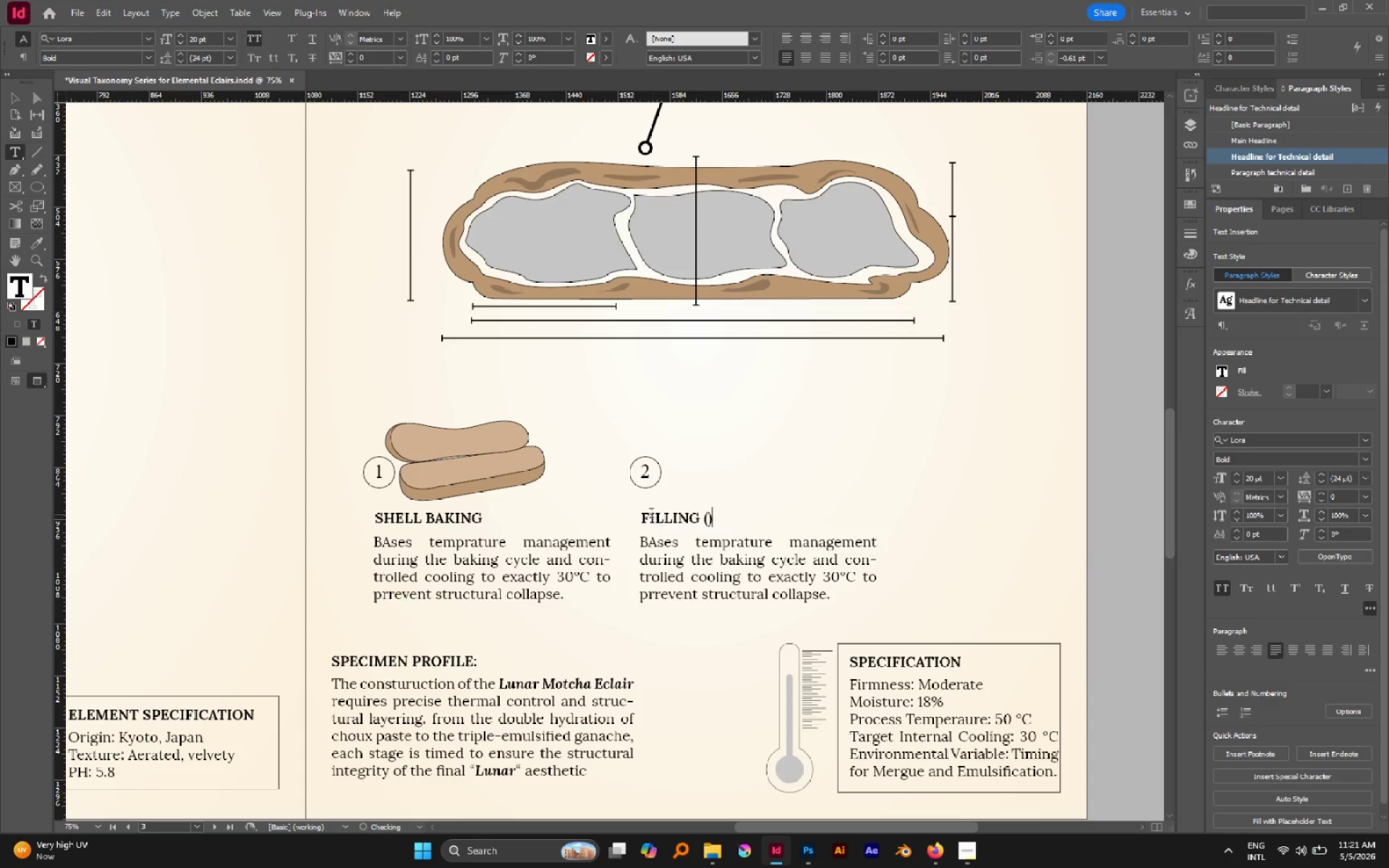 
 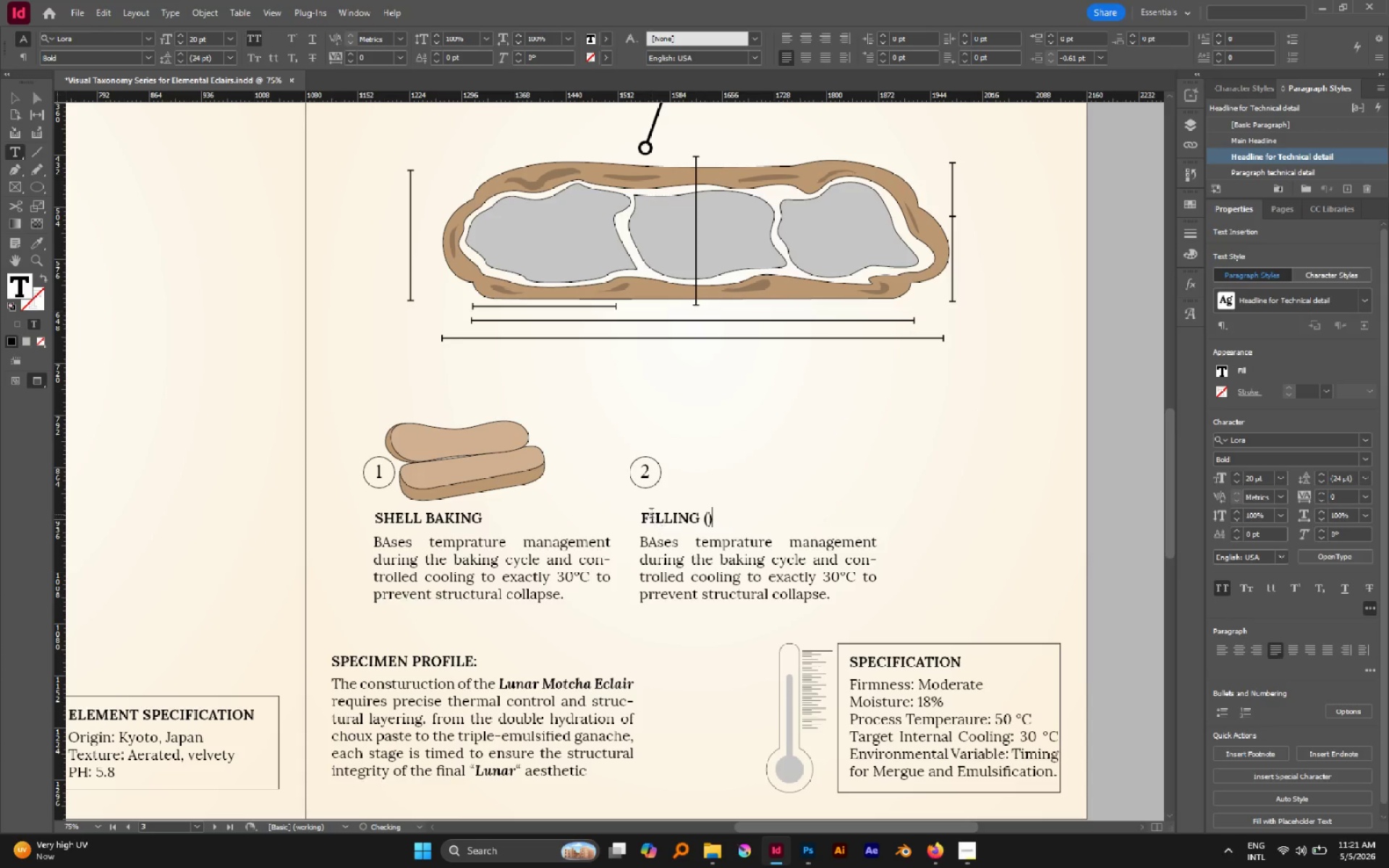 
key(ArrowLeft)
 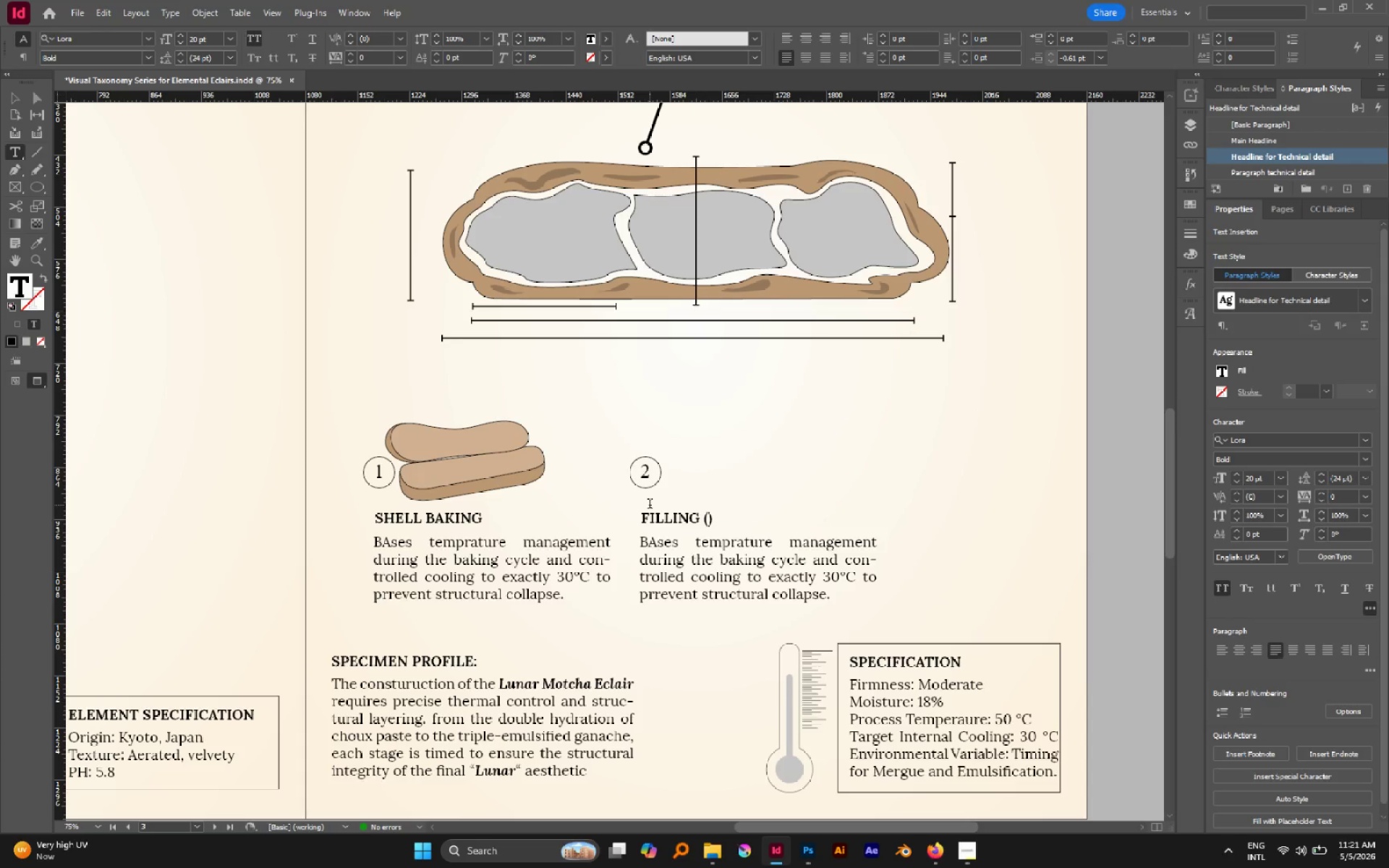 
type(Internal Injection)
key(Escape)
 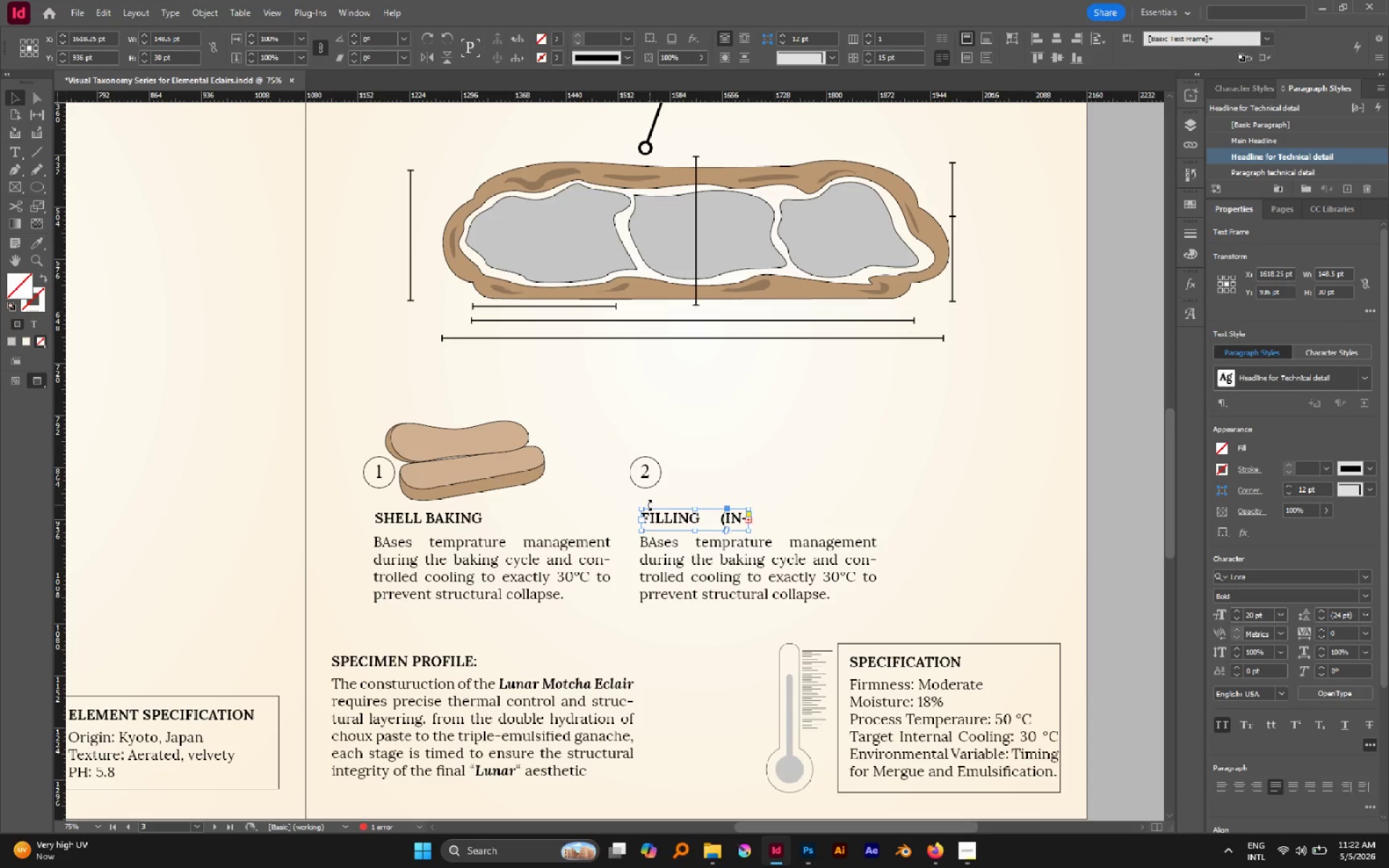 
left_click_drag(start_coordinate=[749, 519], to_coordinate=[867, 516])
 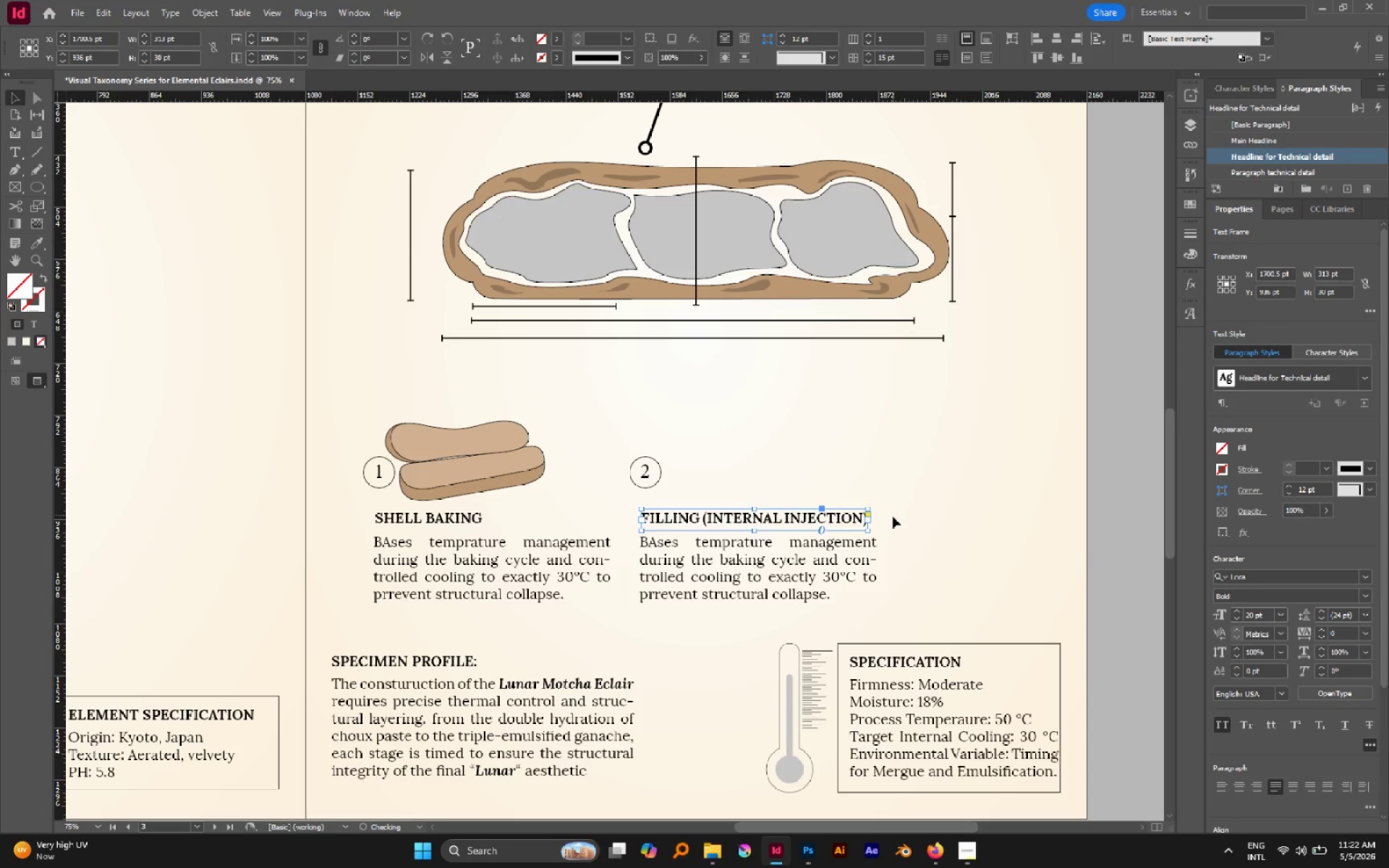 
left_click([924, 524])
 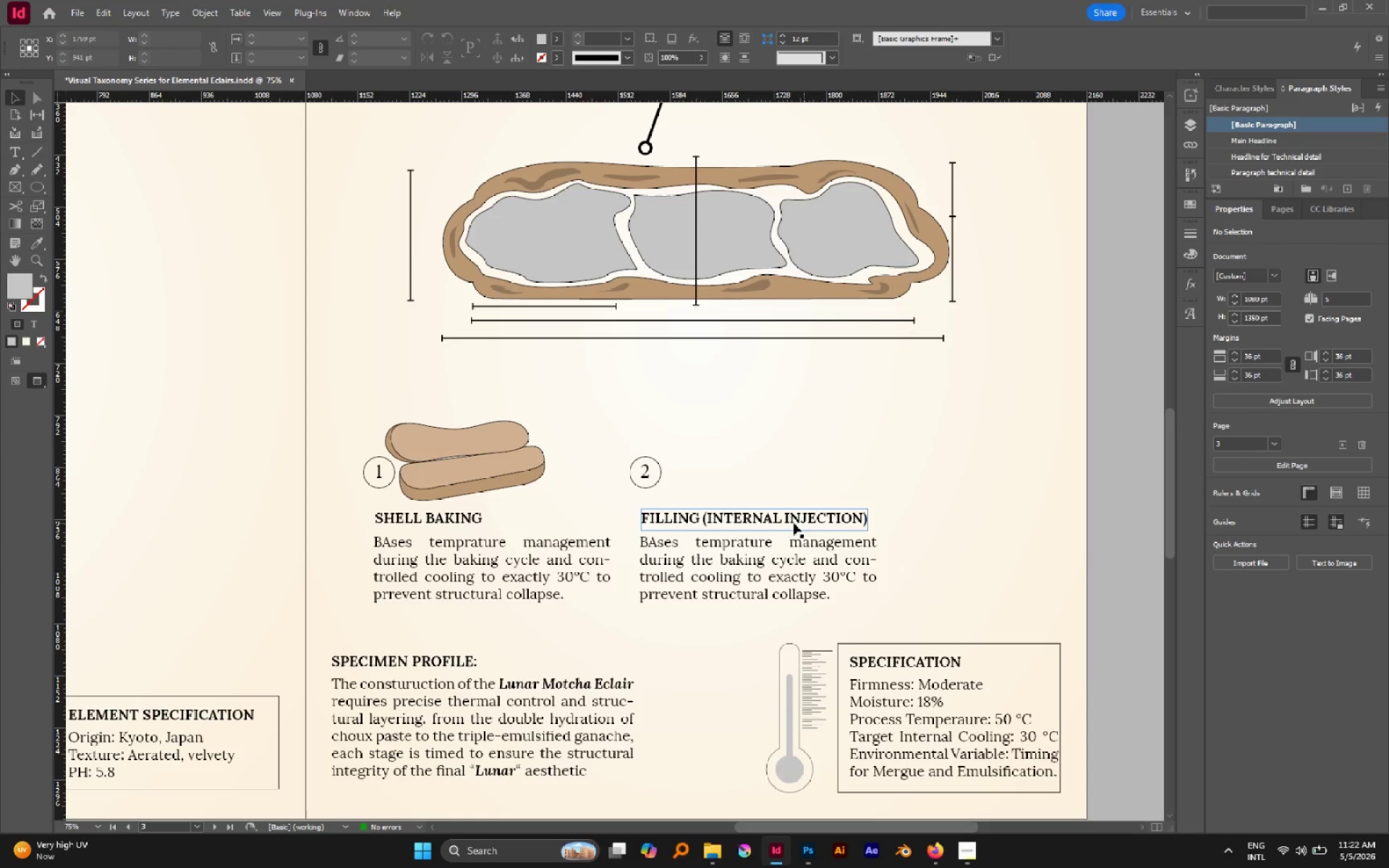 
left_click_drag(start_coordinate=[347, 394], to_coordinate=[894, 600])
 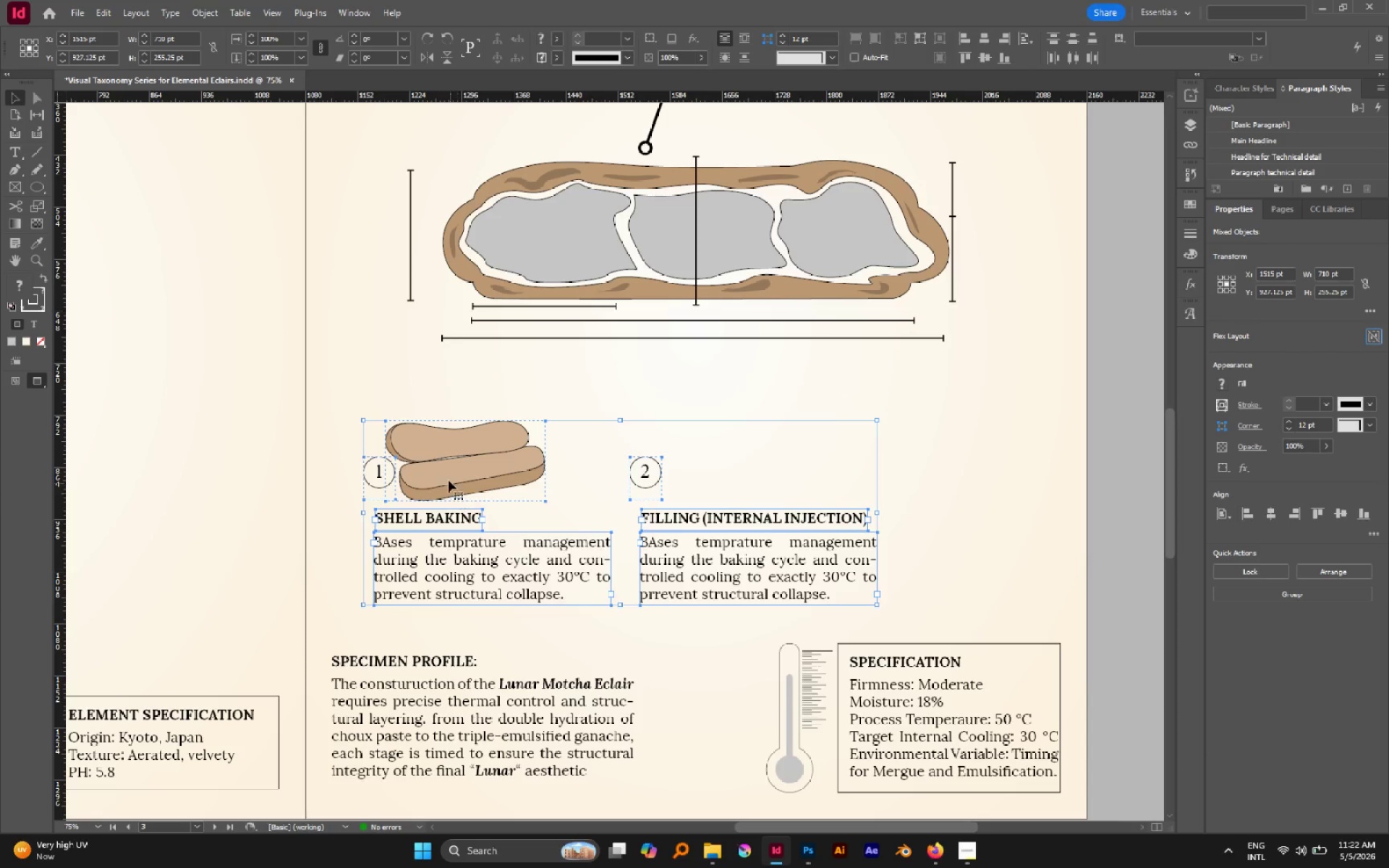 
left_click_drag(start_coordinate=[446, 477], to_coordinate=[405, 476])
 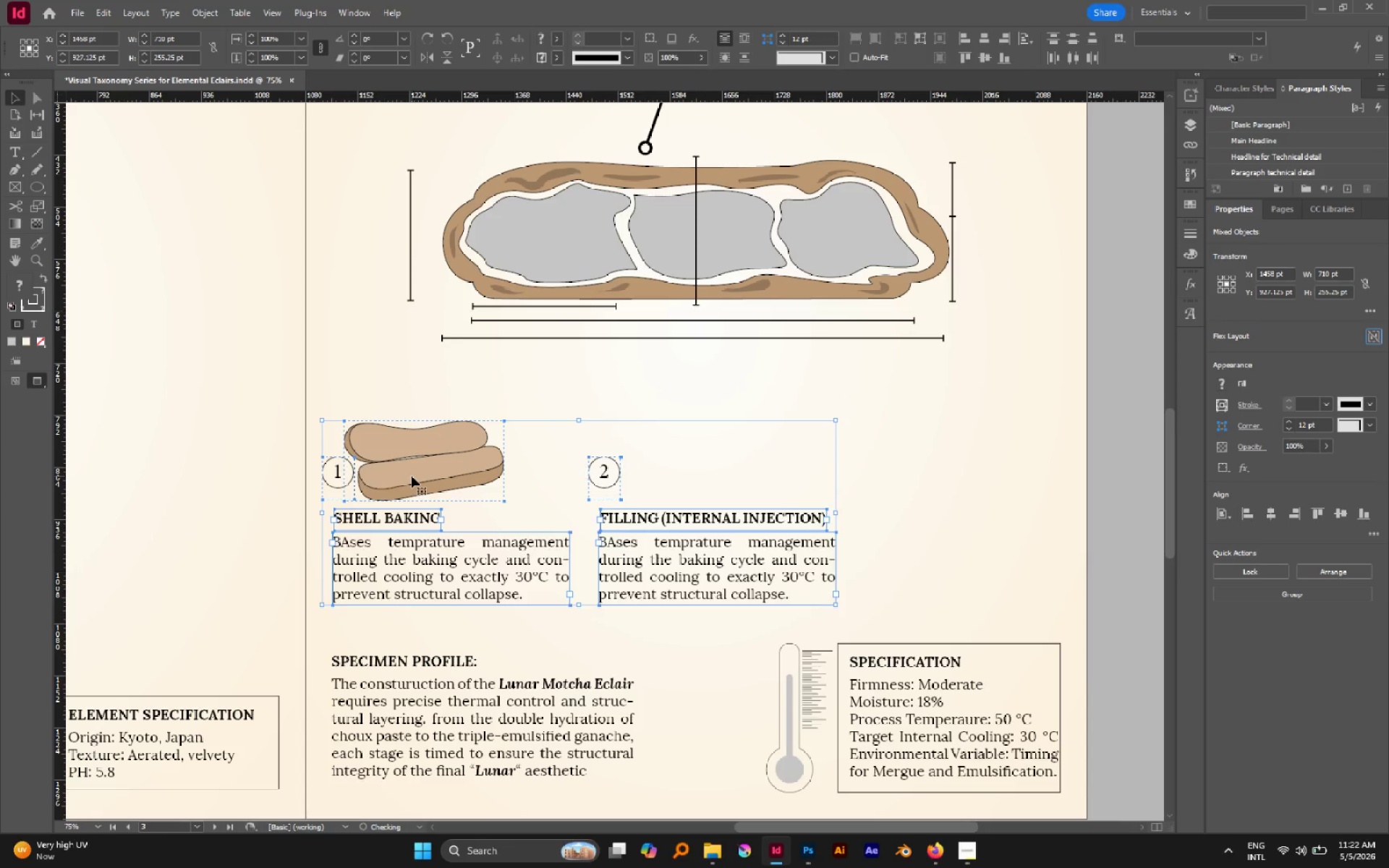 
hold_key(key=ShiftLeft, duration=3.33)
 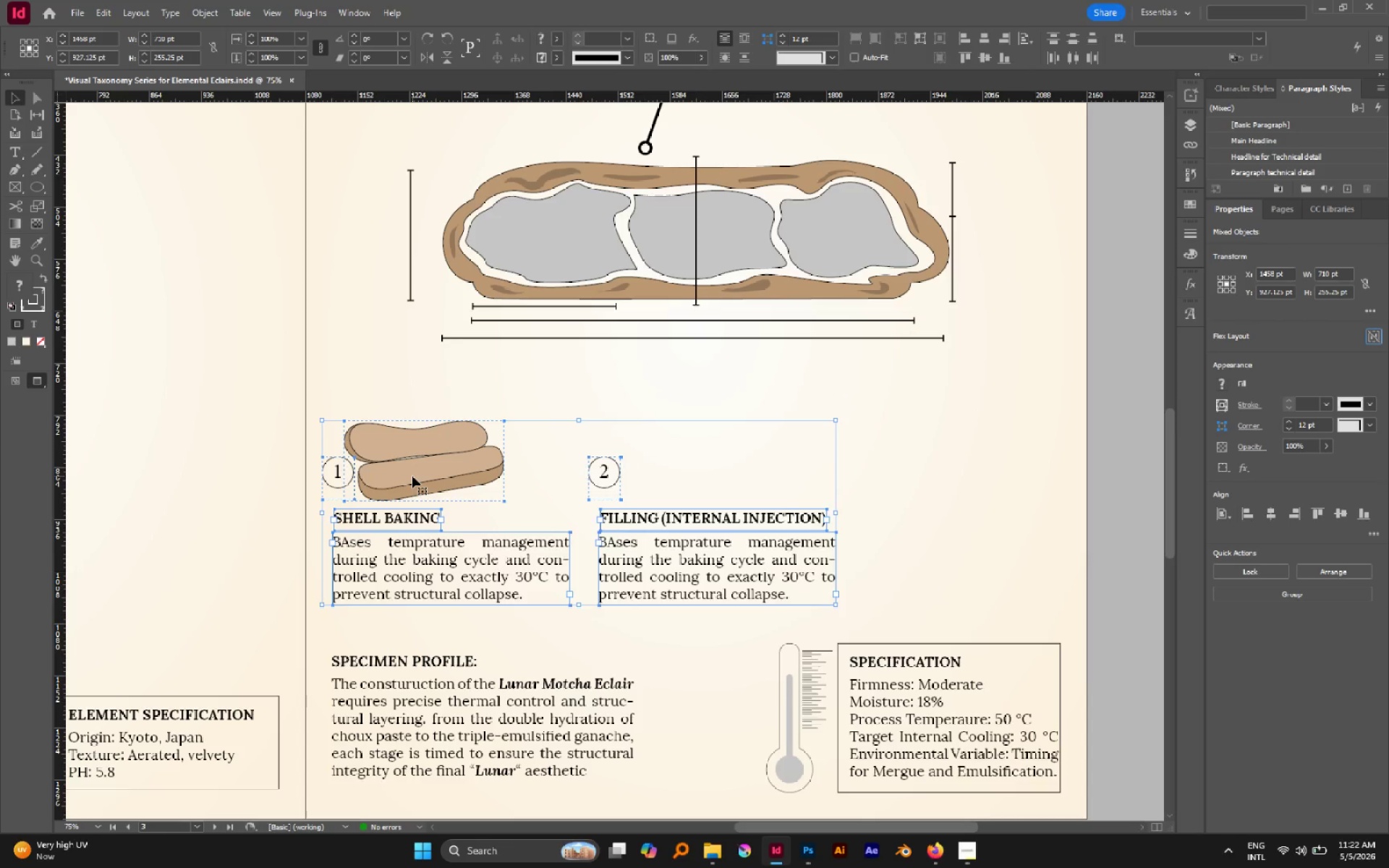 
key(W)
 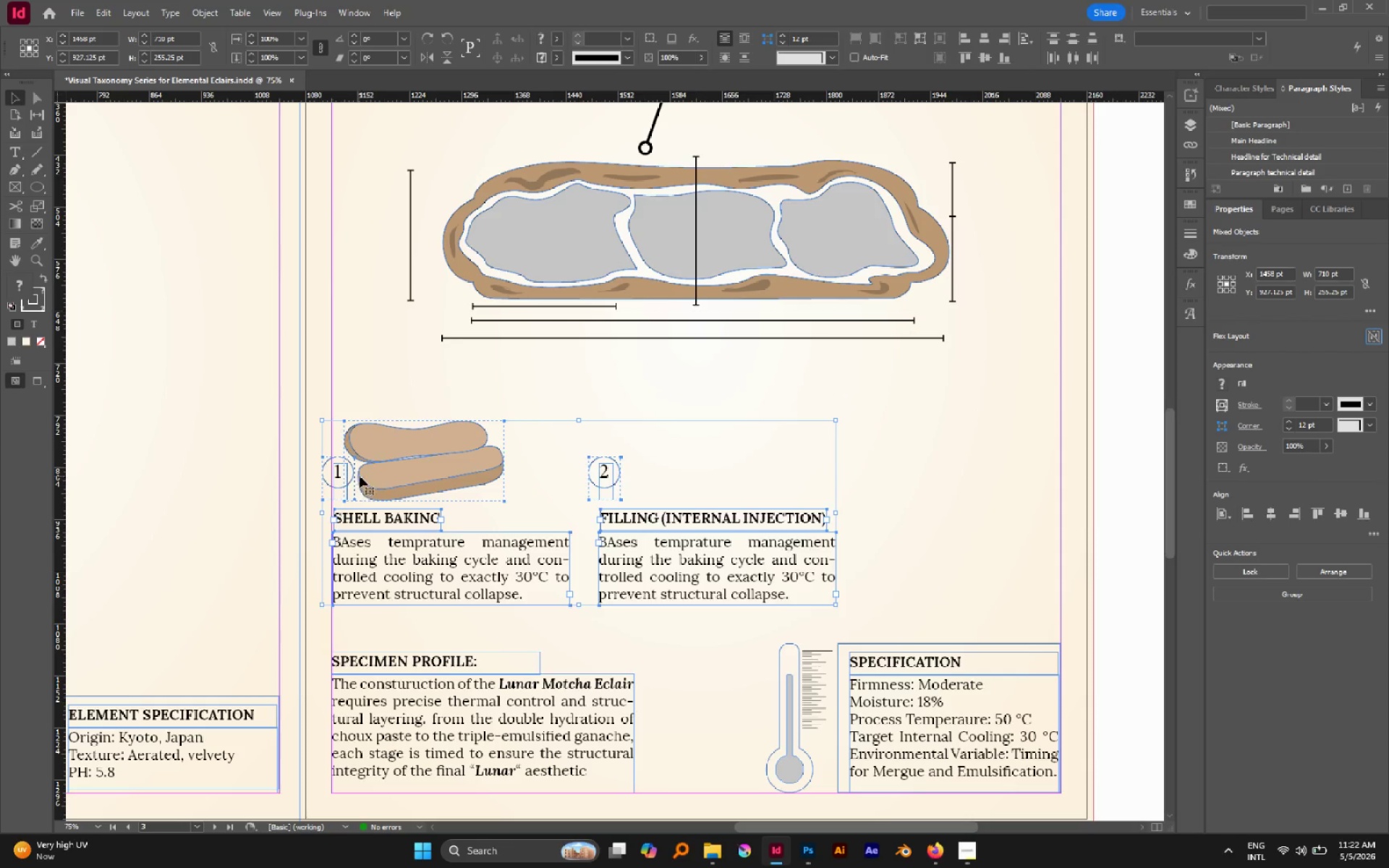 
left_click_drag(start_coordinate=[372, 477], to_coordinate=[383, 479])
 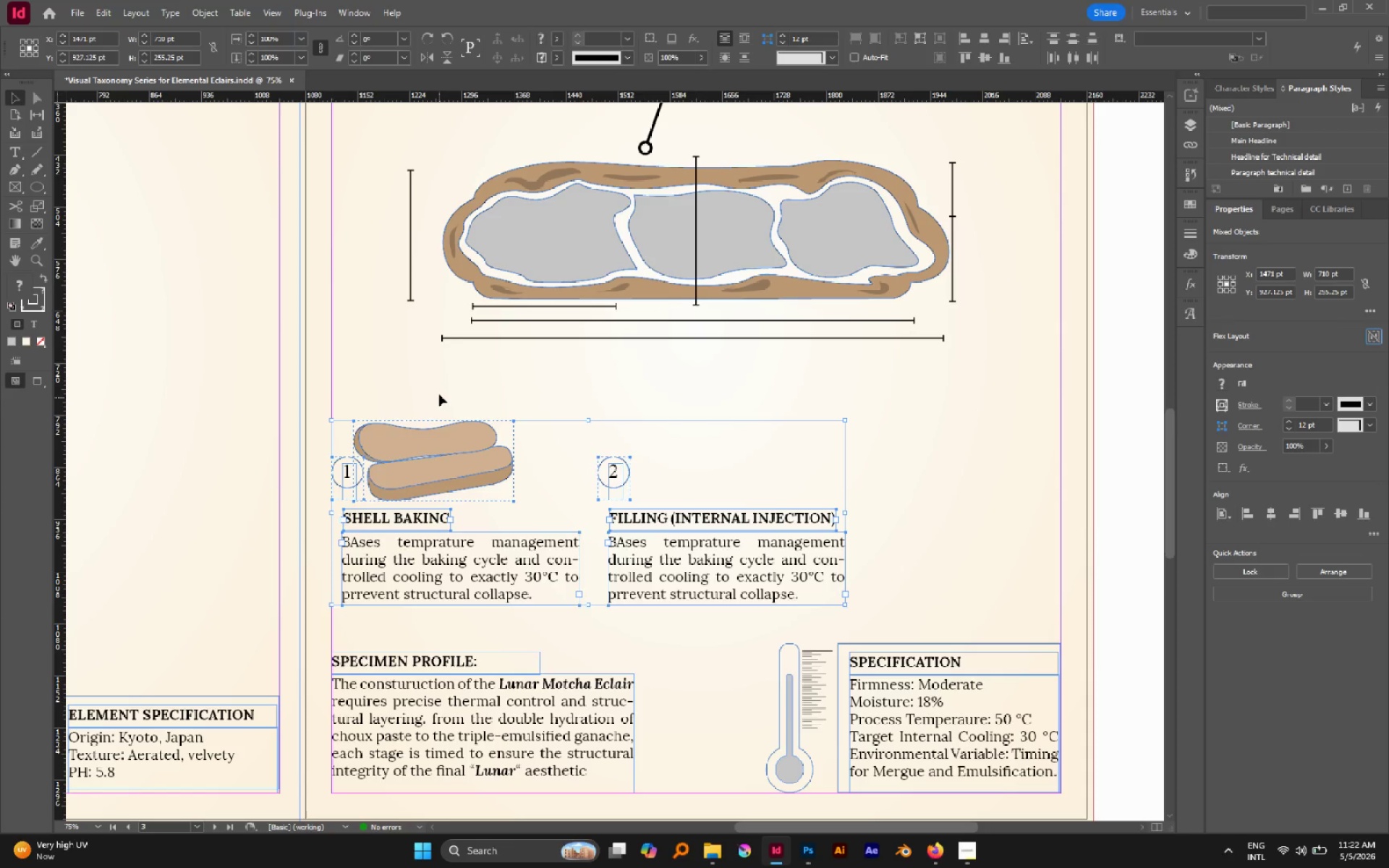 
hold_key(key=ShiftLeft, duration=0.81)
 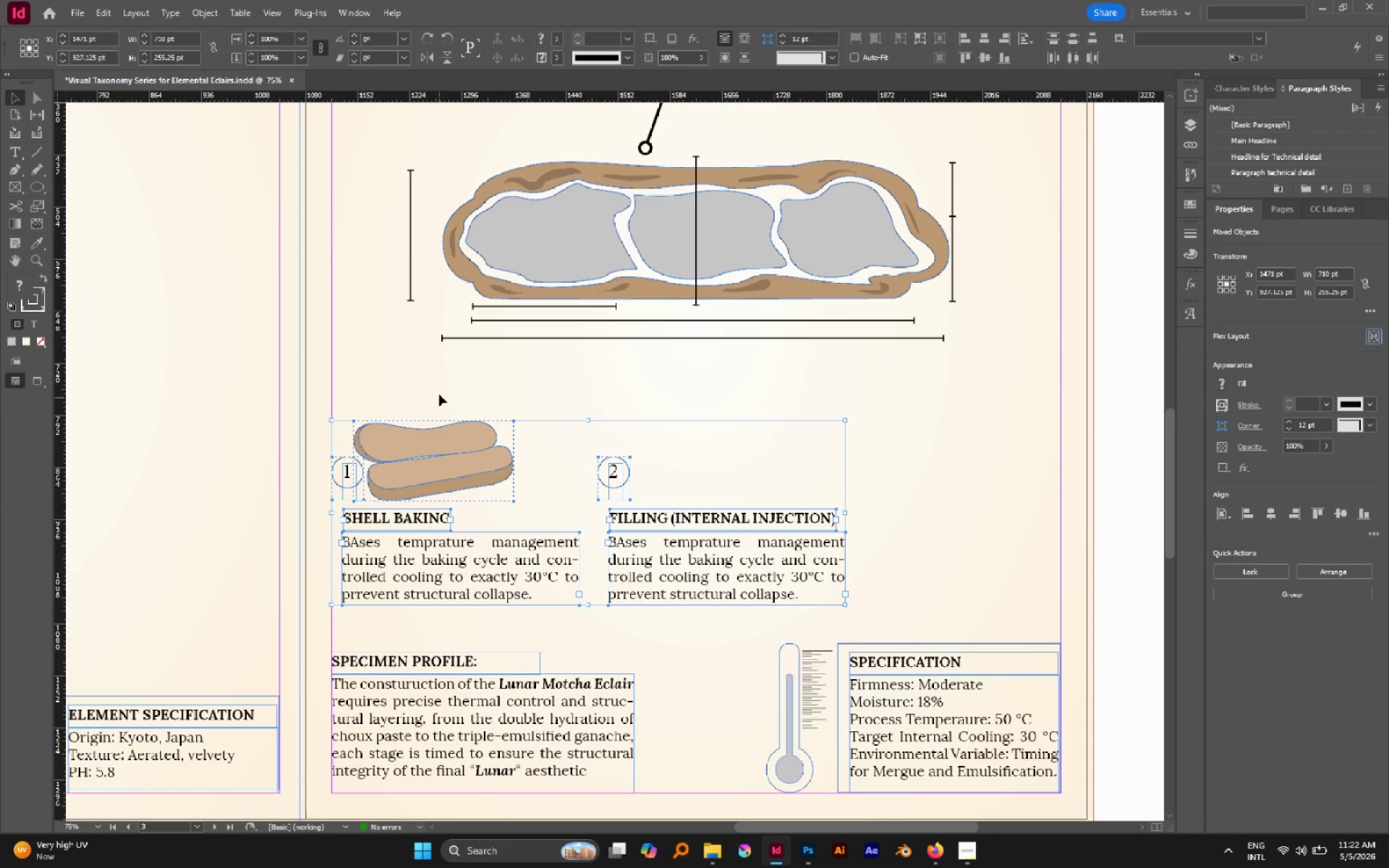 
left_click([439, 393])
 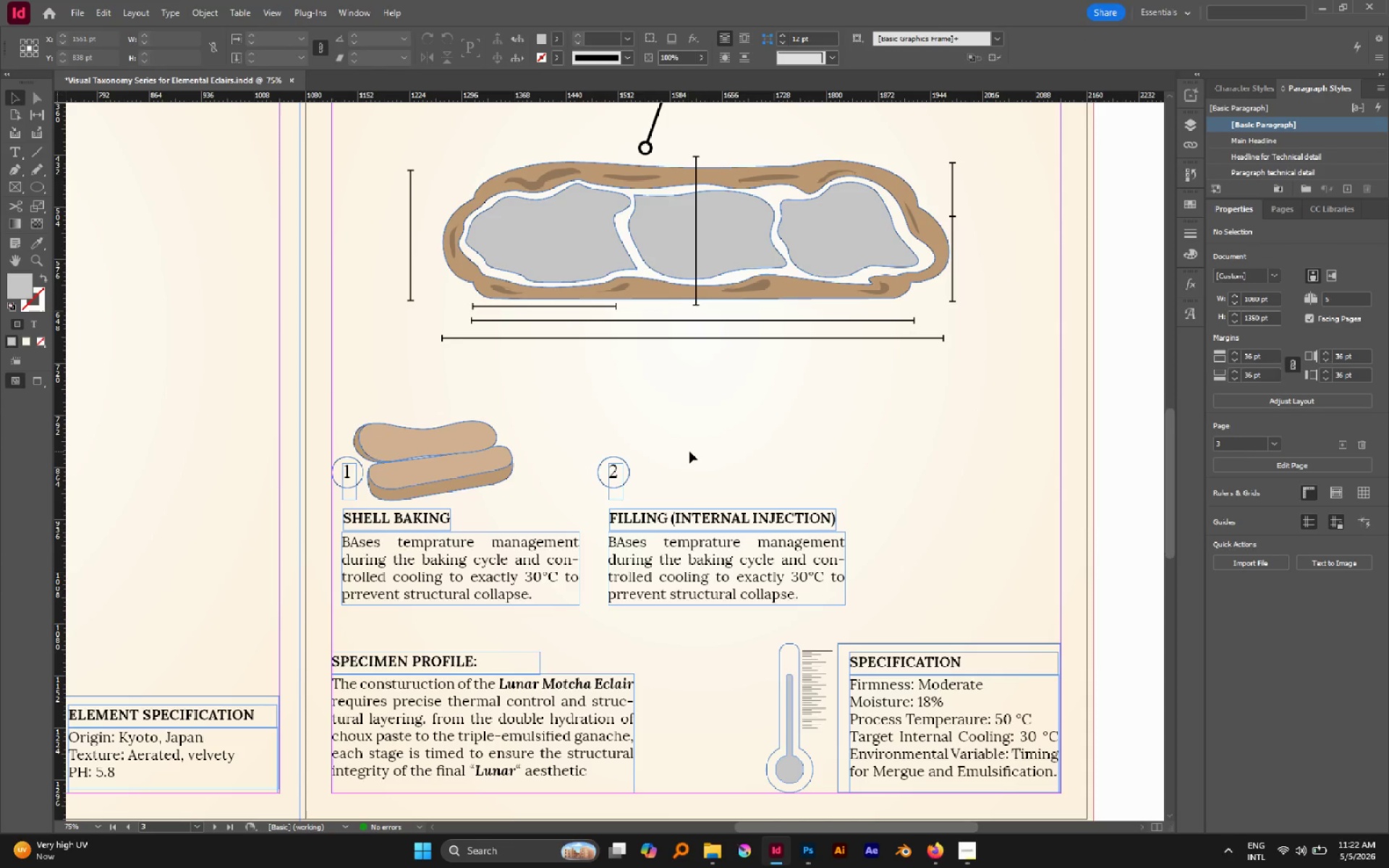 
left_click([690, 451])
 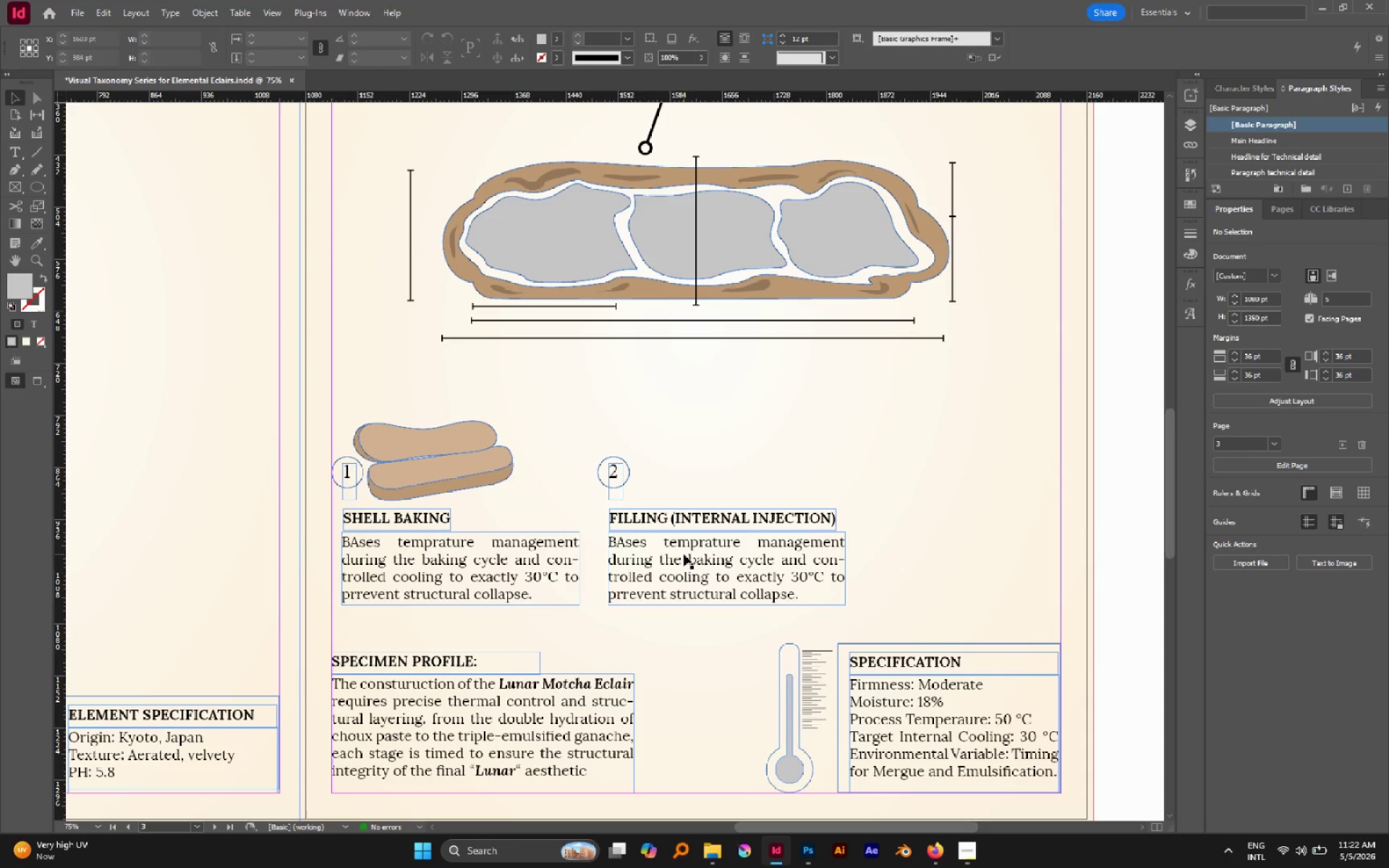 
double_click([684, 554])
 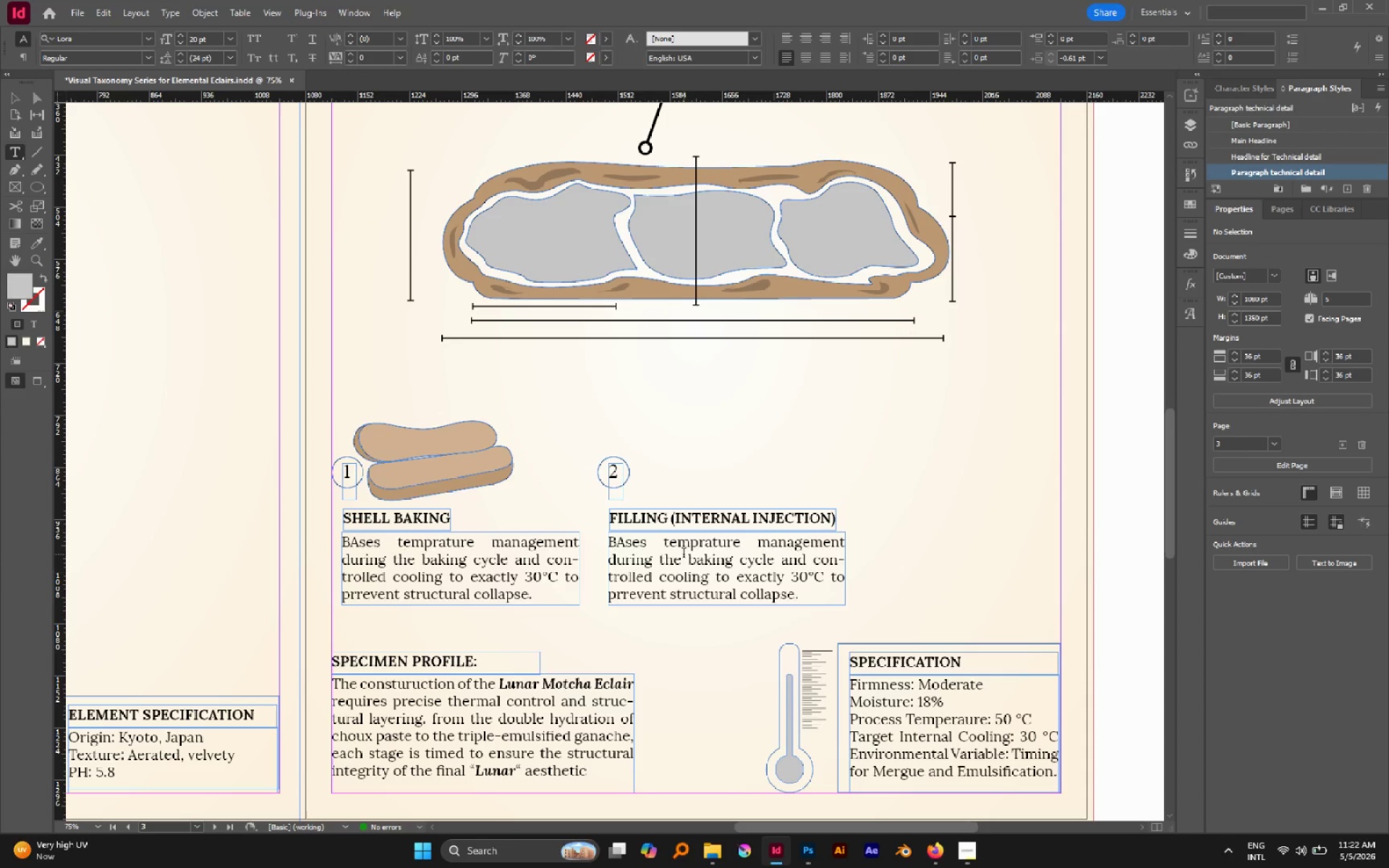 
triple_click([684, 554])
 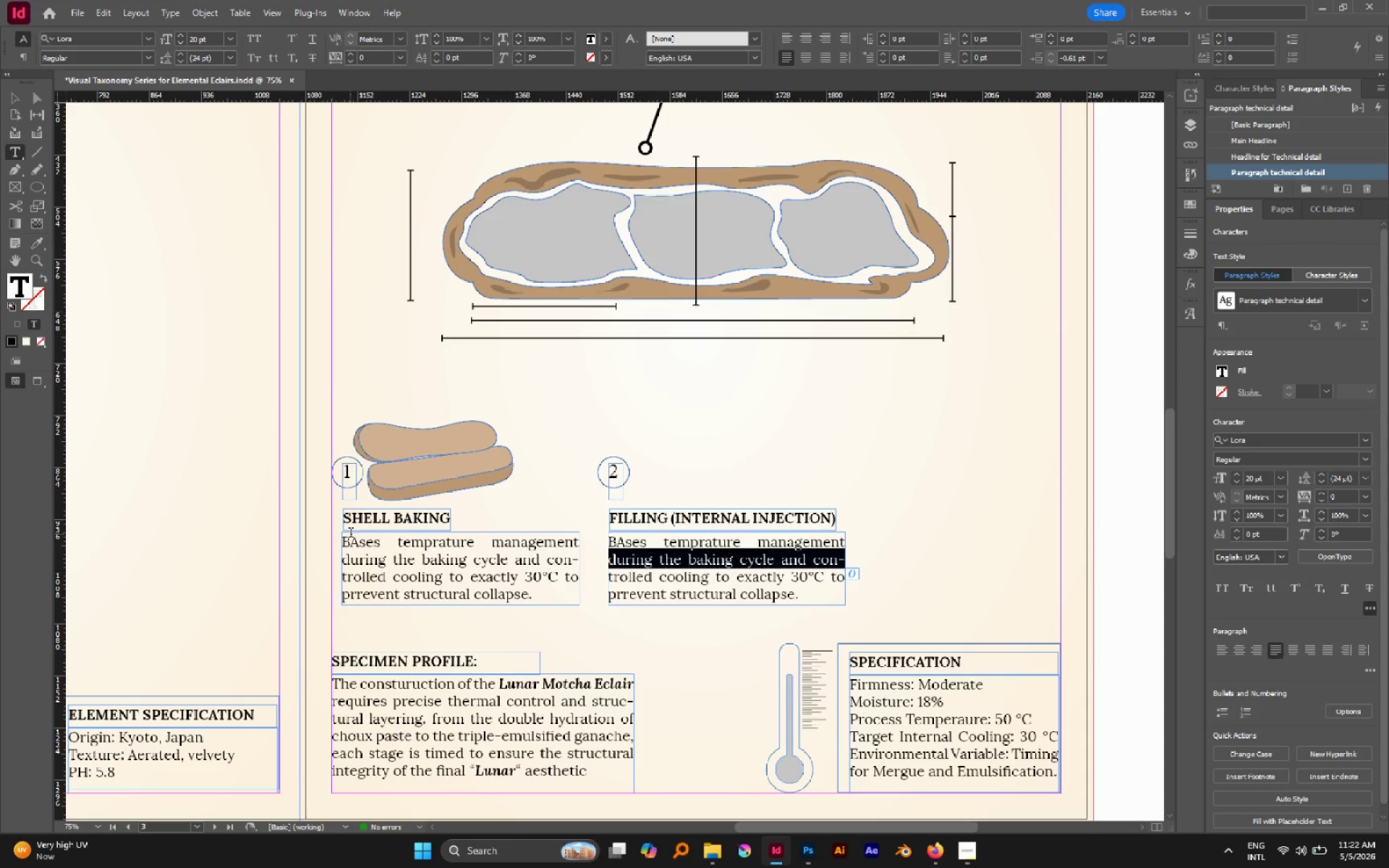 
left_click_drag(start_coordinate=[358, 537], to_coordinate=[354, 540])
 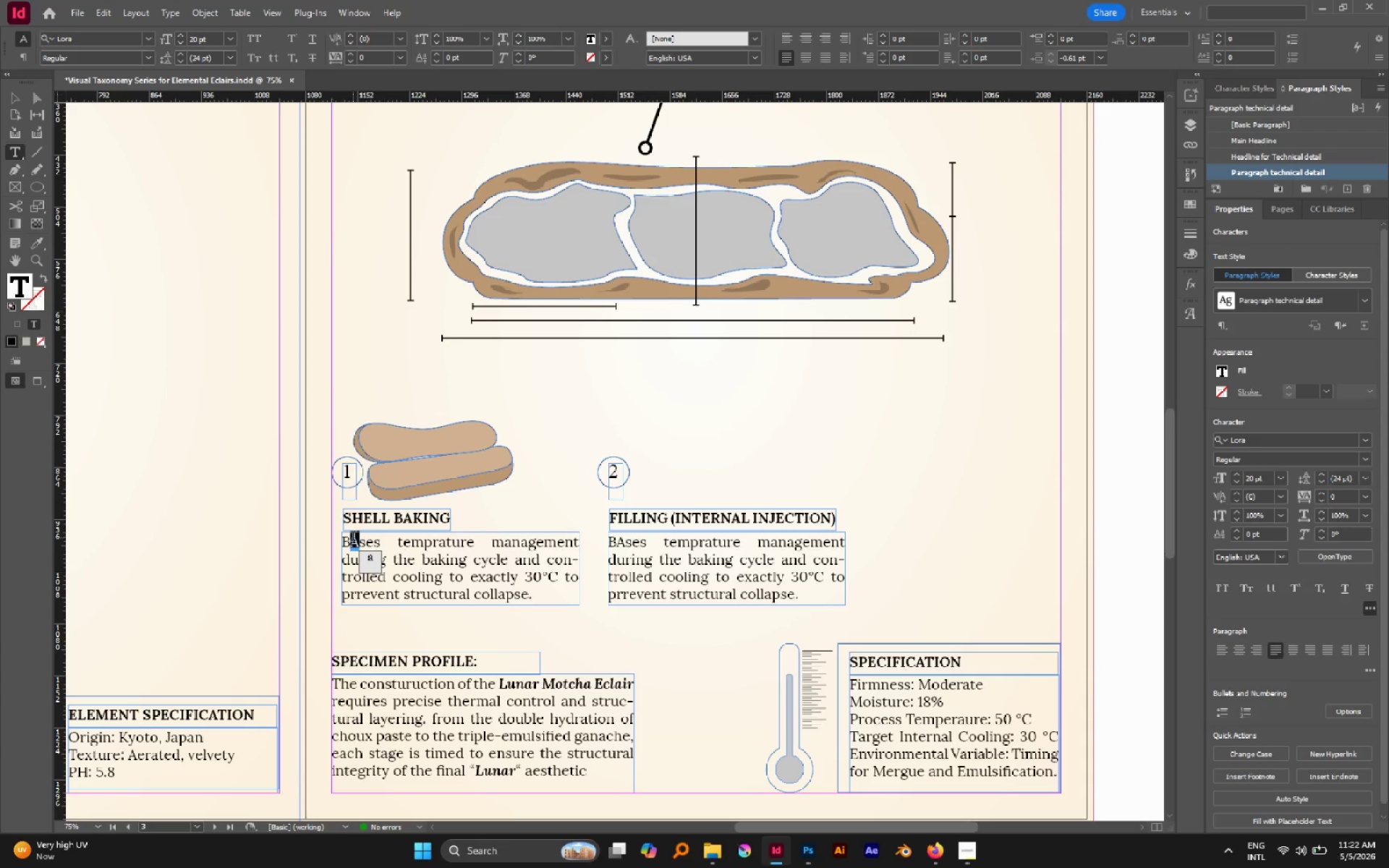 
key(A)
 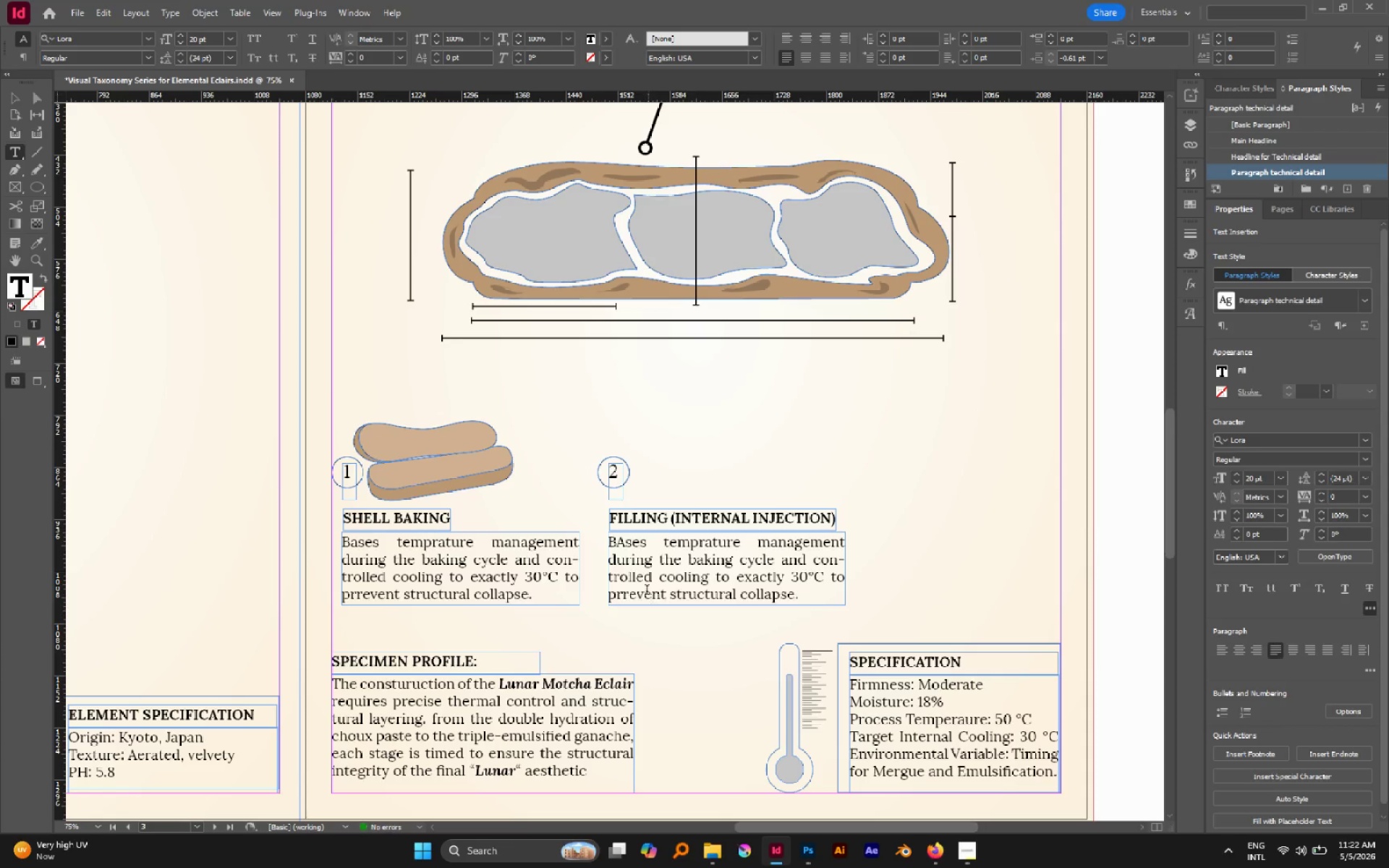 
left_click([647, 591])
 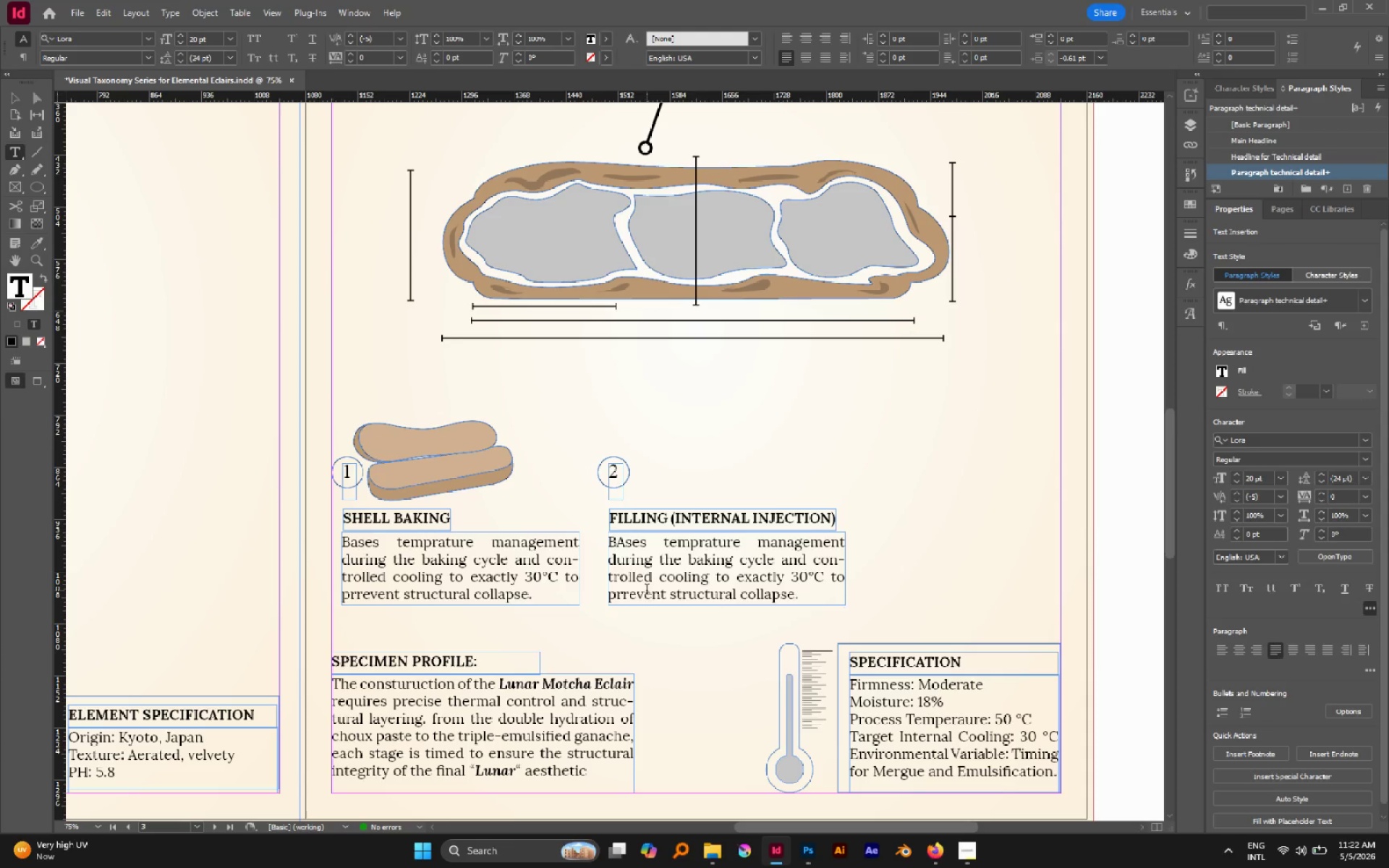 
key(Control+A)
 